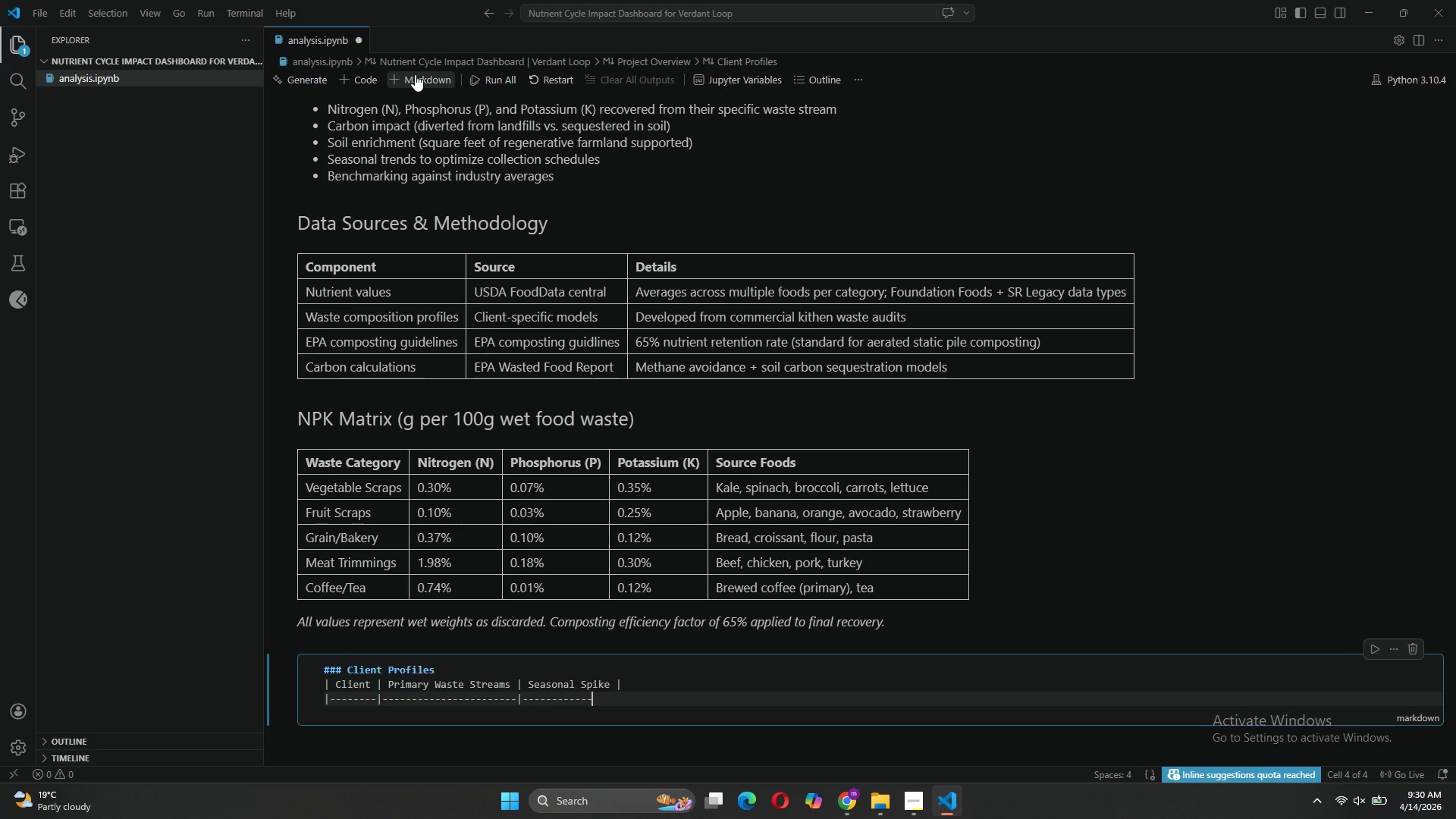 
key(Minus)
 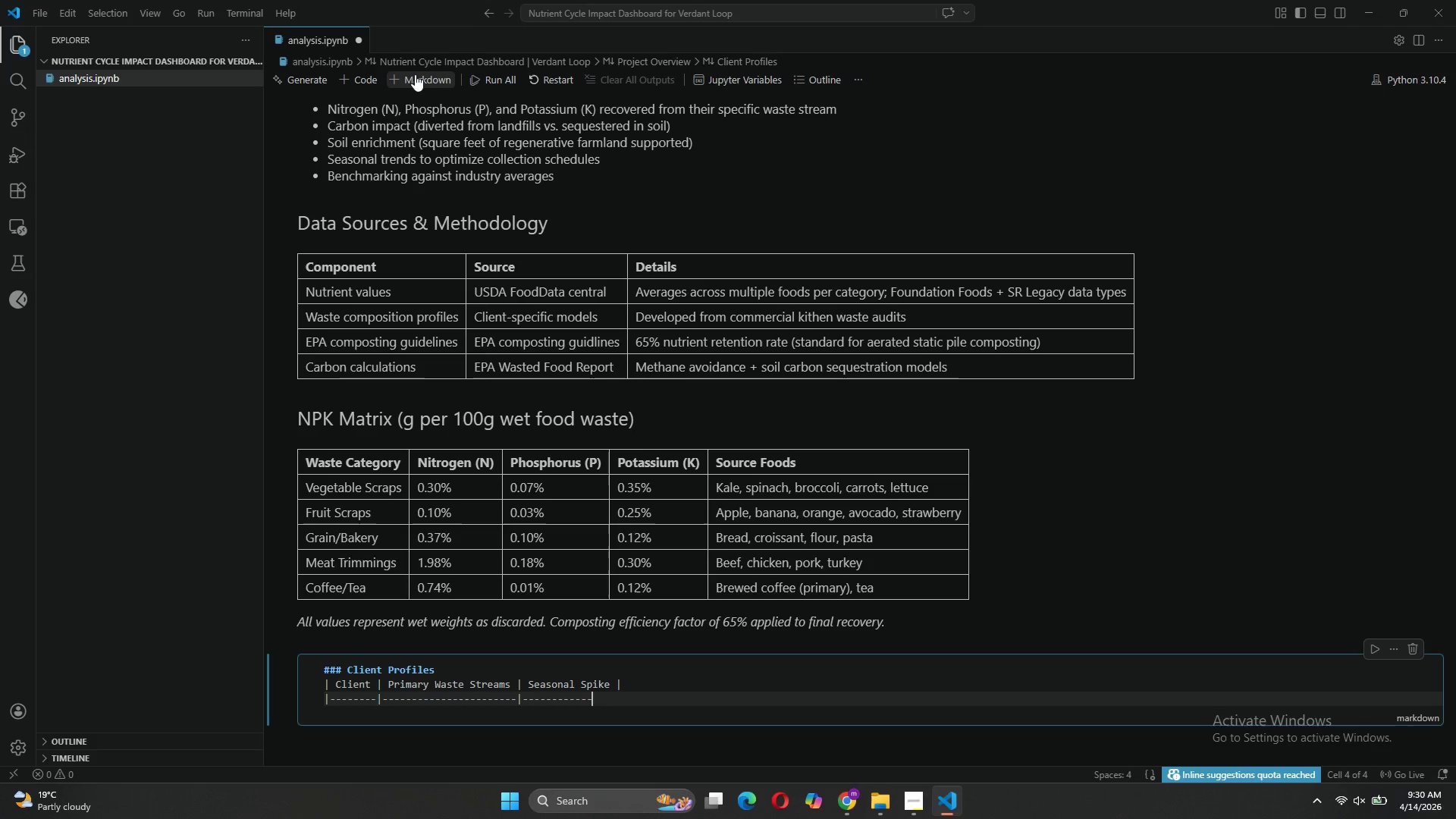 
key(Minus)
 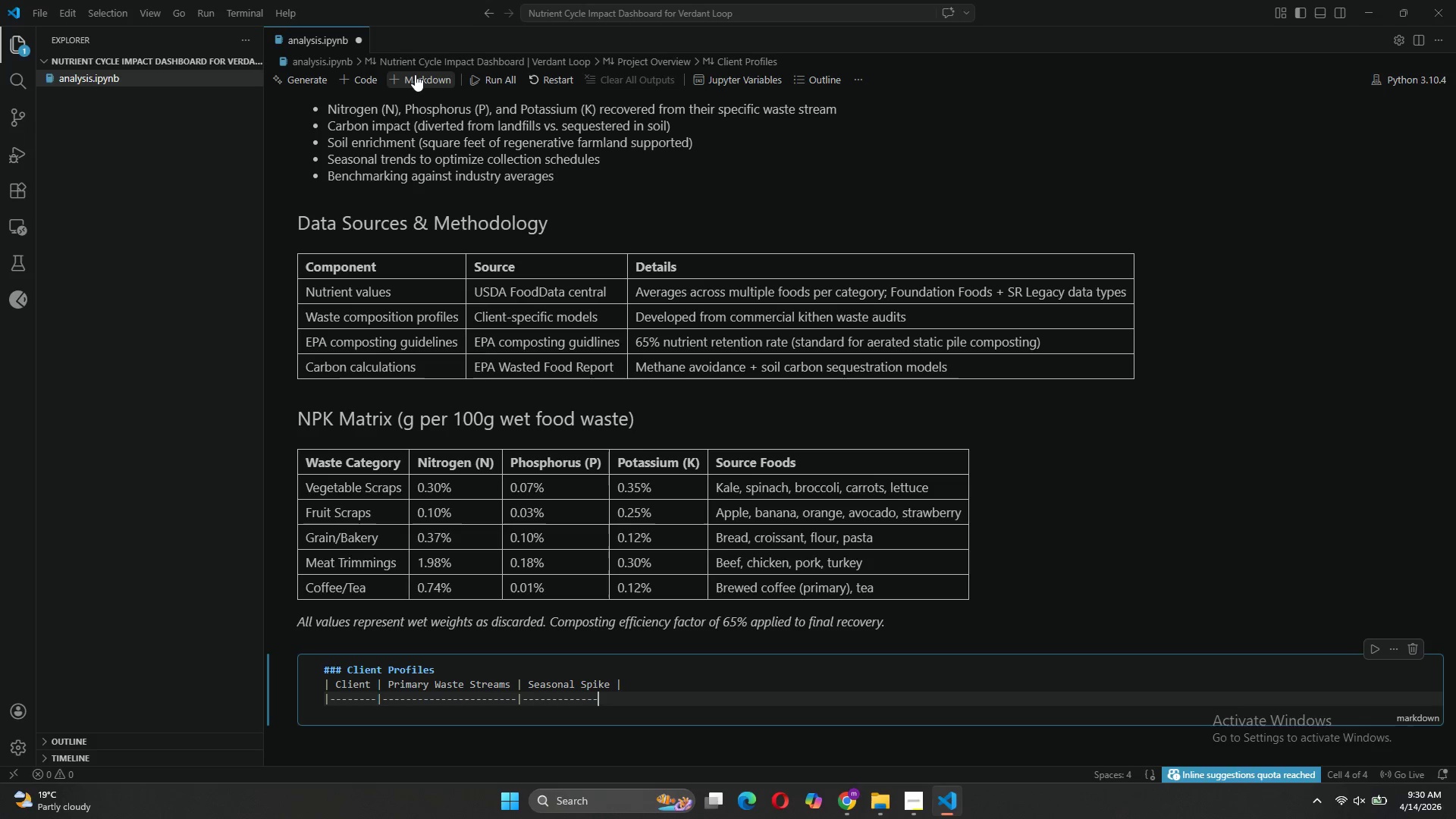 
key(Minus)
 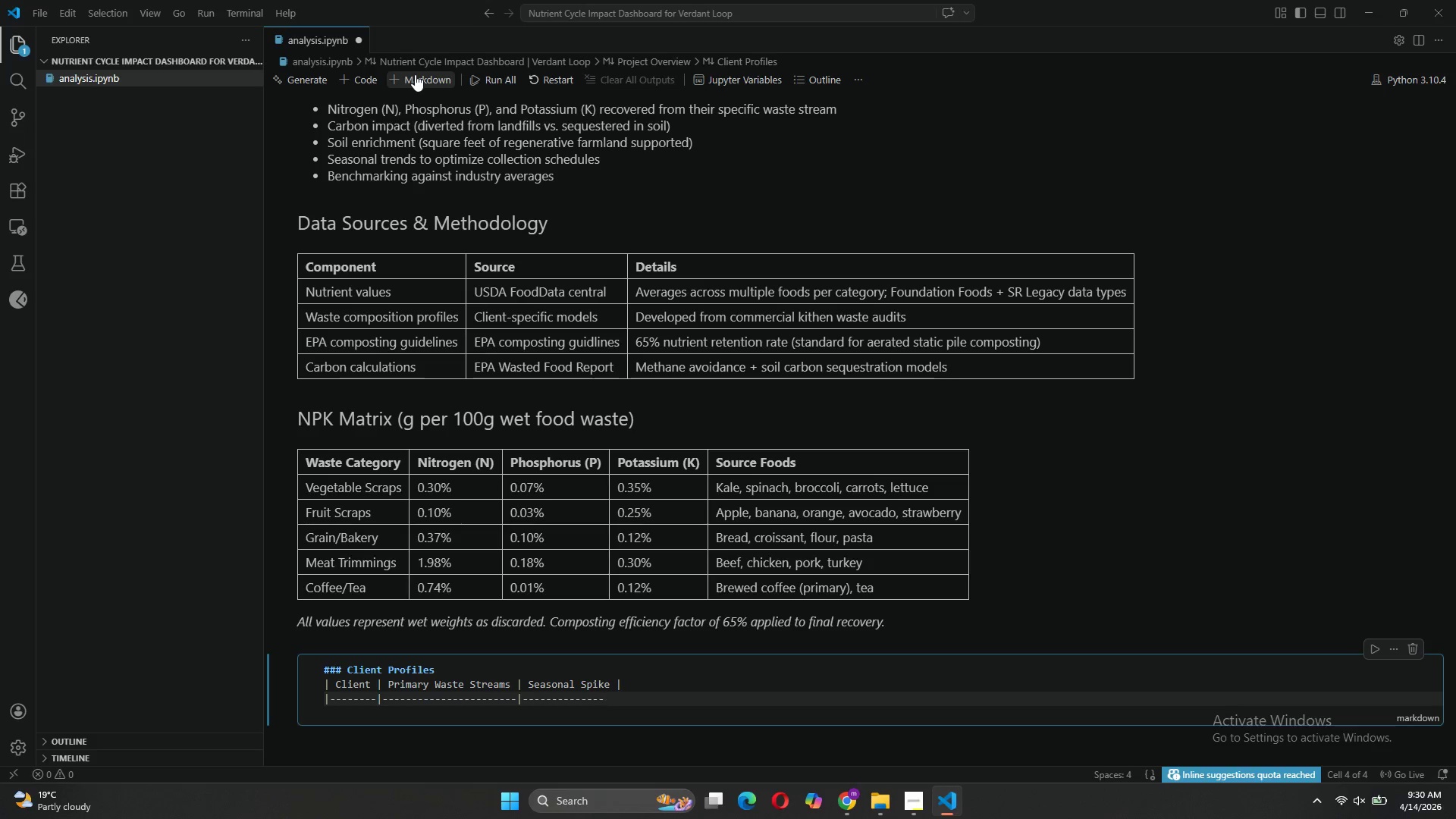 
key(Minus)
 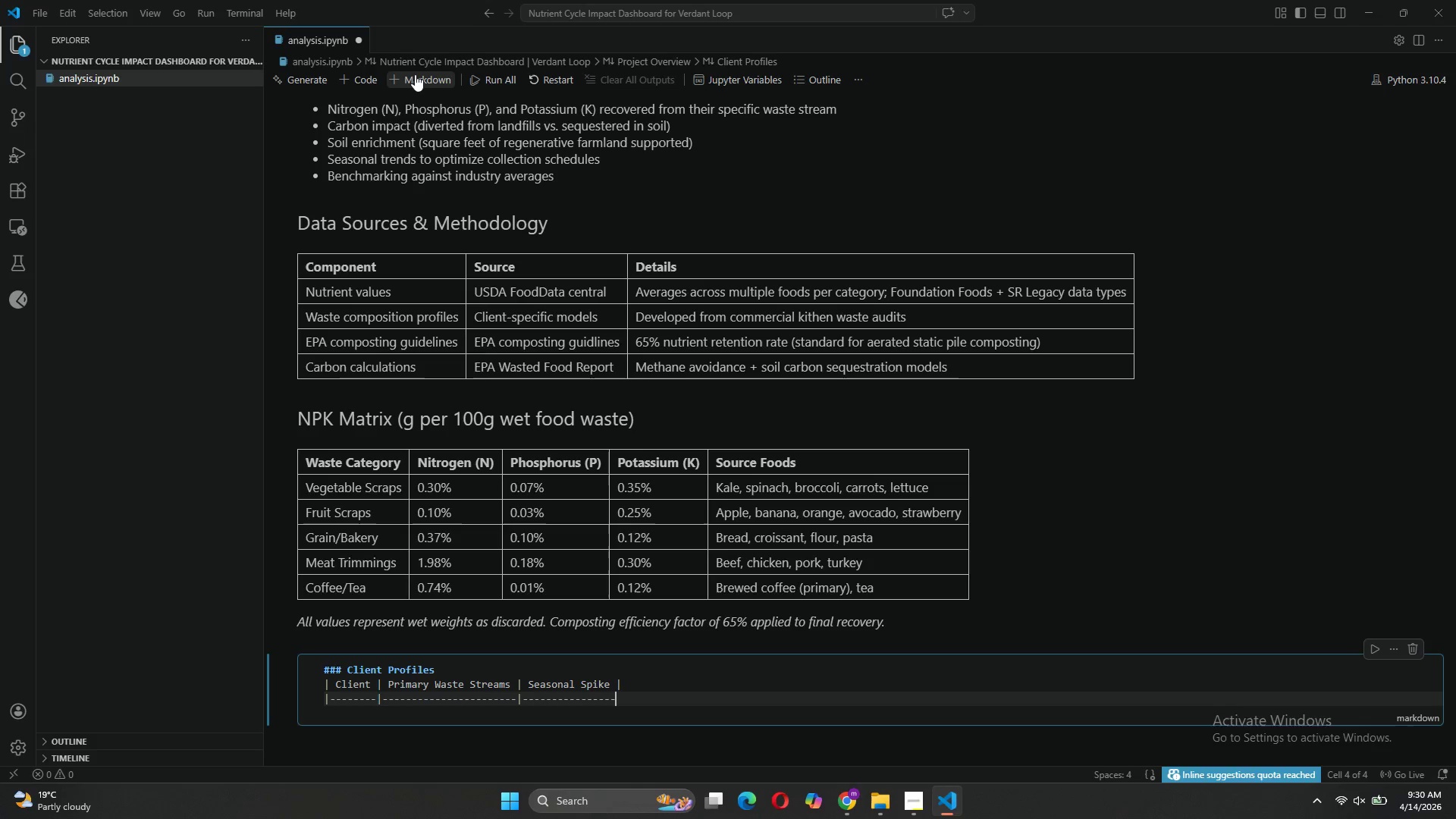 
key(Minus)
 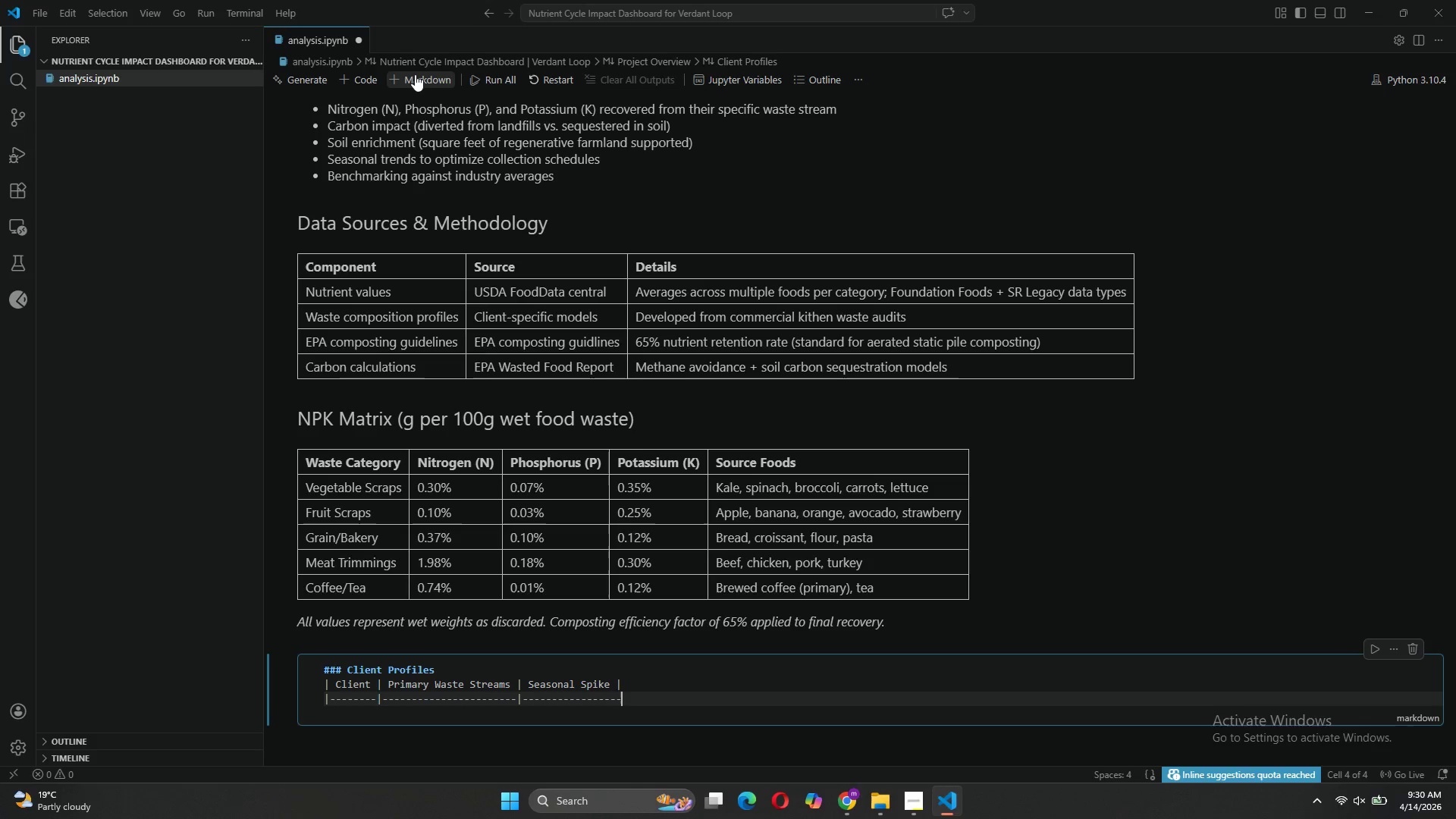 
key(Minus)
 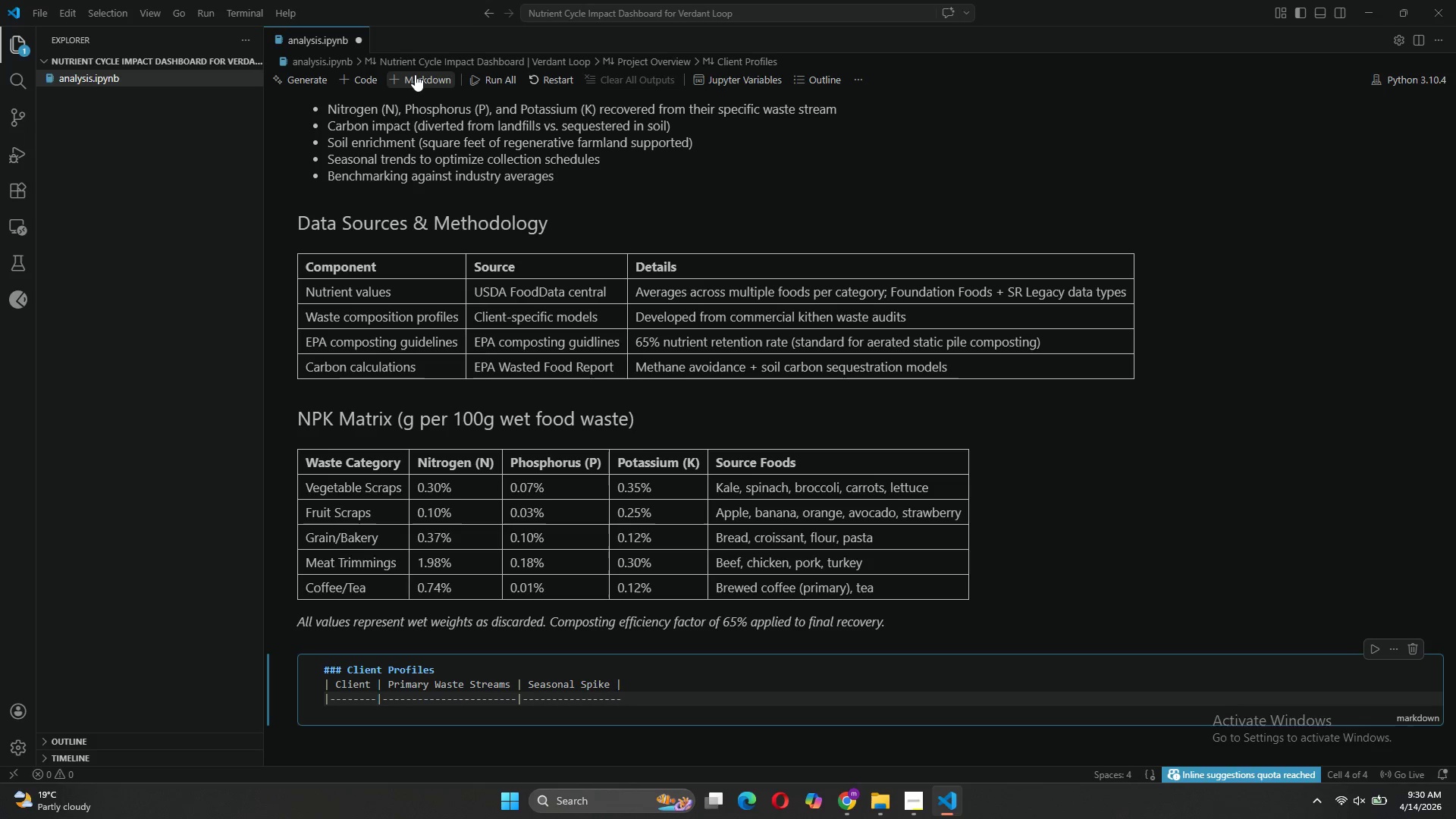 
key(Shift+Backslash)
 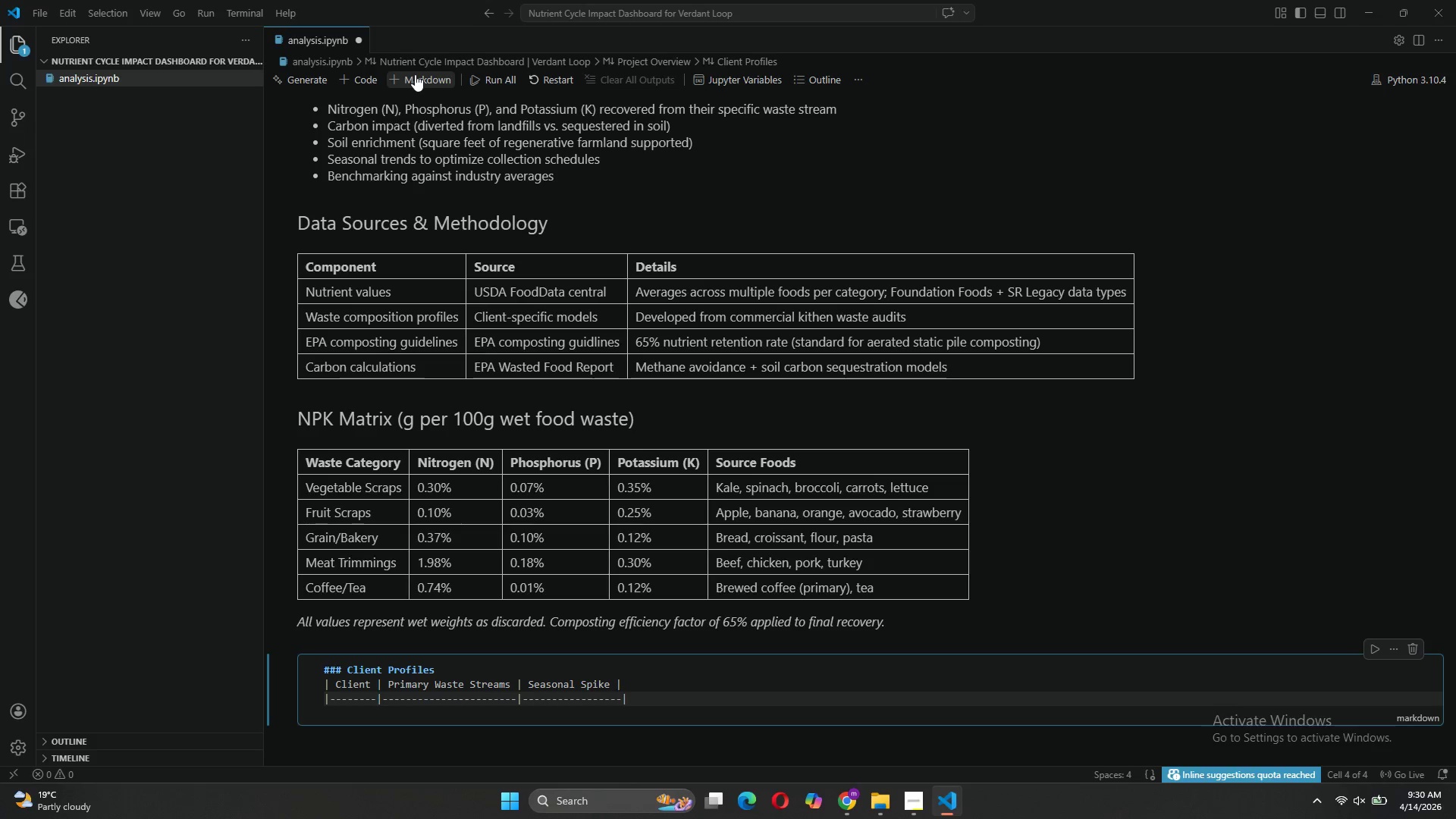 
key(ArrowLeft)
 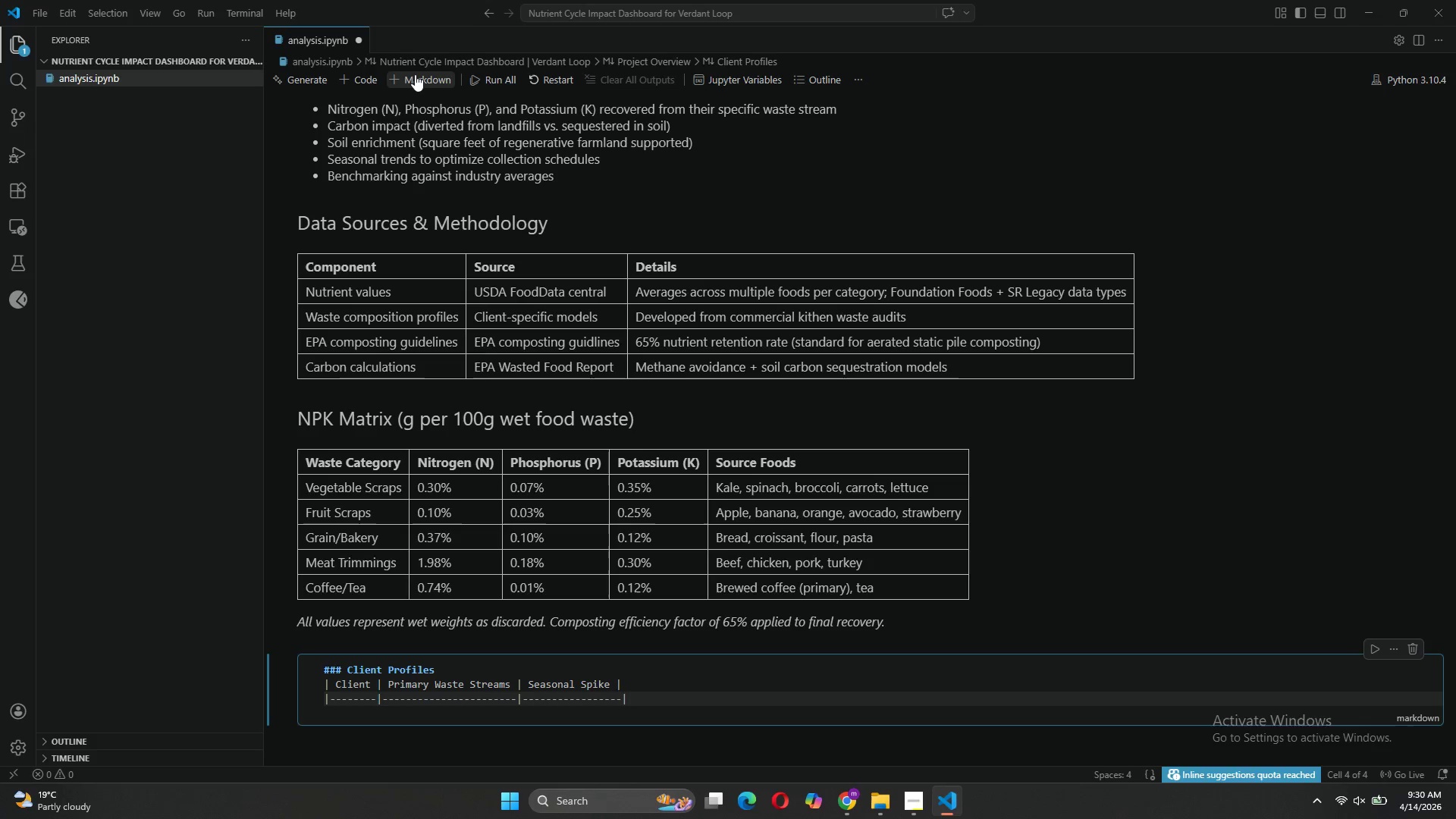 
key(Backspace)
 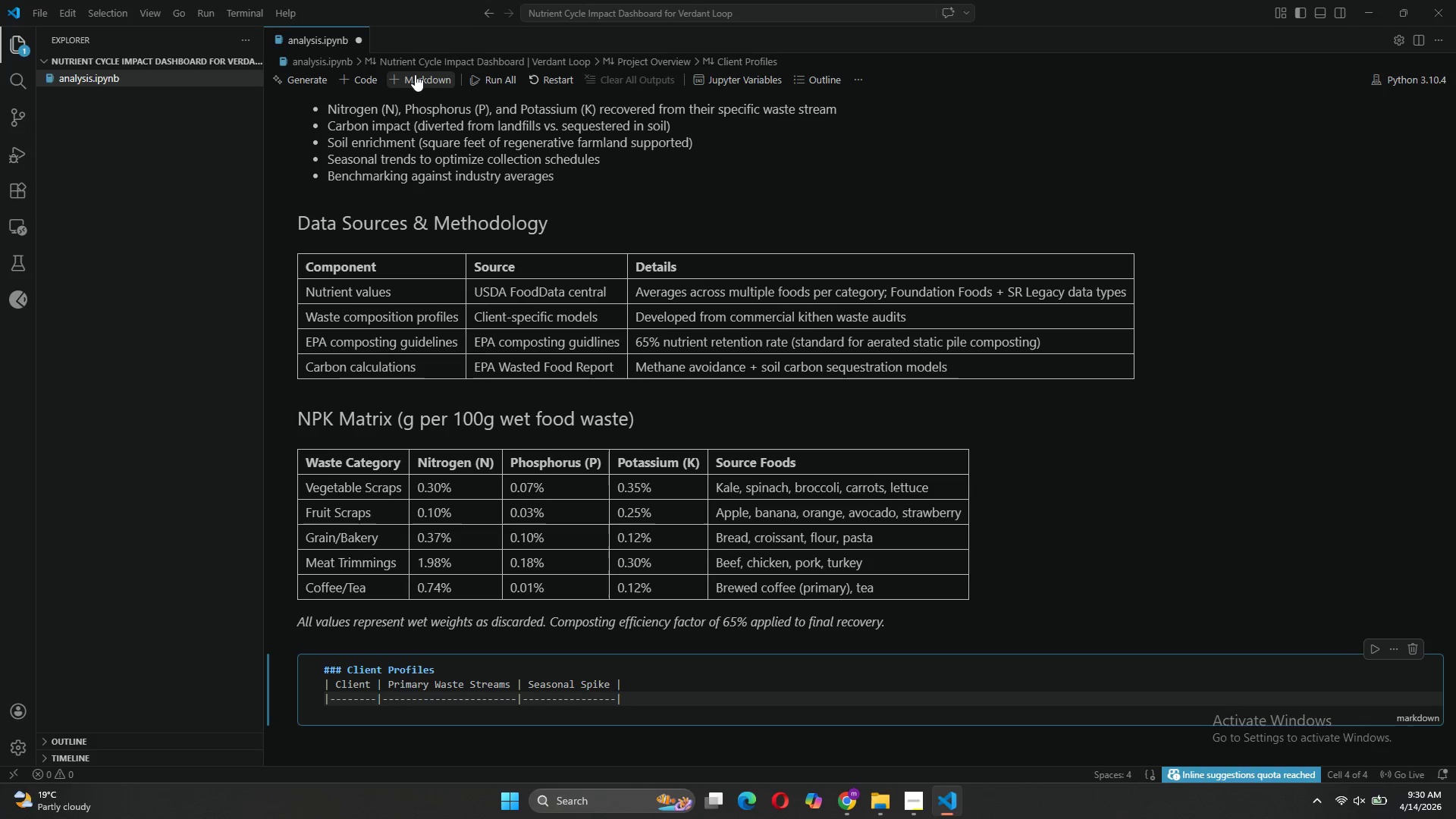 
key(ArrowRight)
 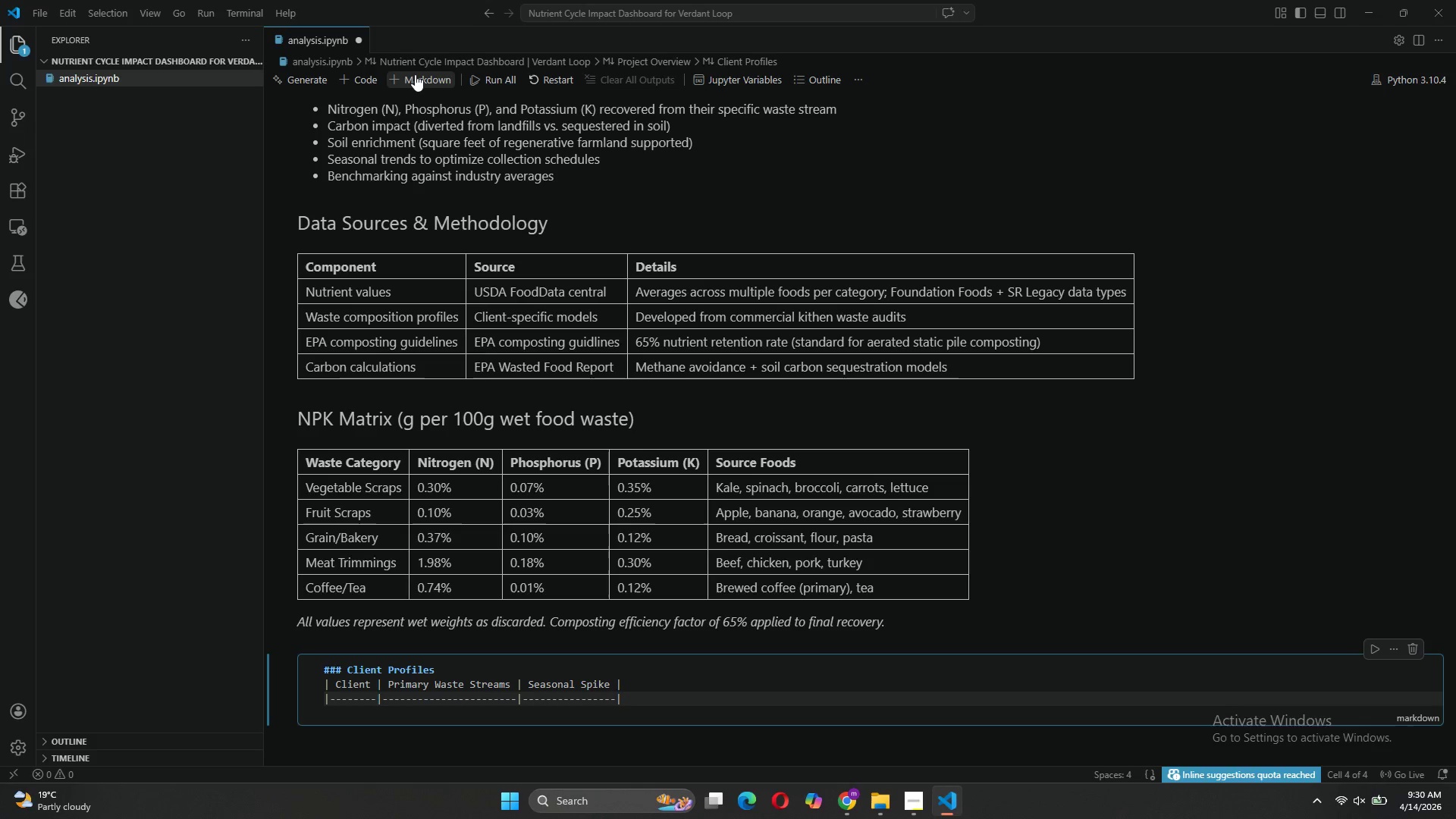 
key(ArrowRight)
 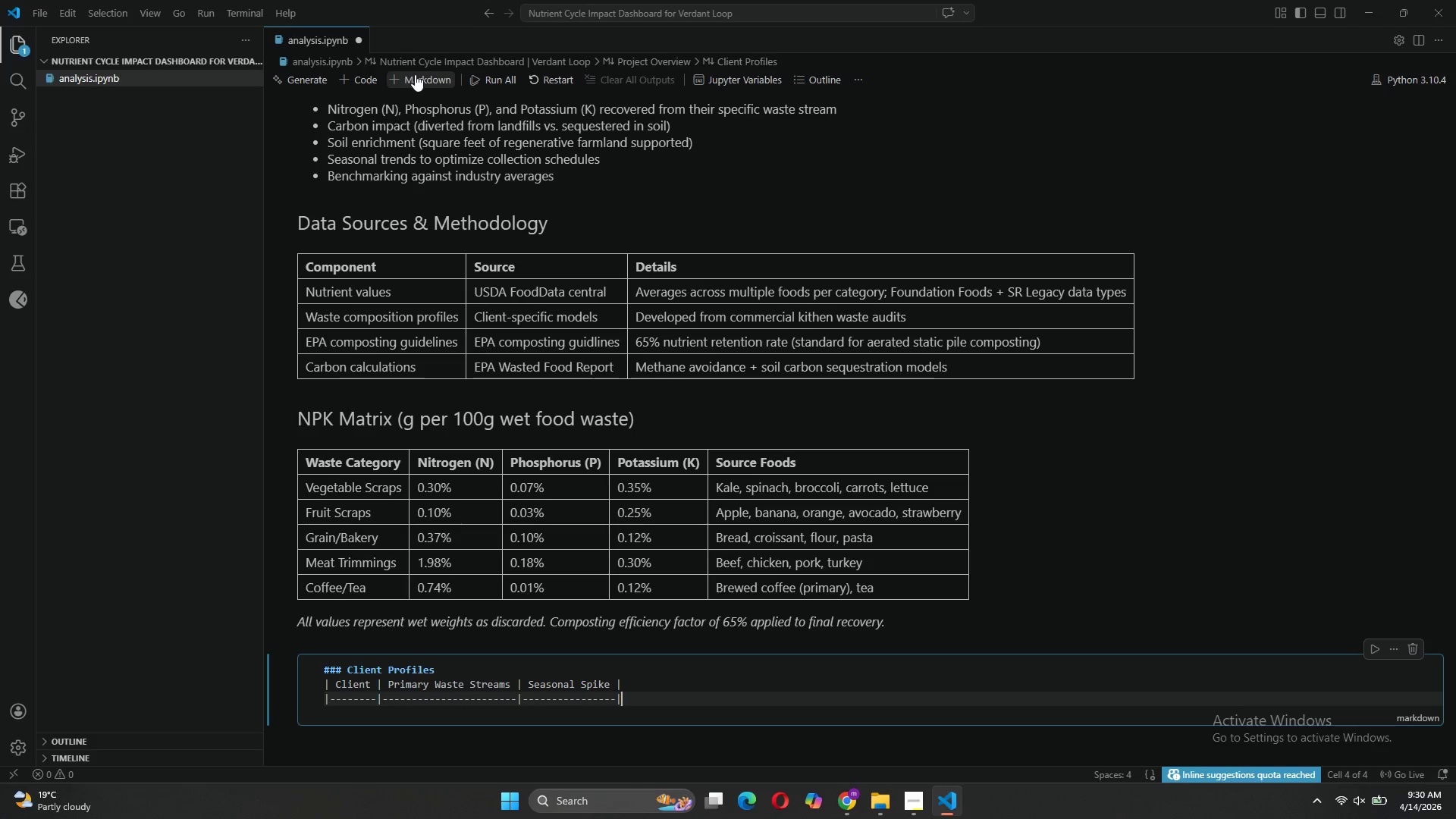 
key(Enter)
 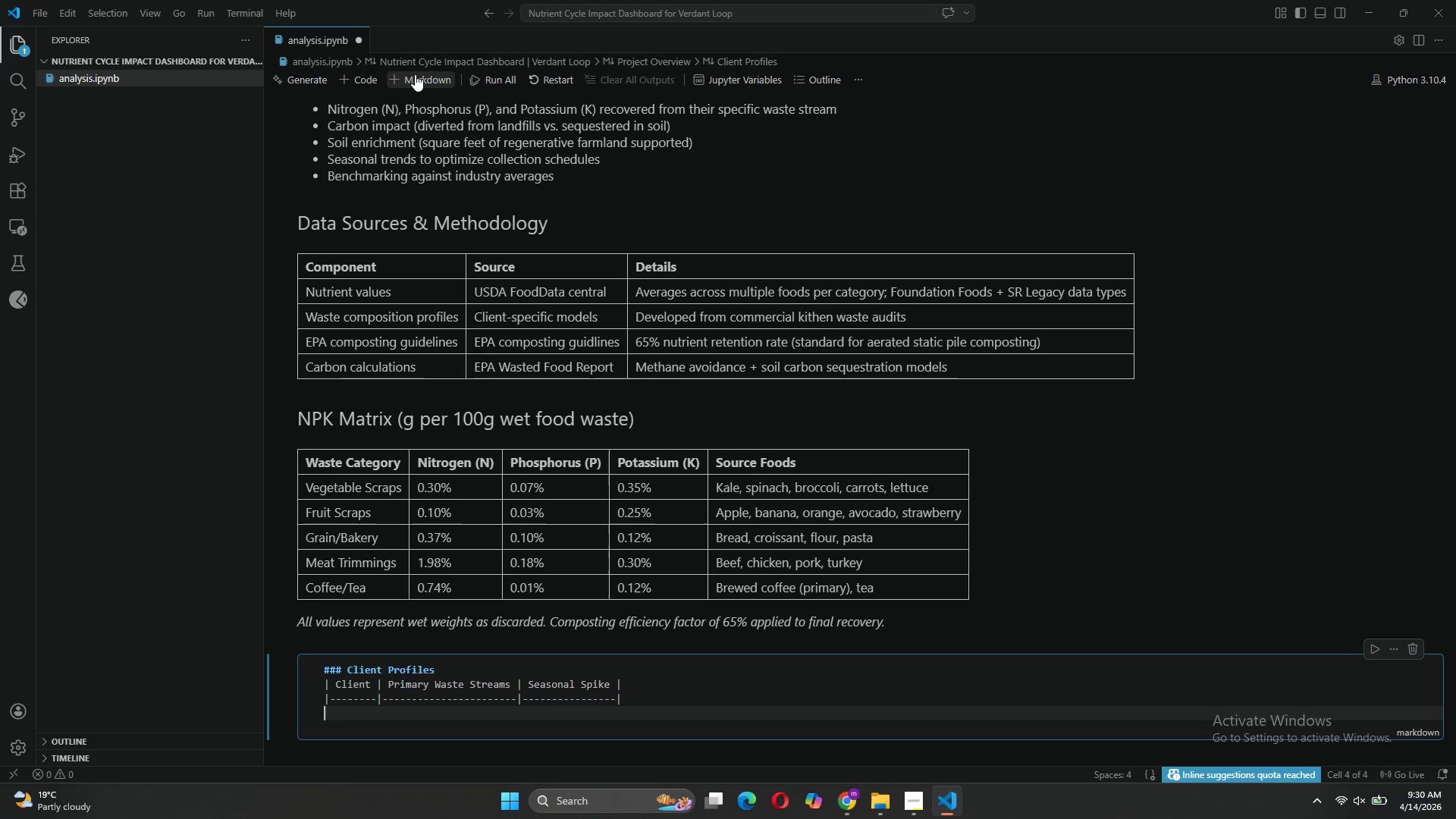 
type(| Vegan Bistro | 6-)
key(Backspace)
type(0% vegetable, 1)
key(Backspace)
type(25% fruit, 10% grain, 5% coffee | Summer (June-August)
 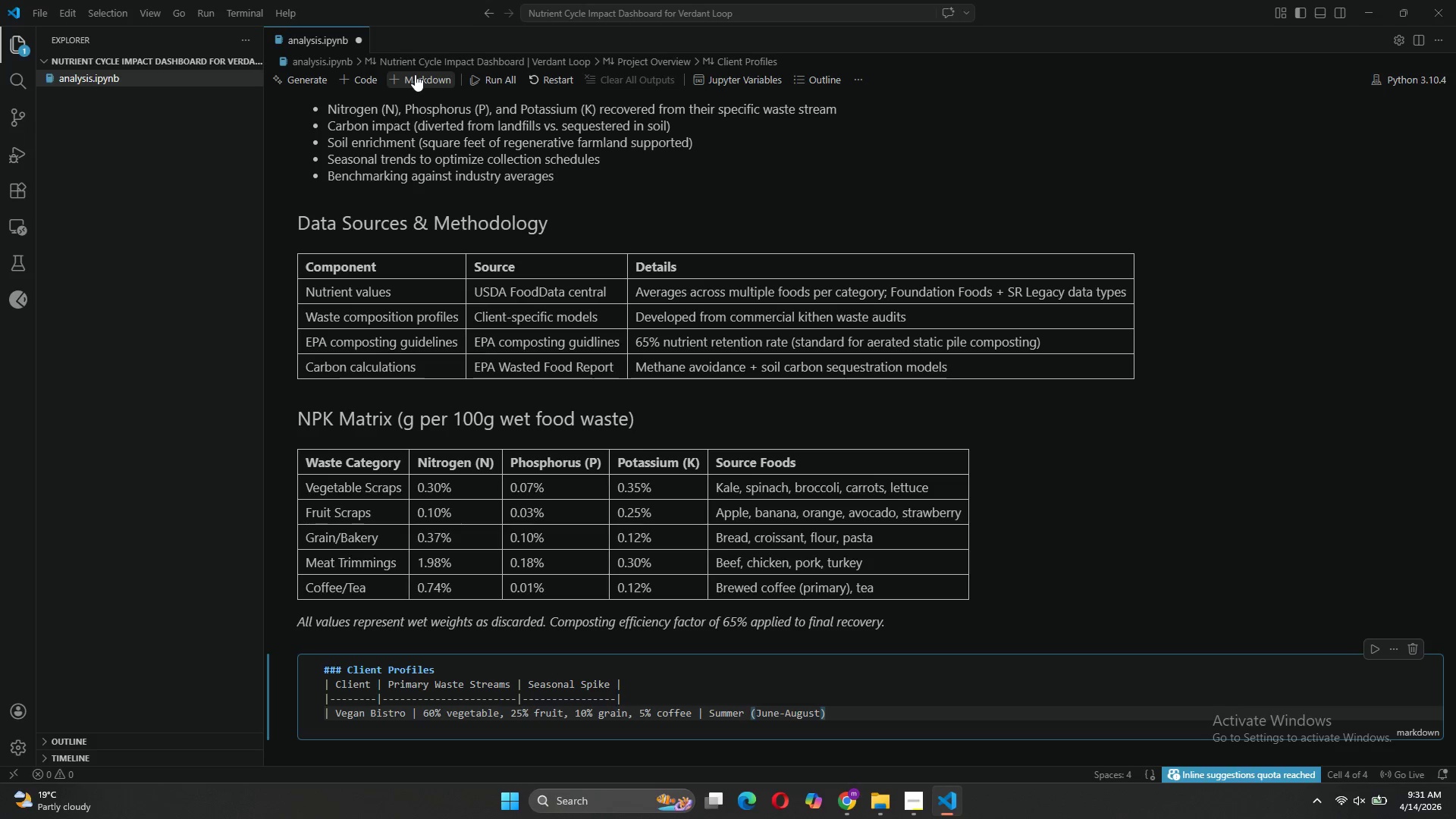 
key(ArrowRight)
 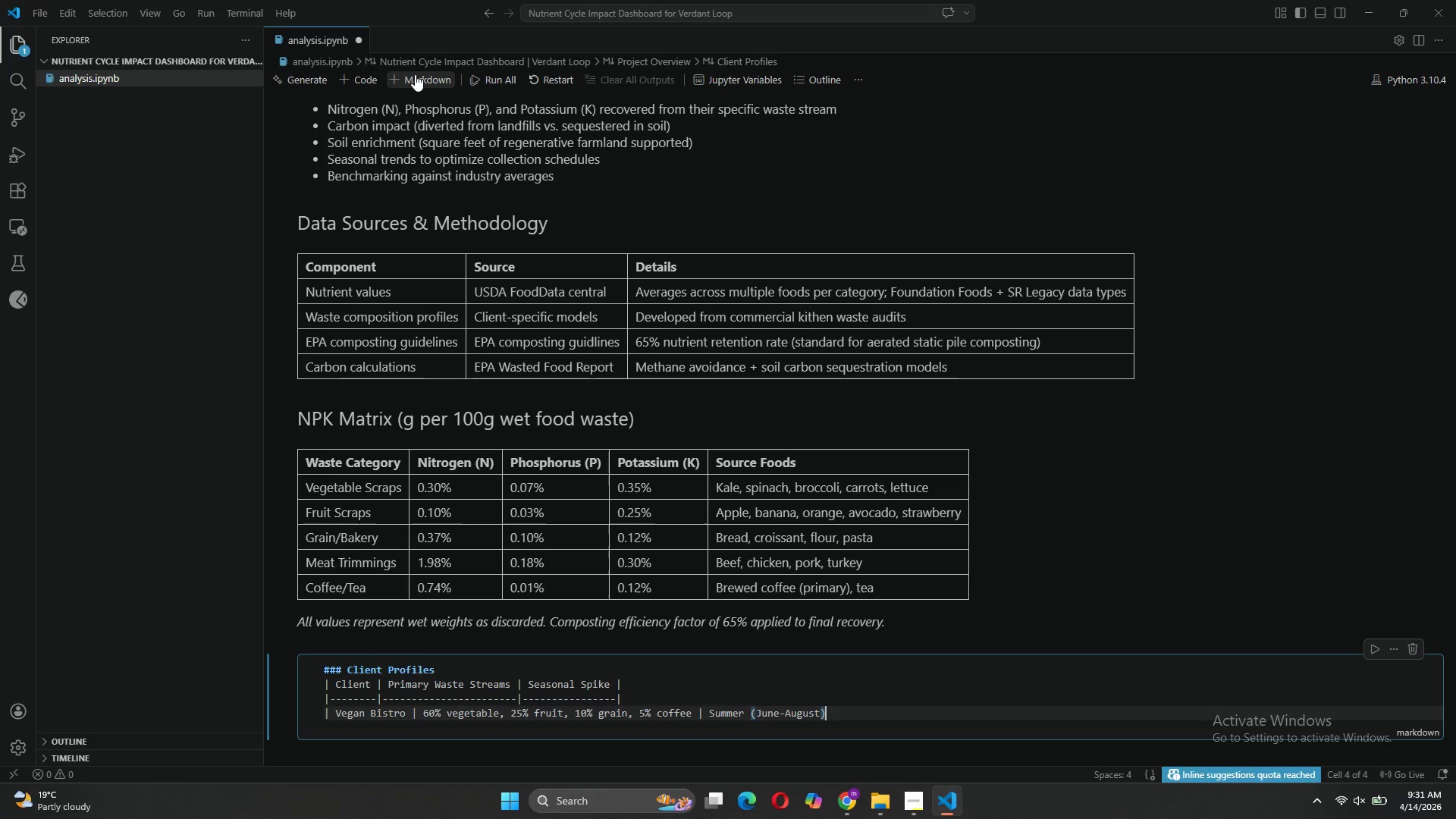 
key(Space)
 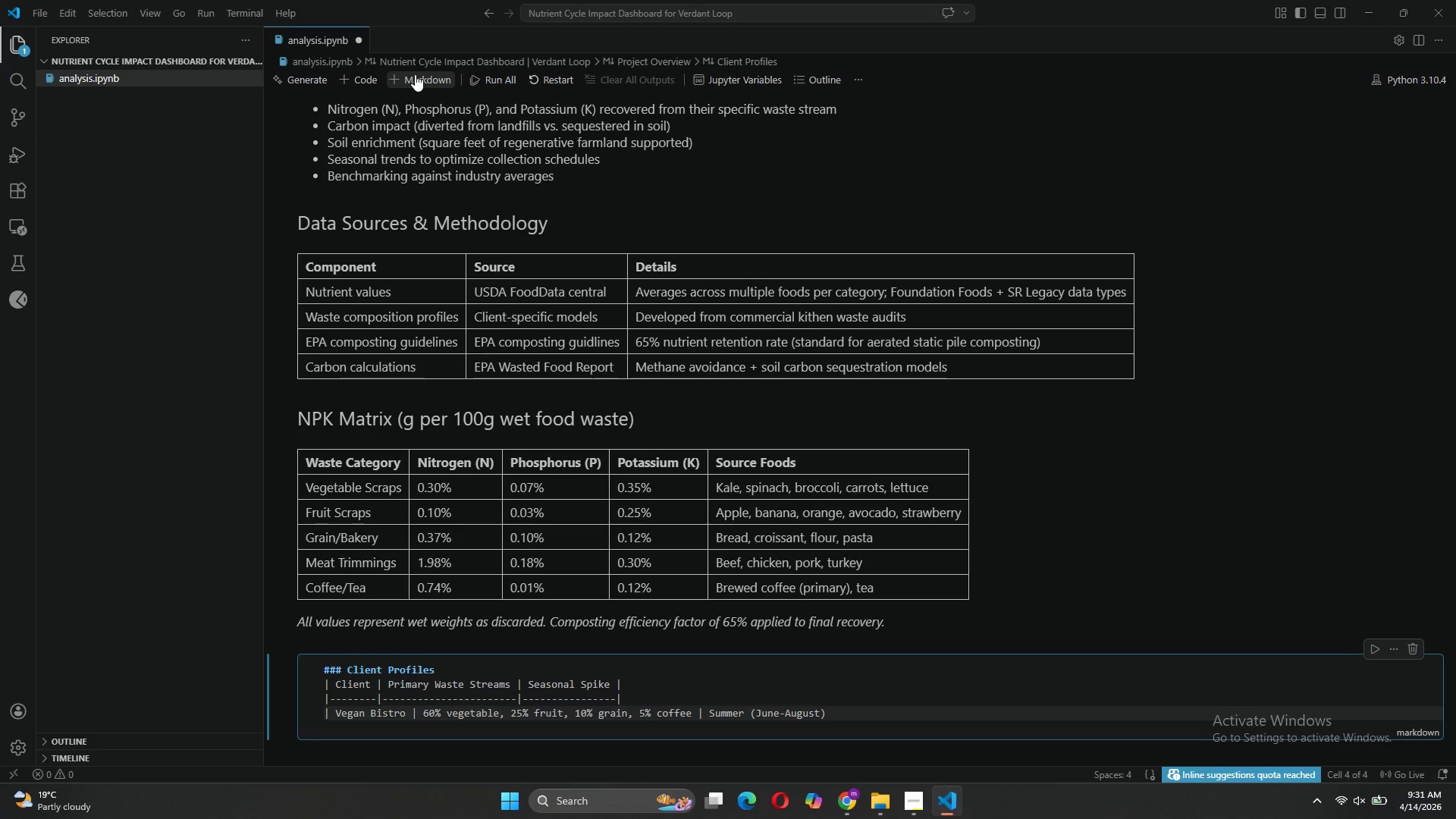 
key(Shift+Backslash)
 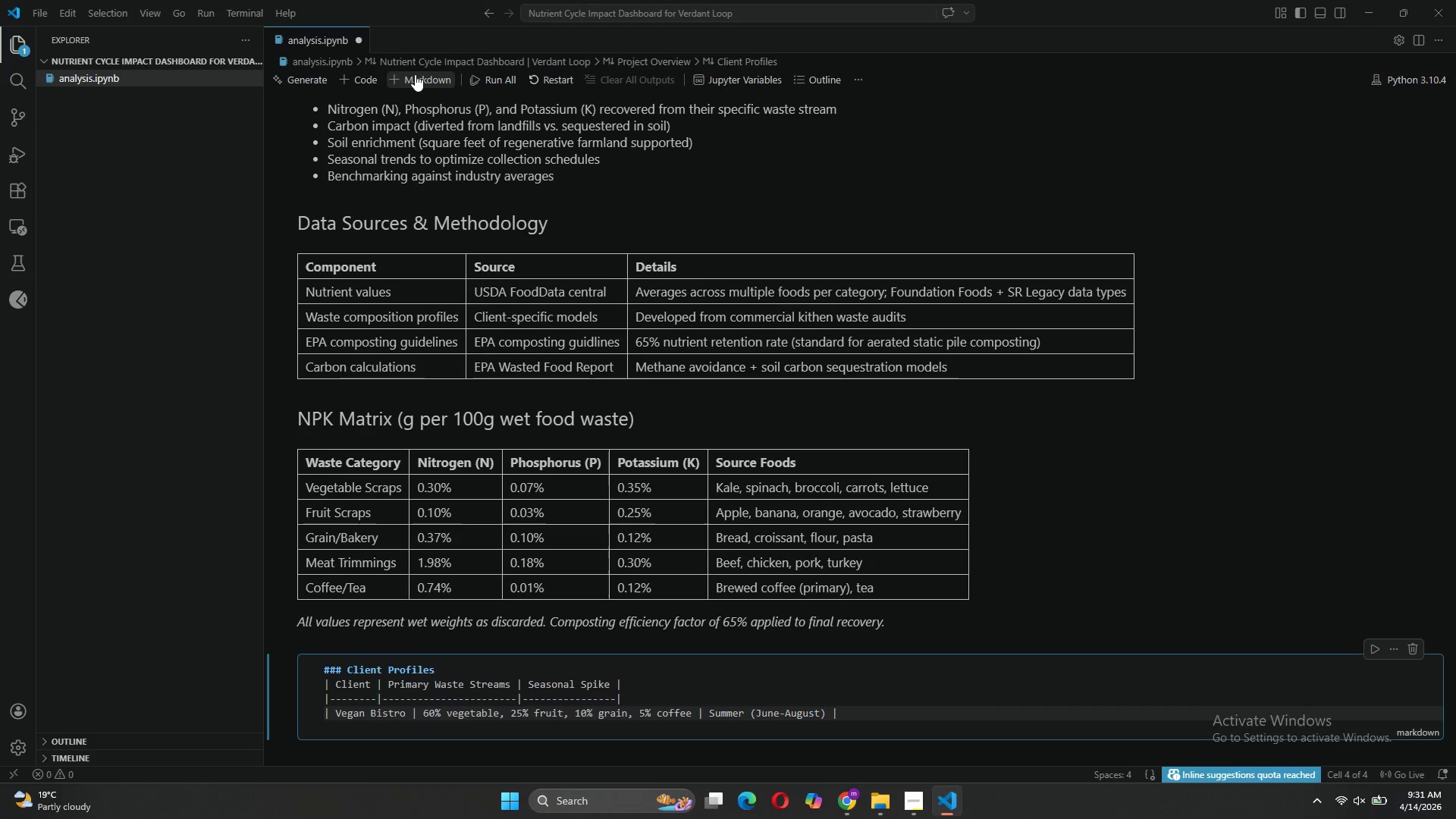 
key(Enter)
 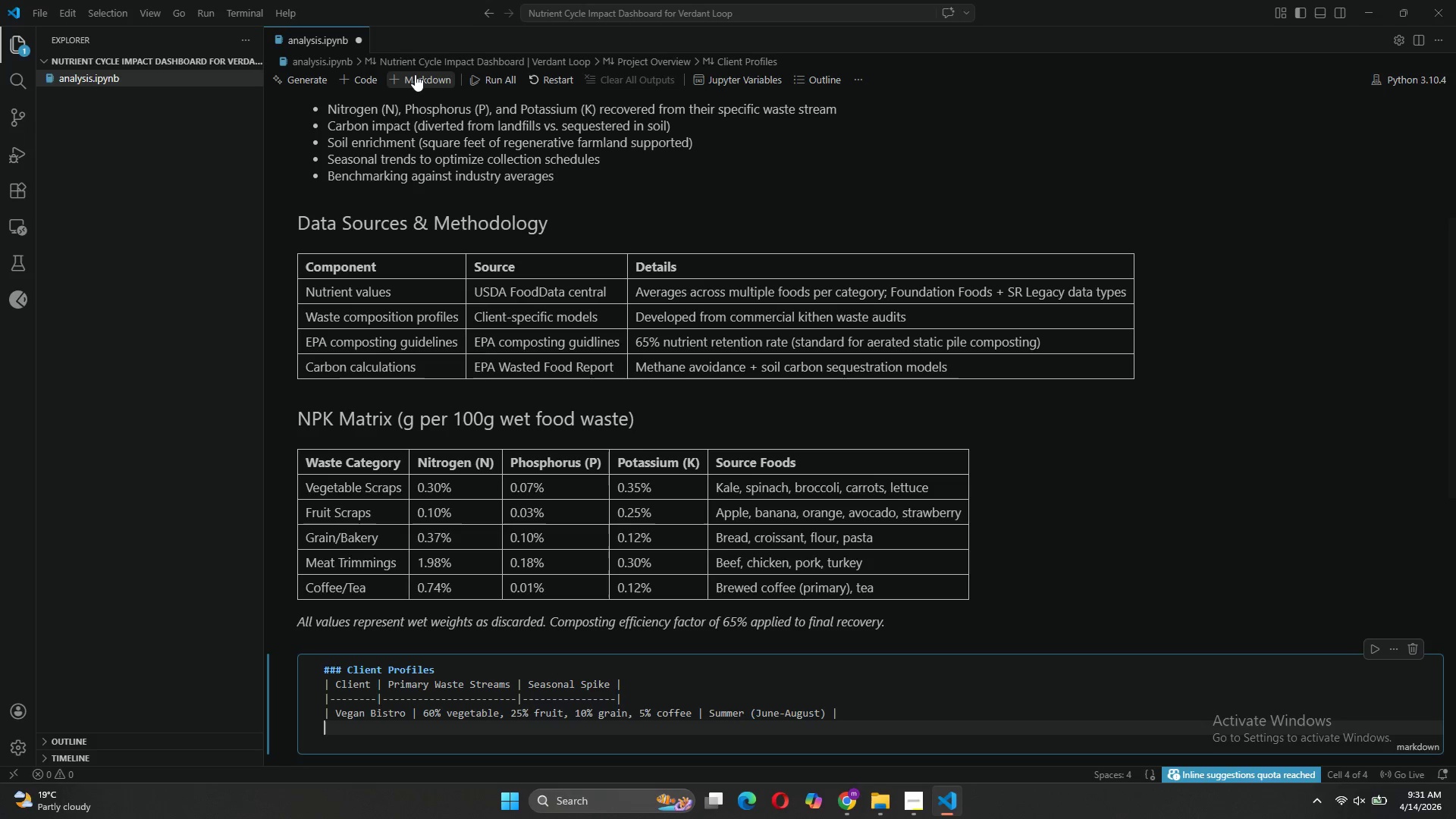 
type(| CRA)
key(Backspace)
key(Backspace)
type(raft Bakeru)
key(Backspace)
type(y | 85% grain )
key(Backspace)
type(, )
 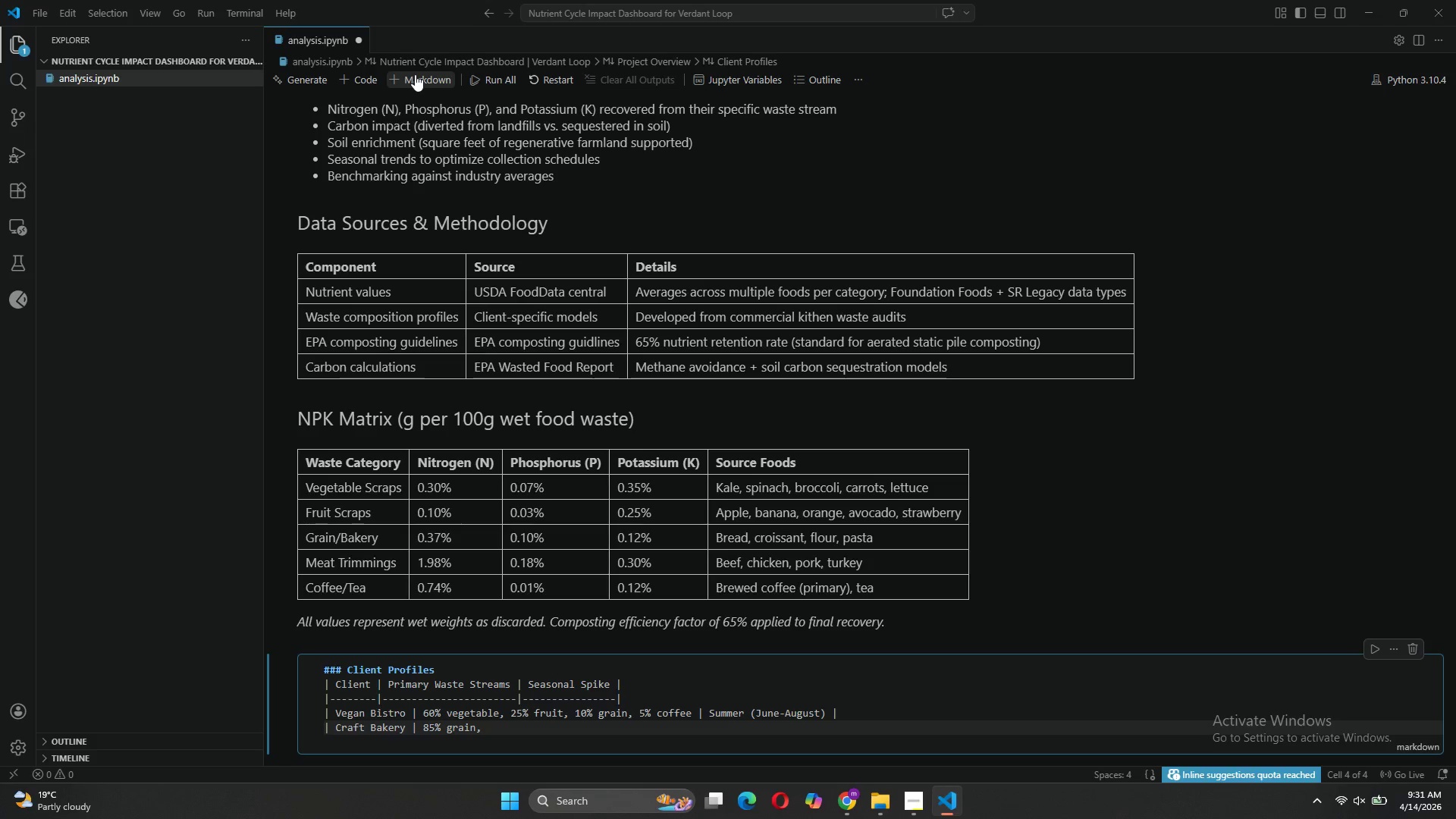 
key(5)
 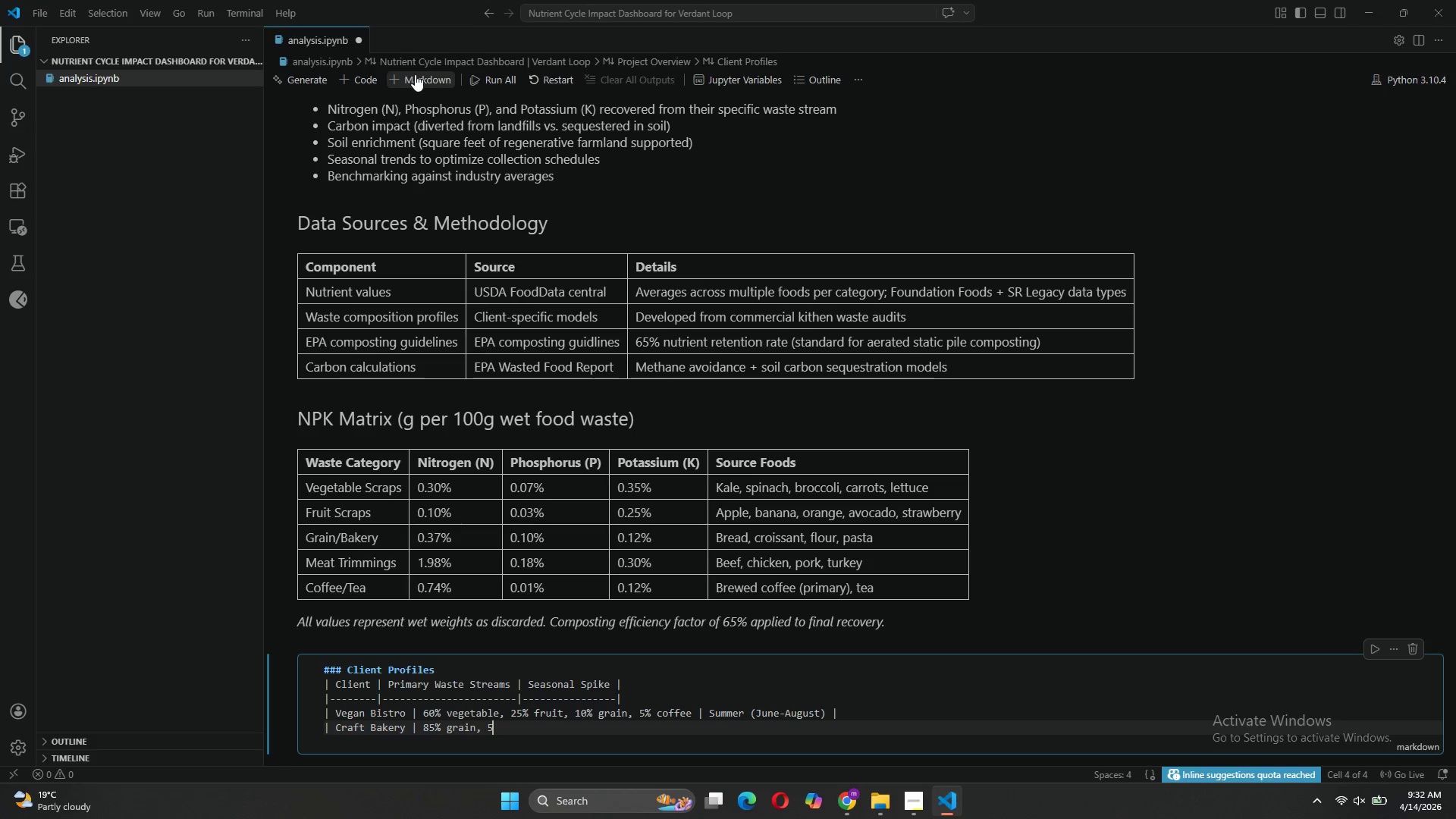 
type(% fruit )
key(Backspace)
type(, 5% vegetan)
key(Backspace)
type(ble, %)
 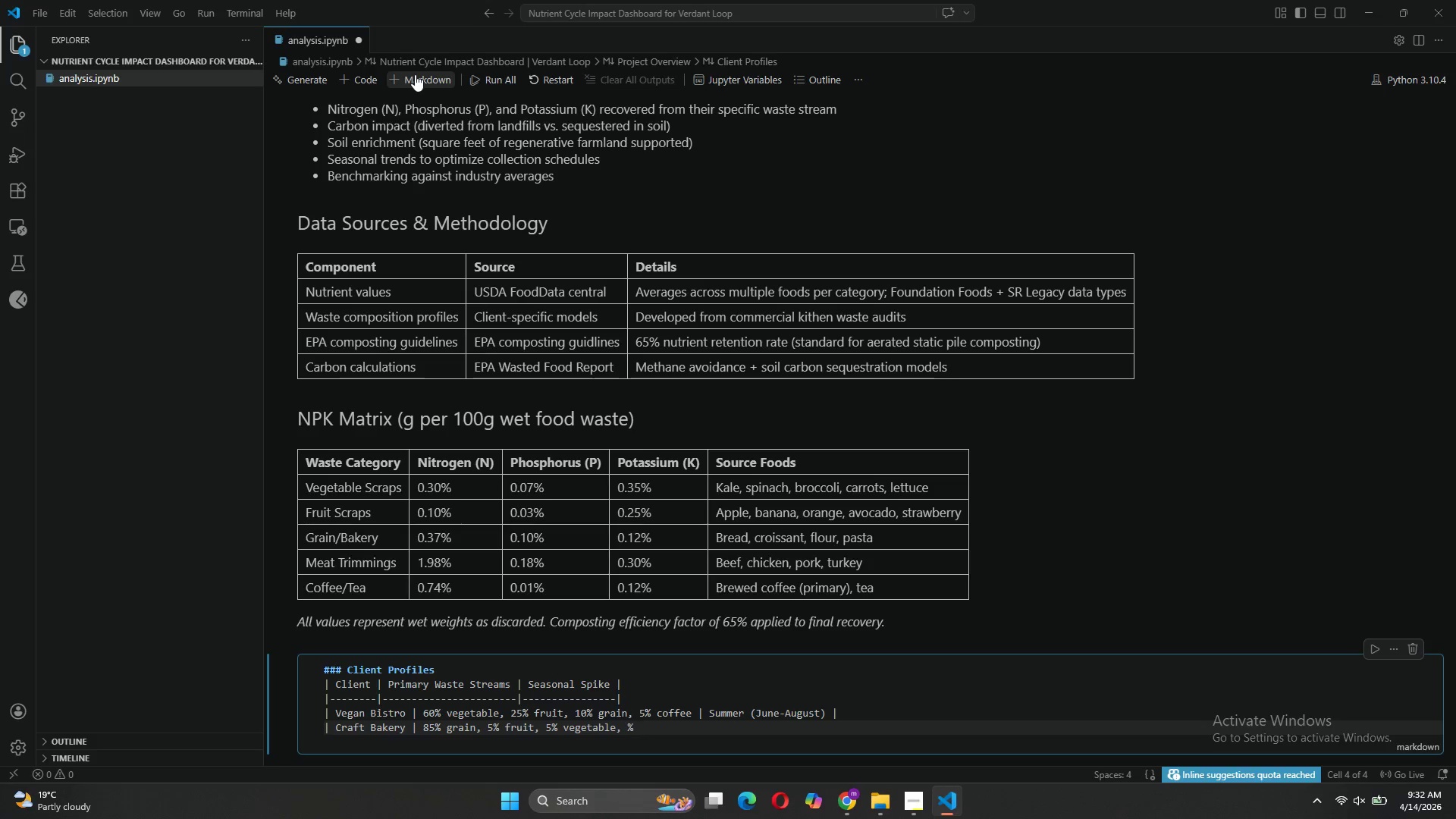 
key(ArrowLeft)
 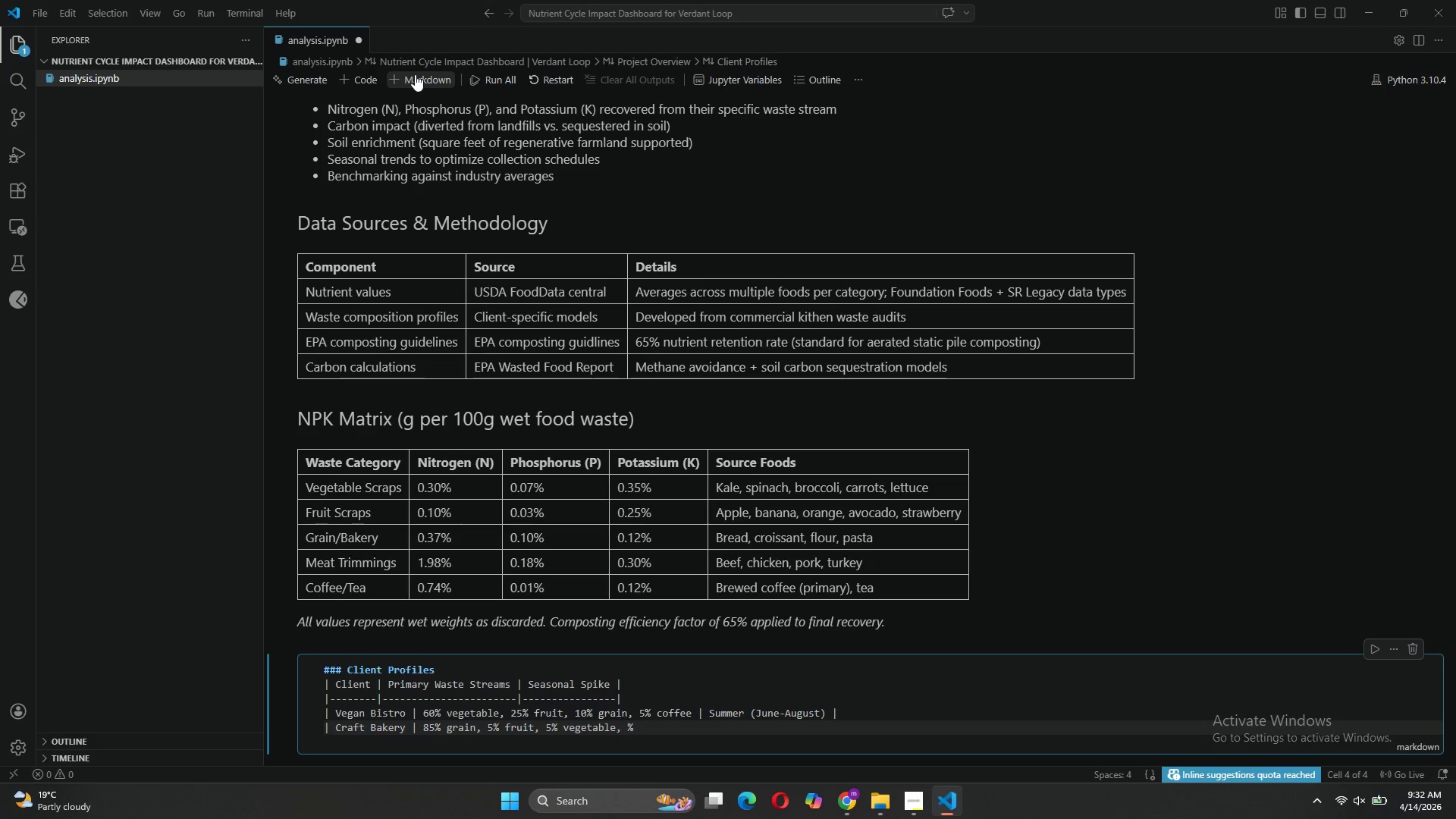 
key(5)
 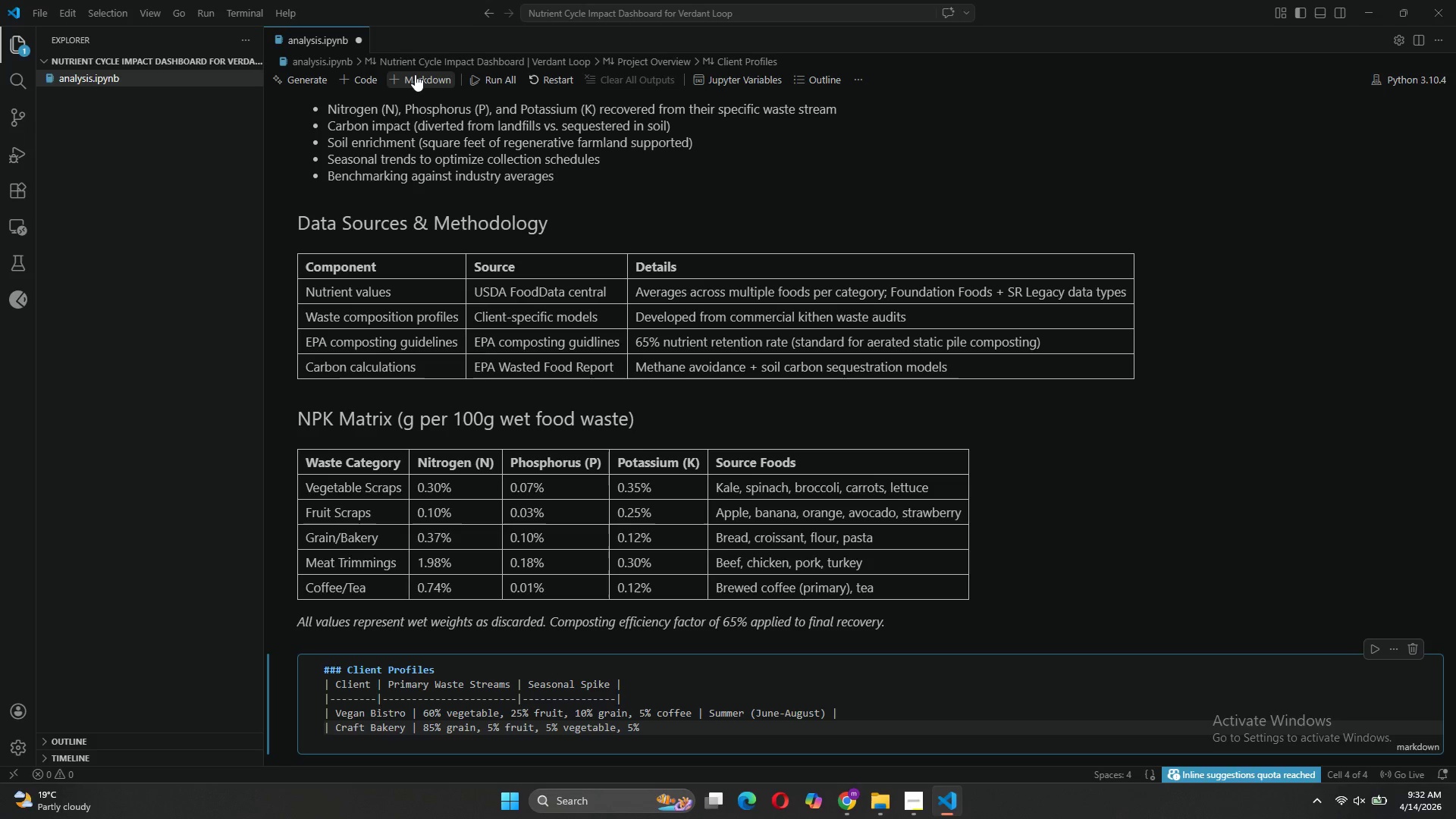 
key(ArrowRight)
 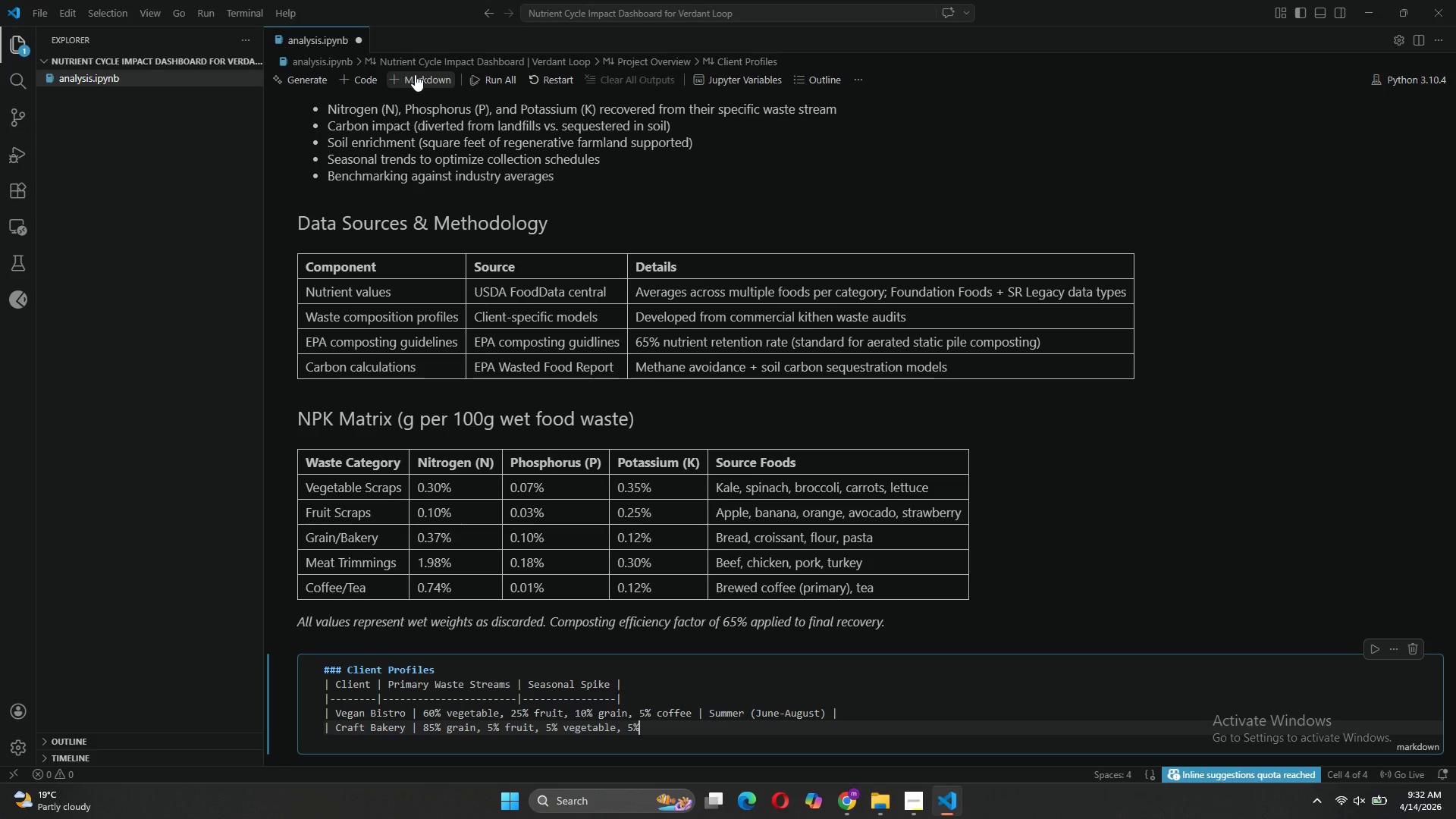 
type( coffee | Februaru)
key(Backspace)
type(y (Valentine's)
 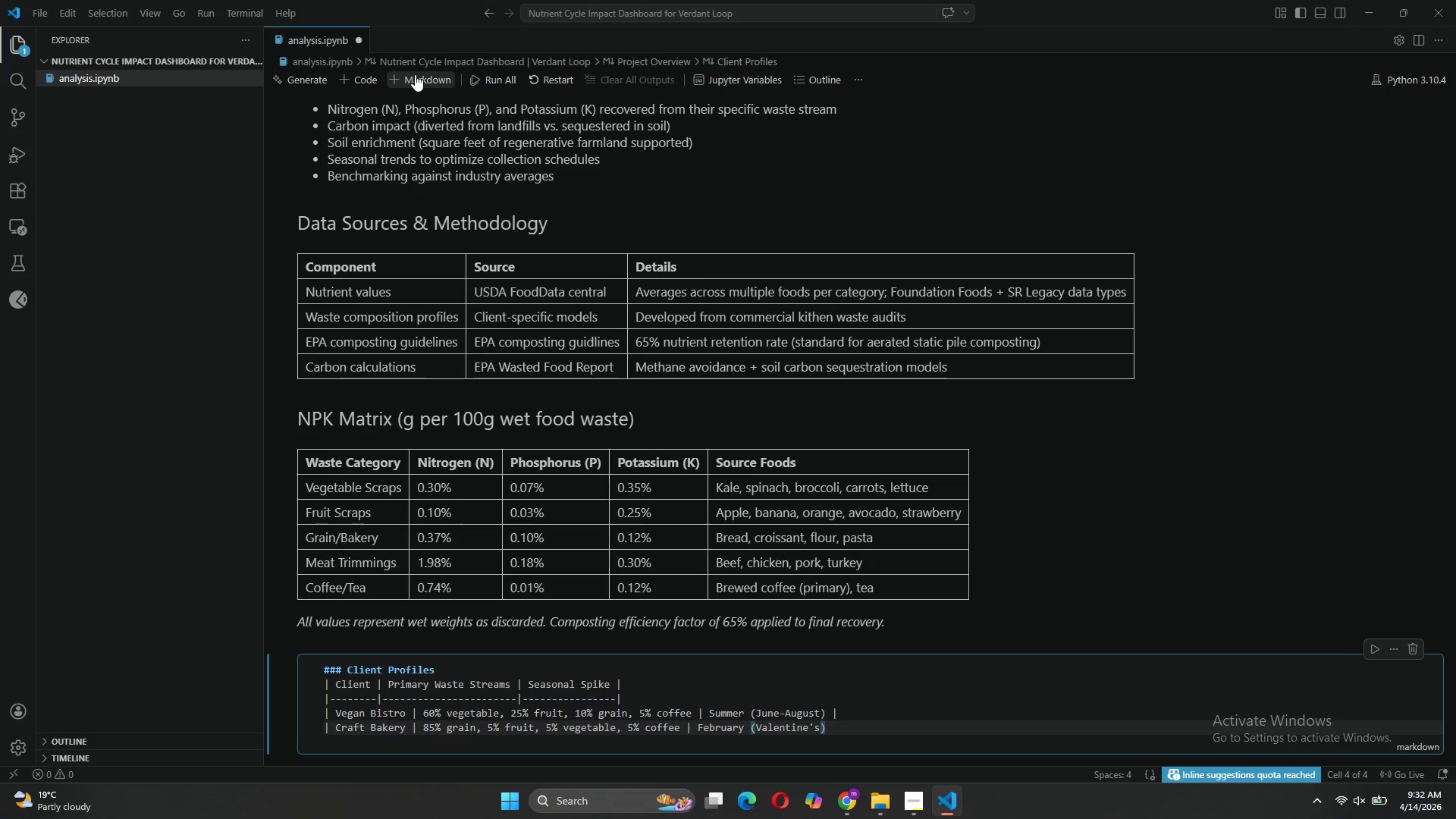 
key(ArrowRight)
 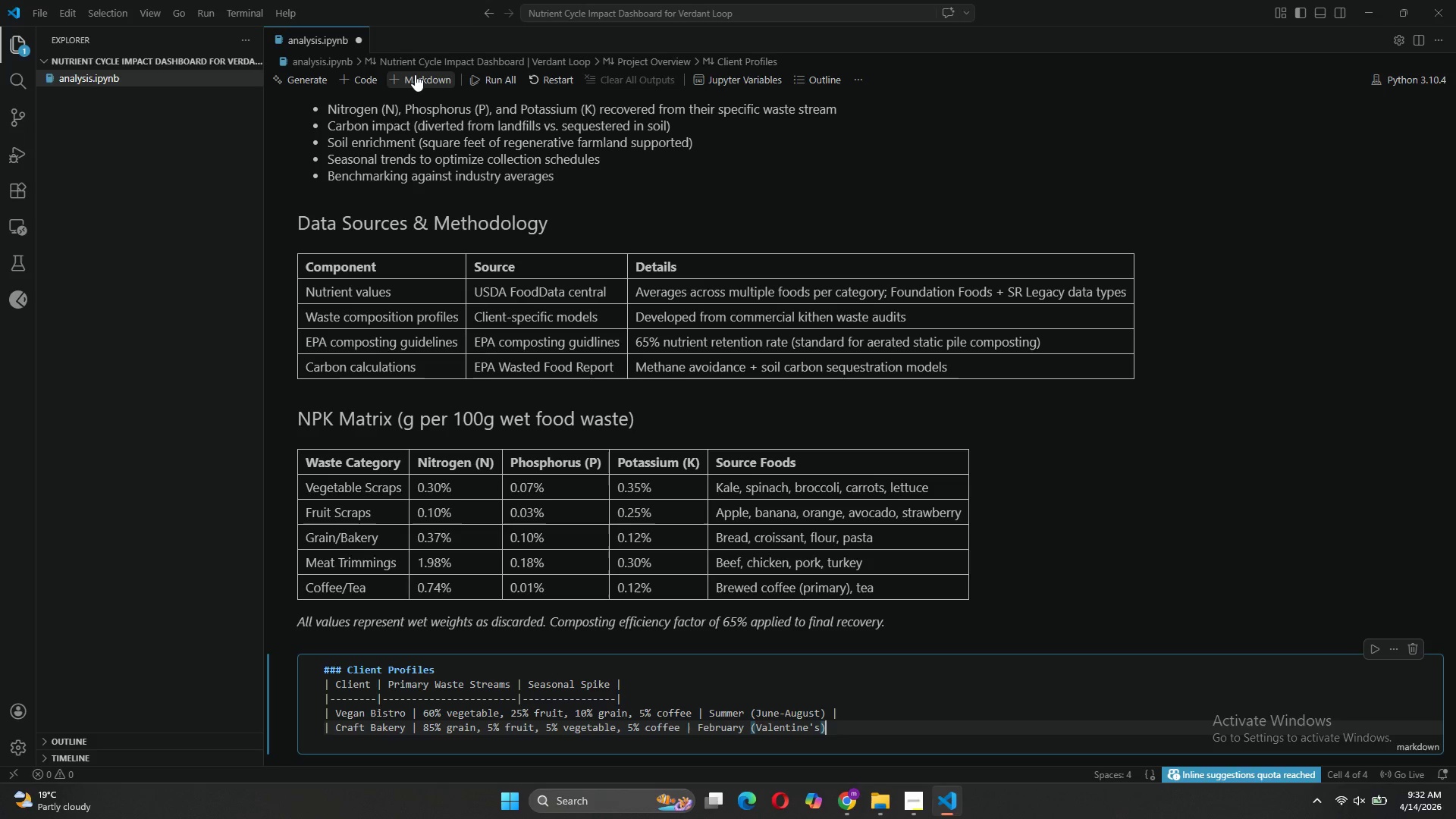 
type(, December)
 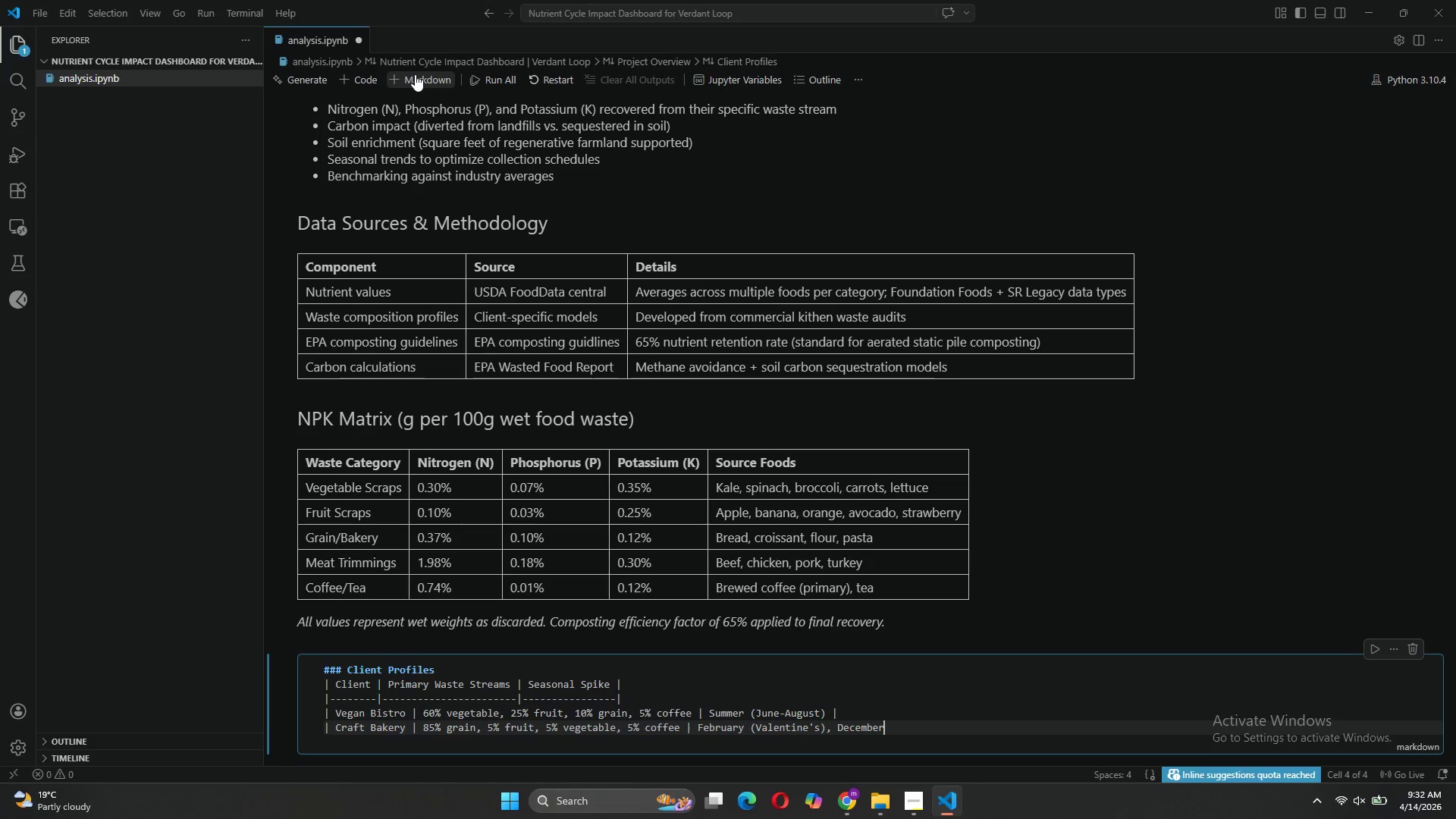 
type( {holidays)
 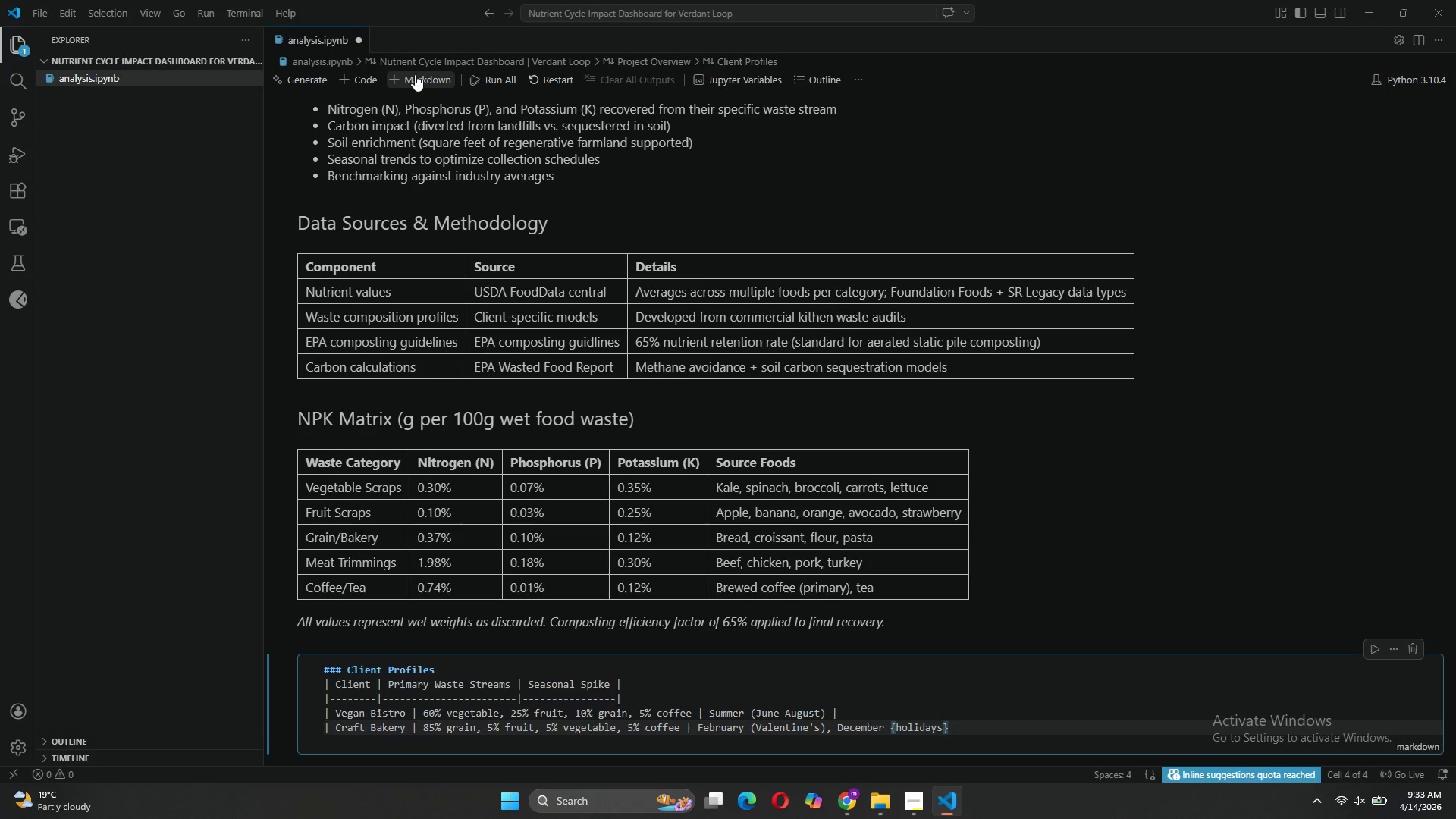 
left_click([959, 726])
 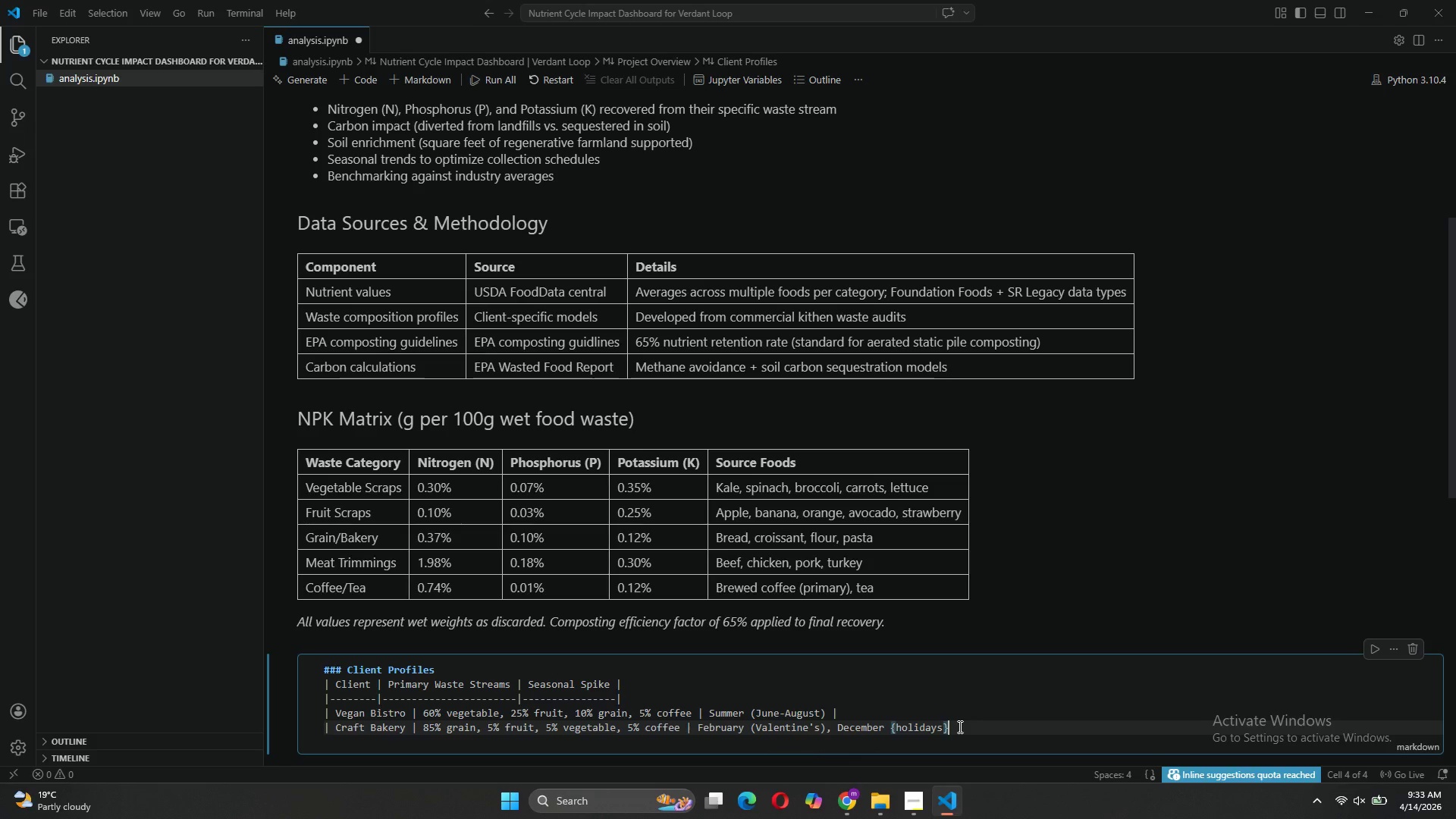 
key(Backspace)
 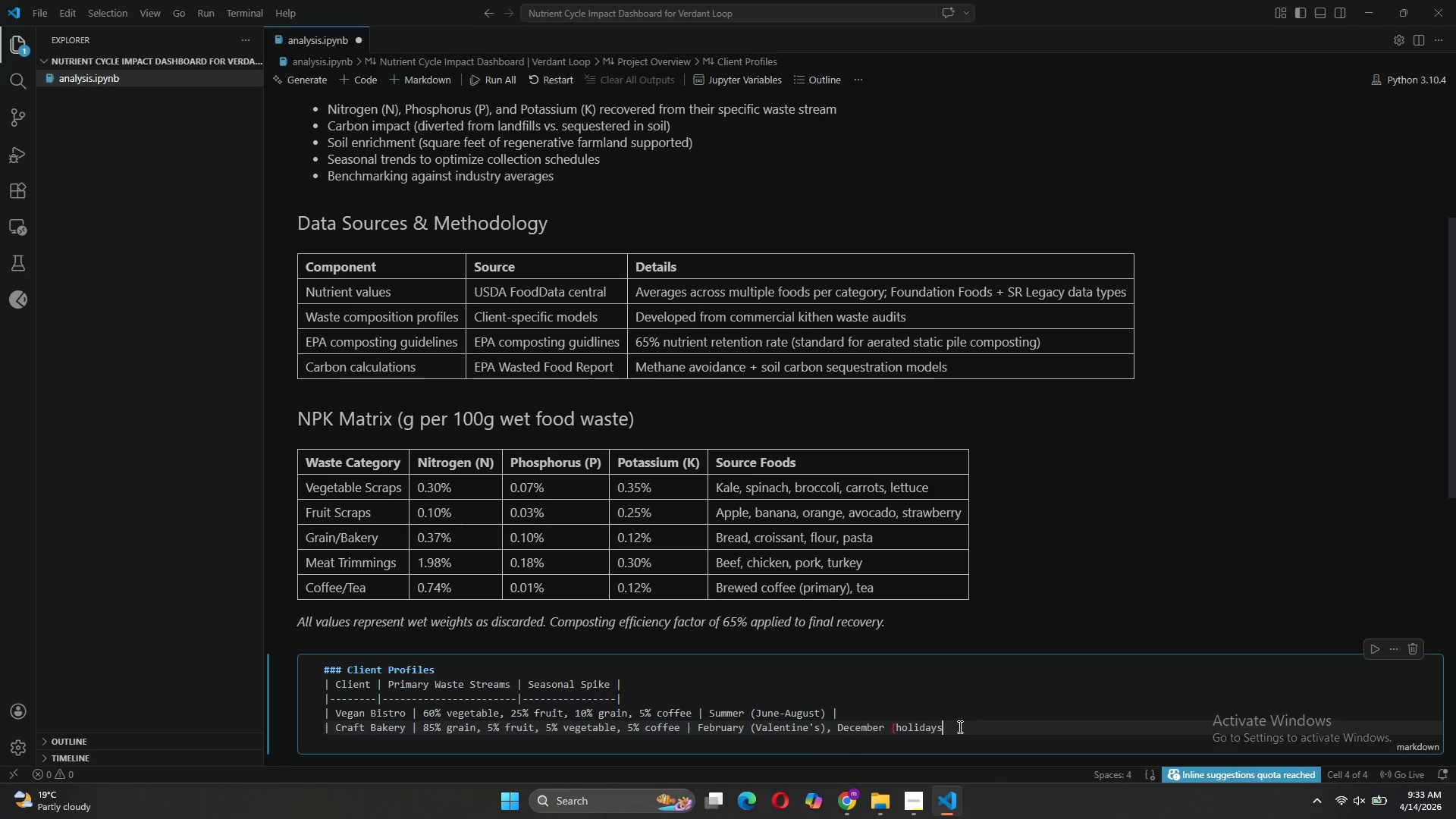 
key(Shift+0)
 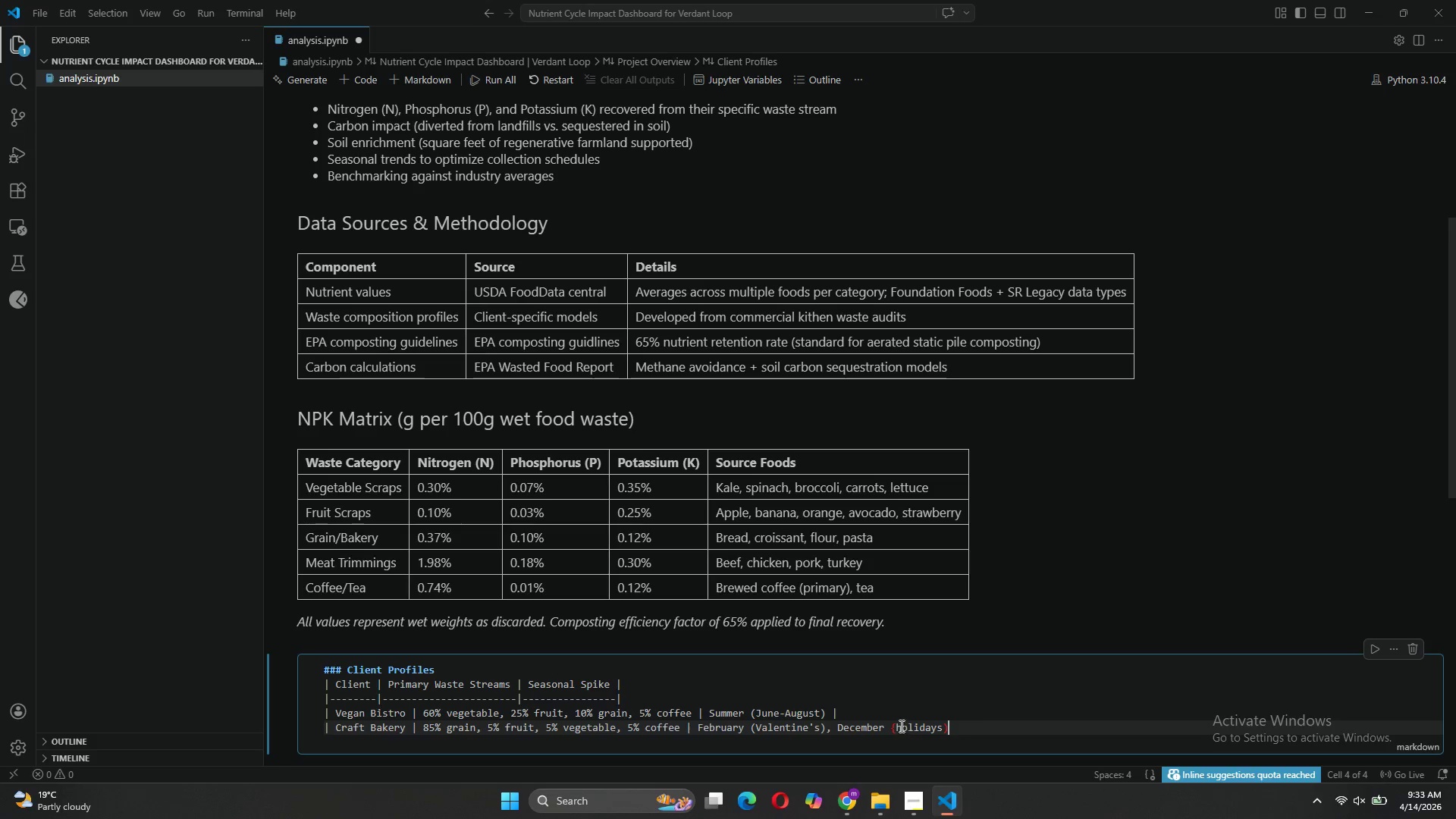 
left_click([899, 726])
 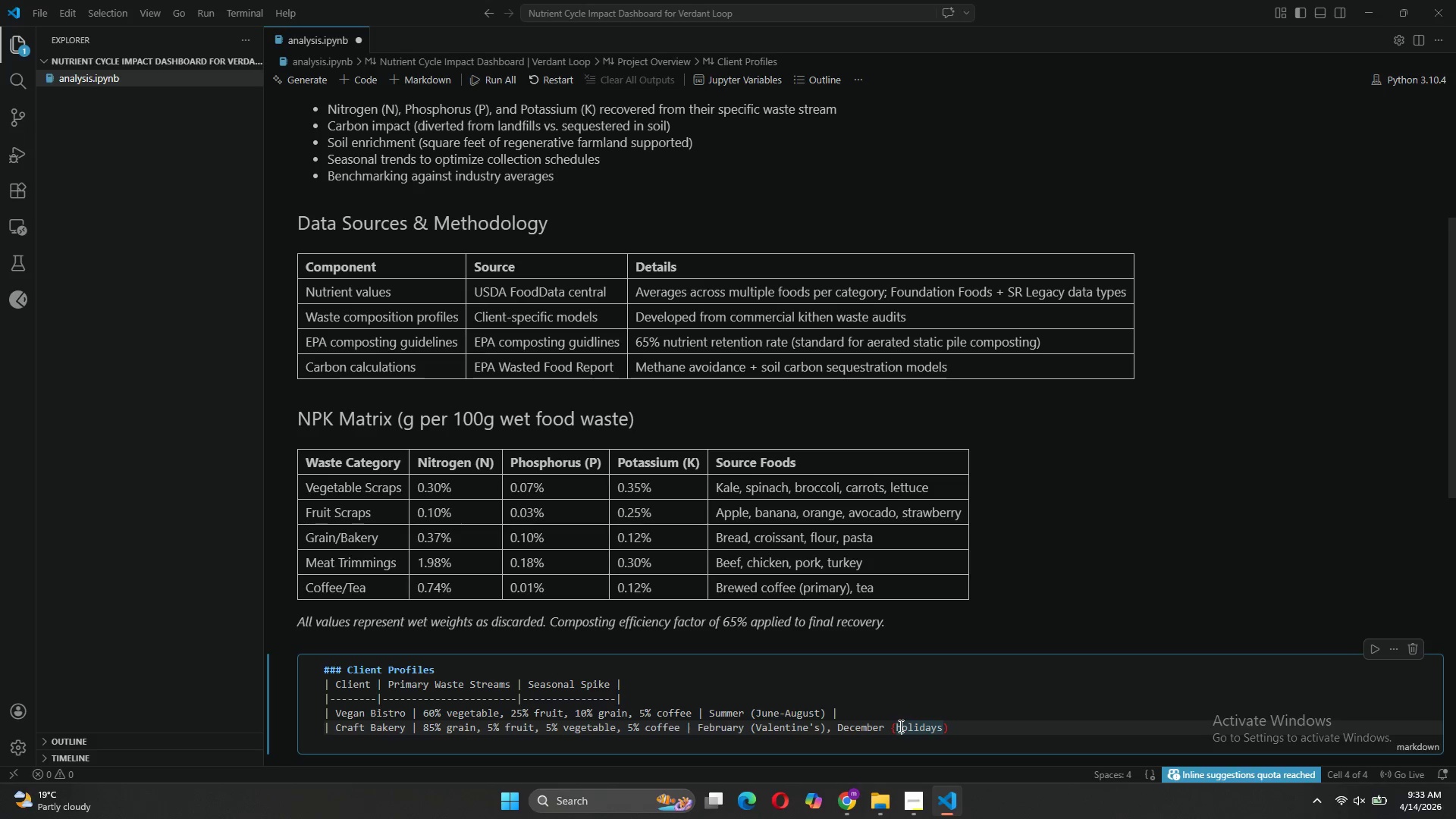 
key(ArrowLeft)
 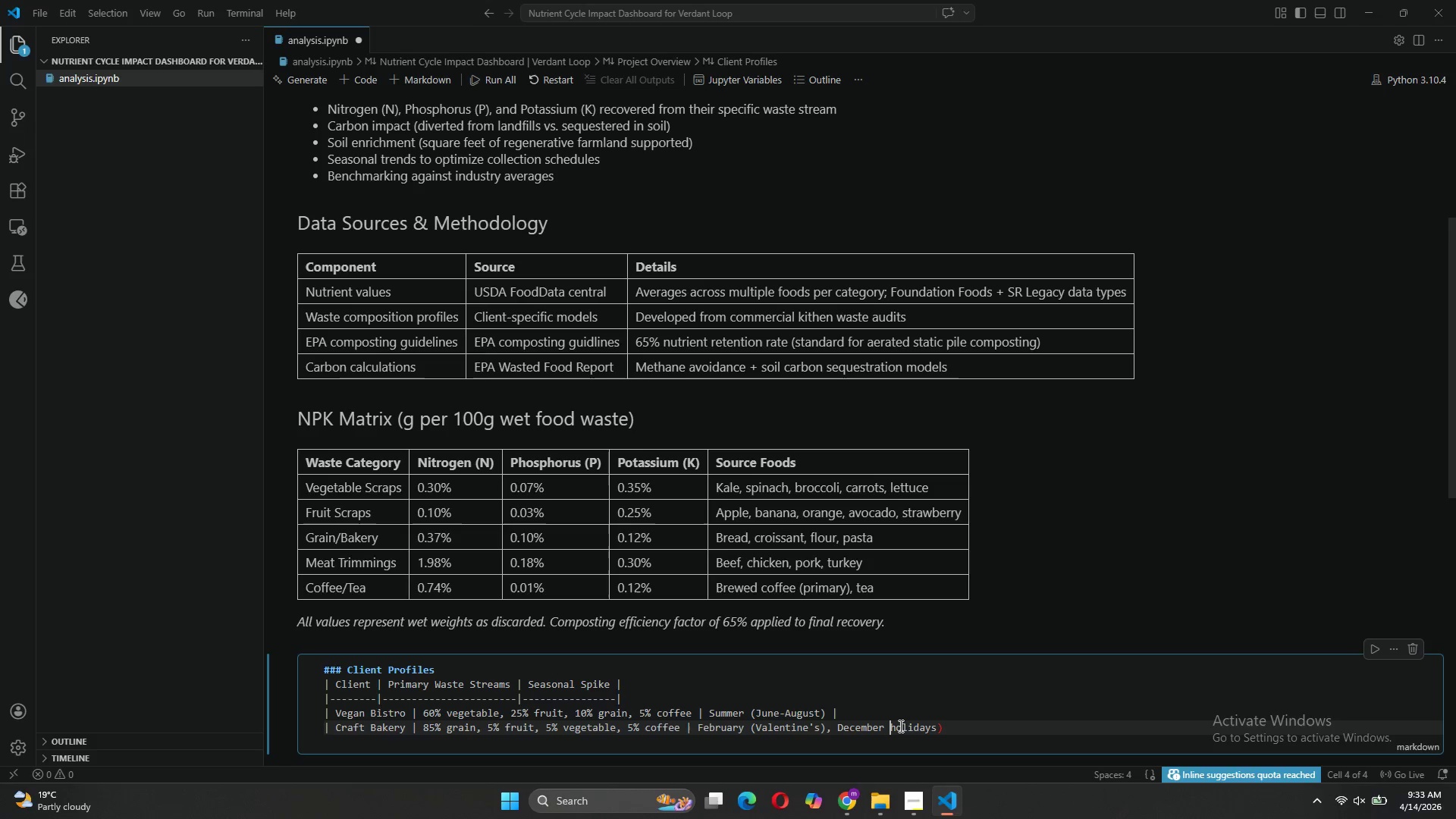 
key(Backspace)
 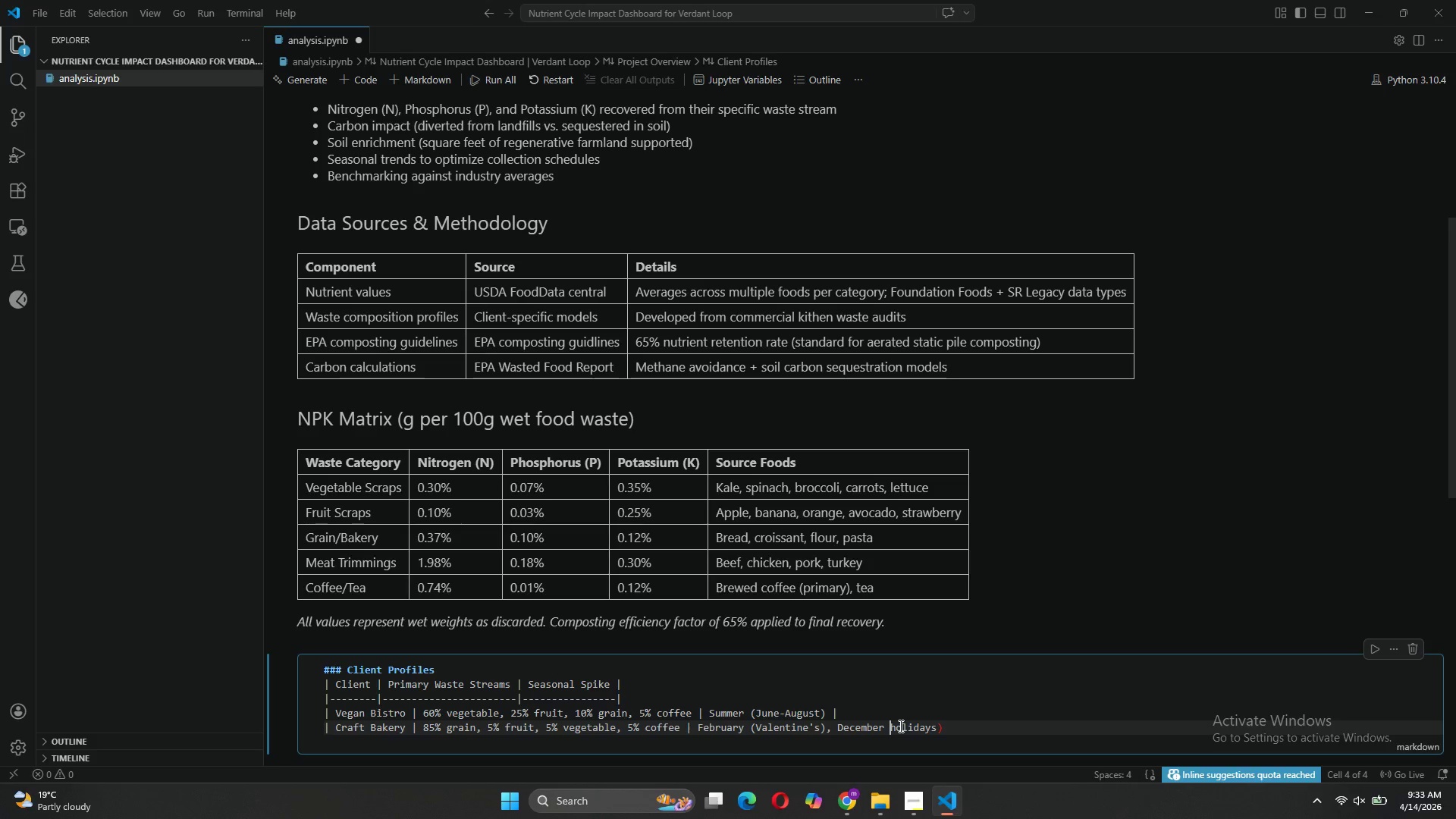 
key(Shift+9)
 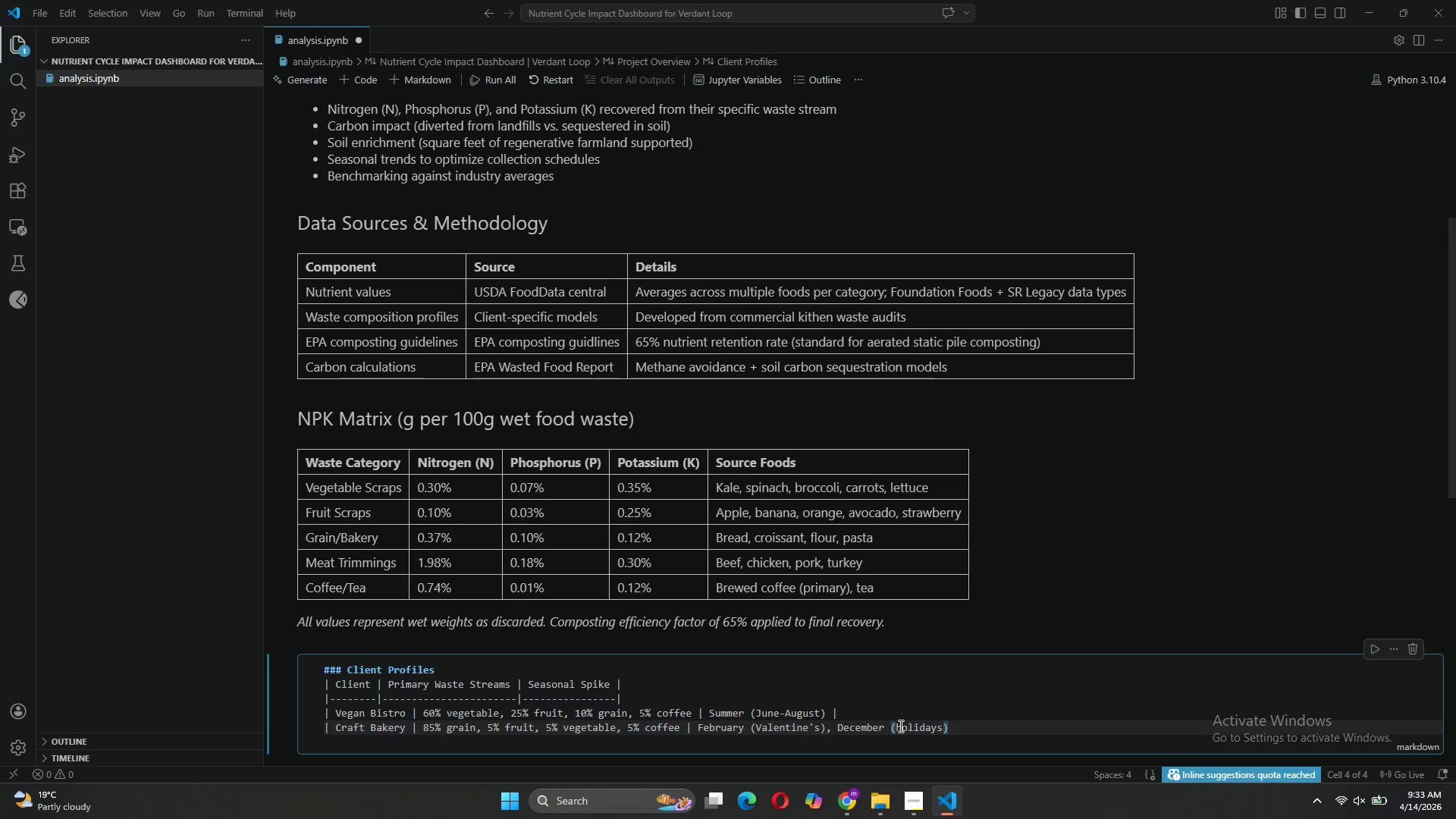 
key(ArrowRight)
 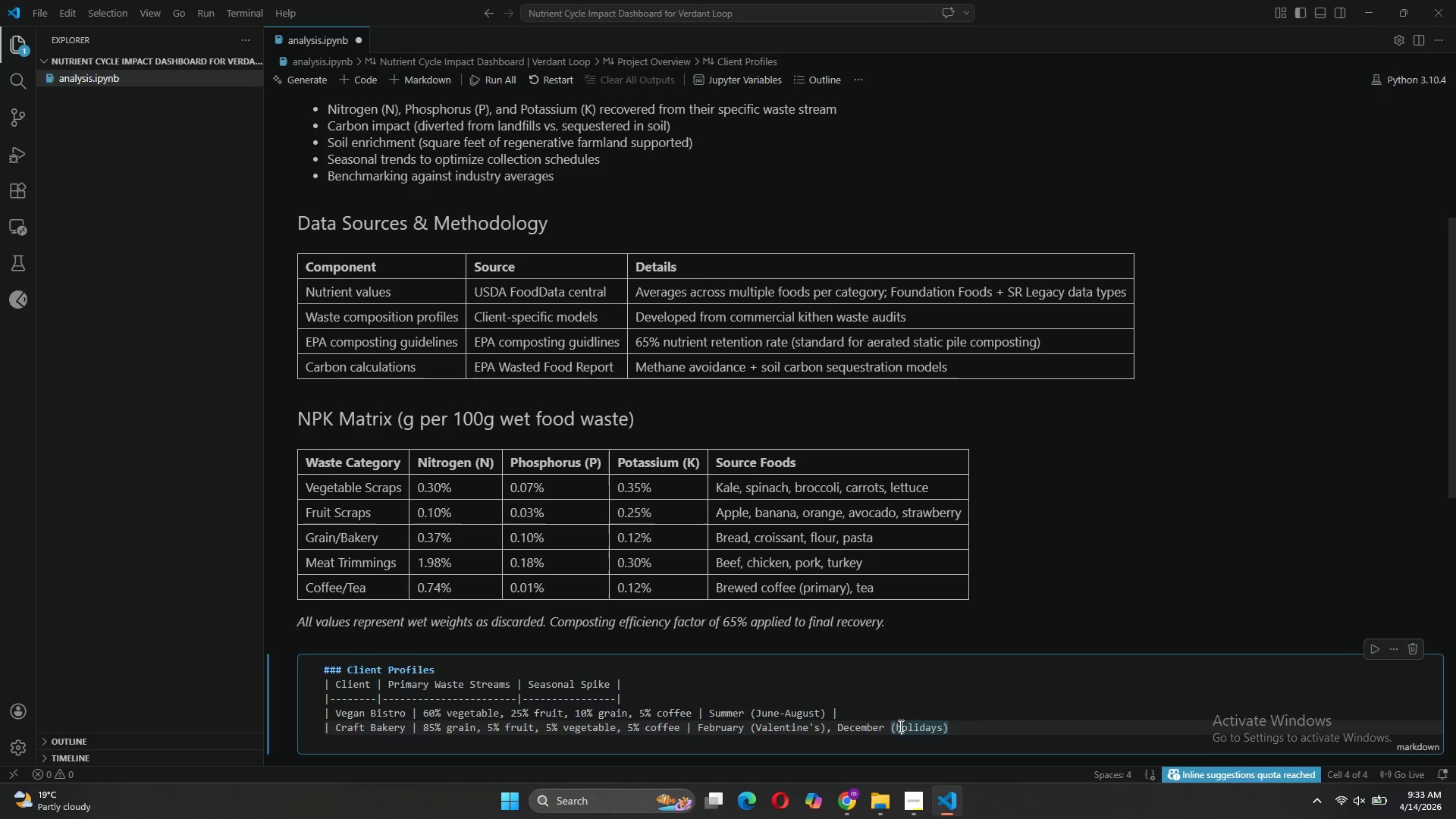 
key(Backspace)
 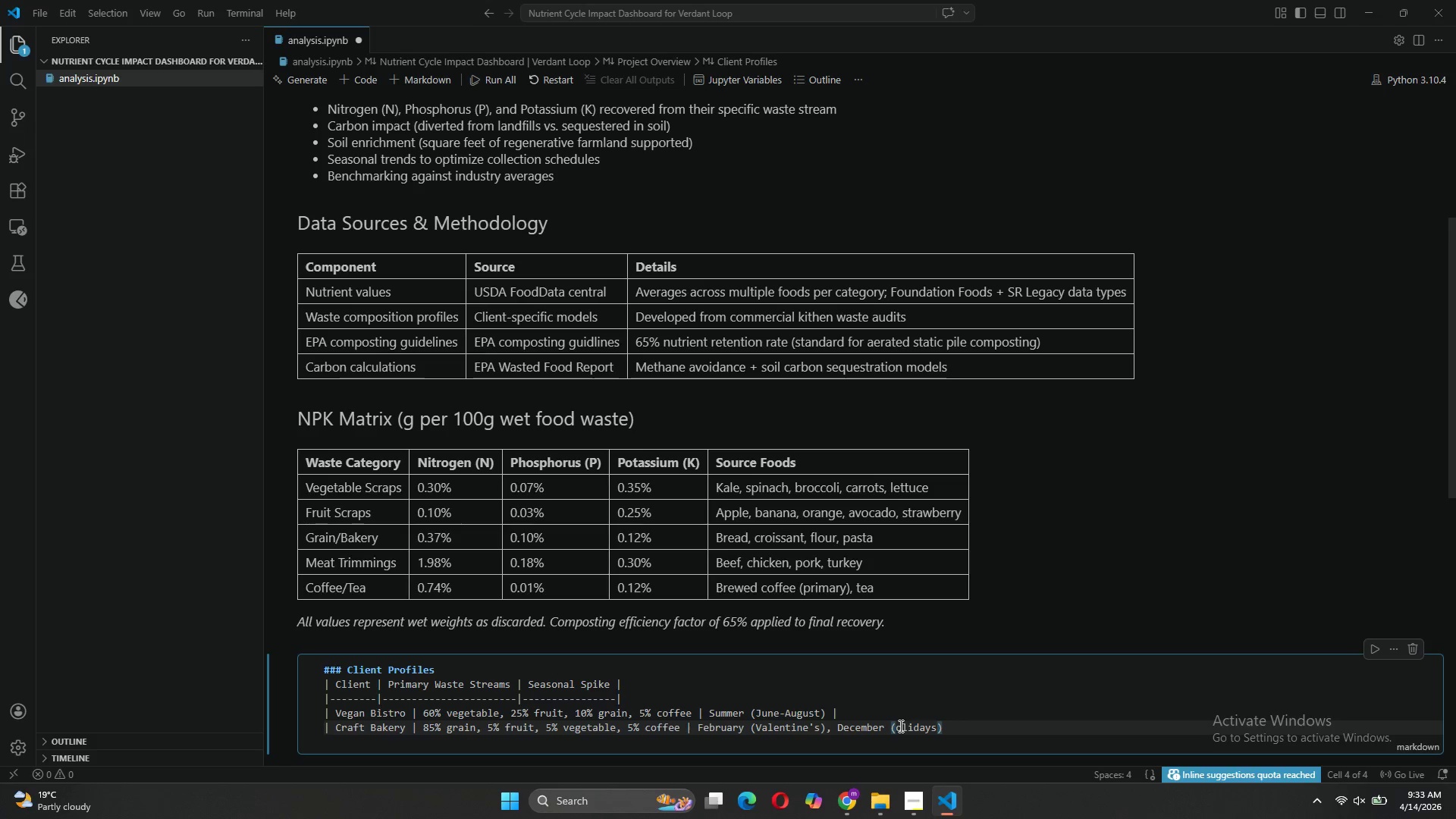 
key(CapsLock)
 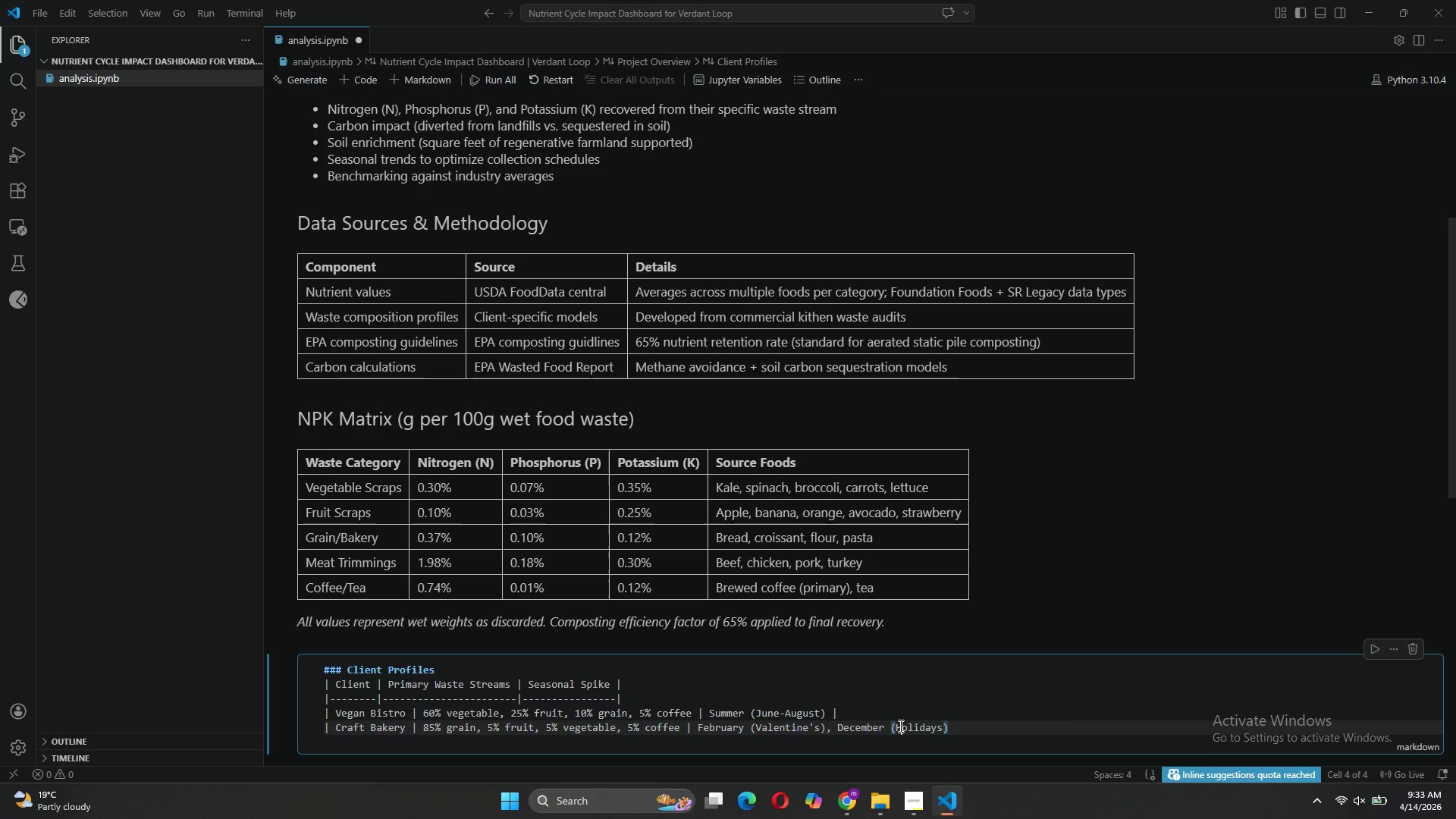 
key(H)
 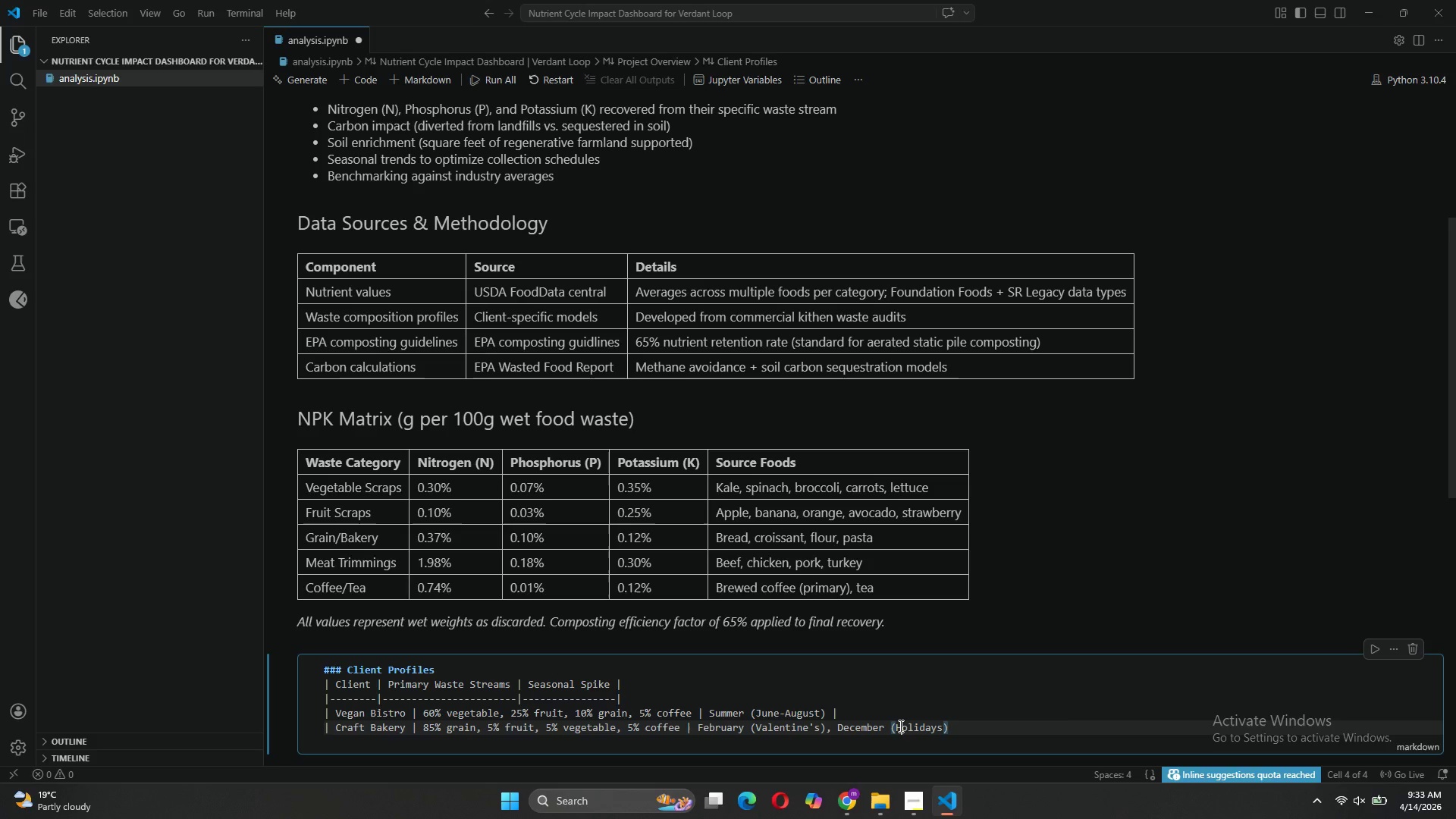 
key(CapsLock)
 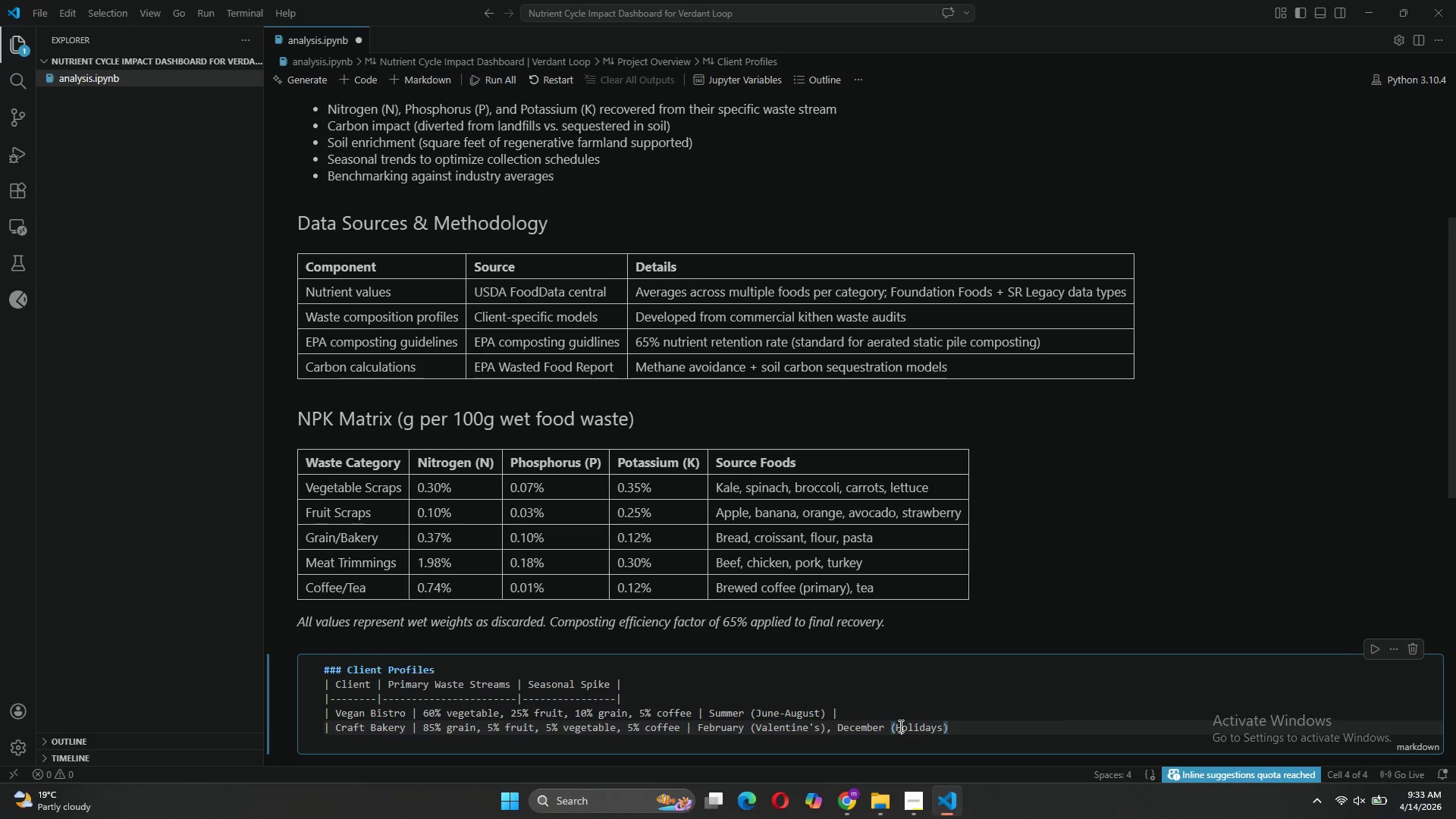 
key(ArrowRight)
 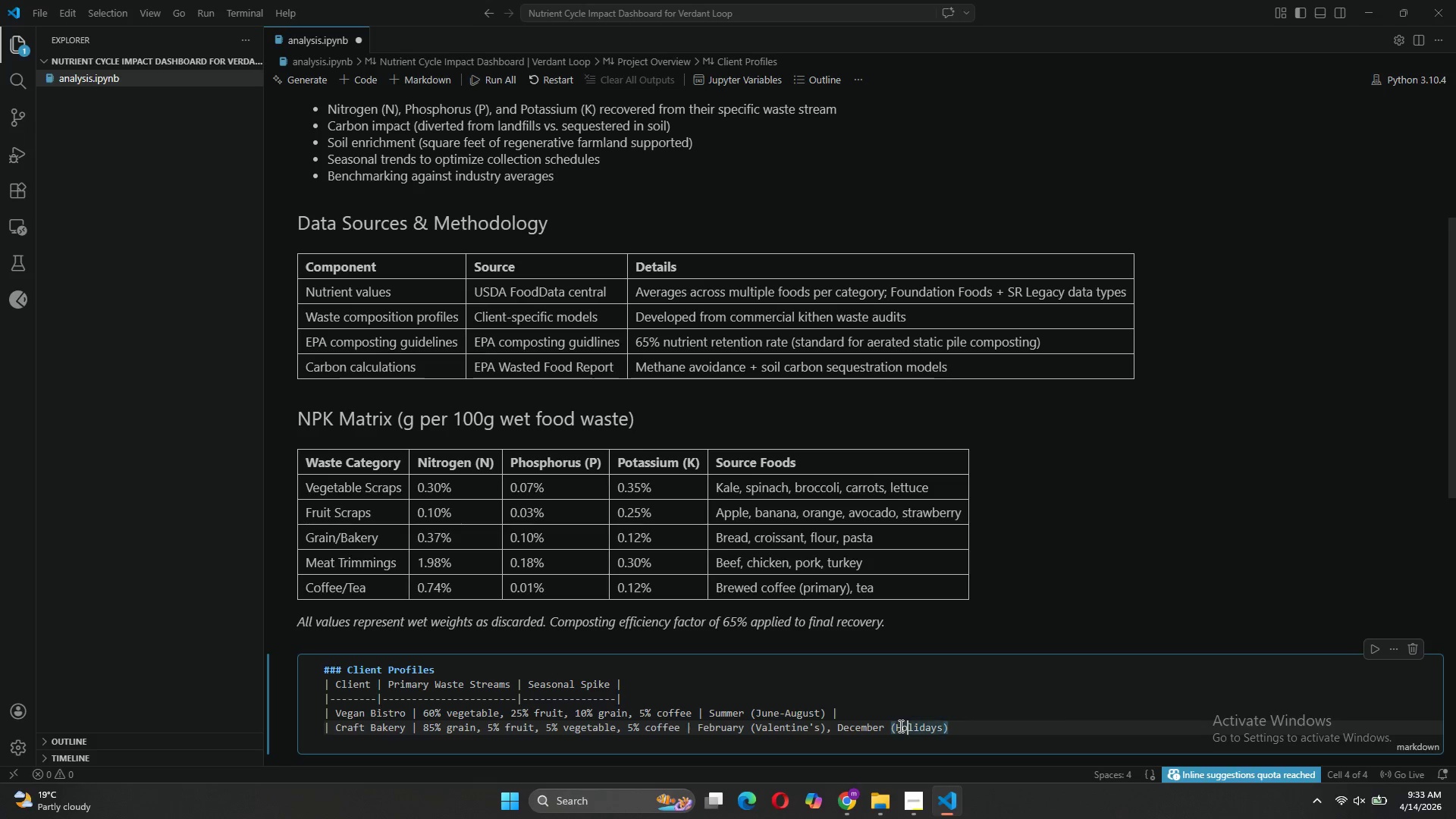 
key(ArrowRight)
 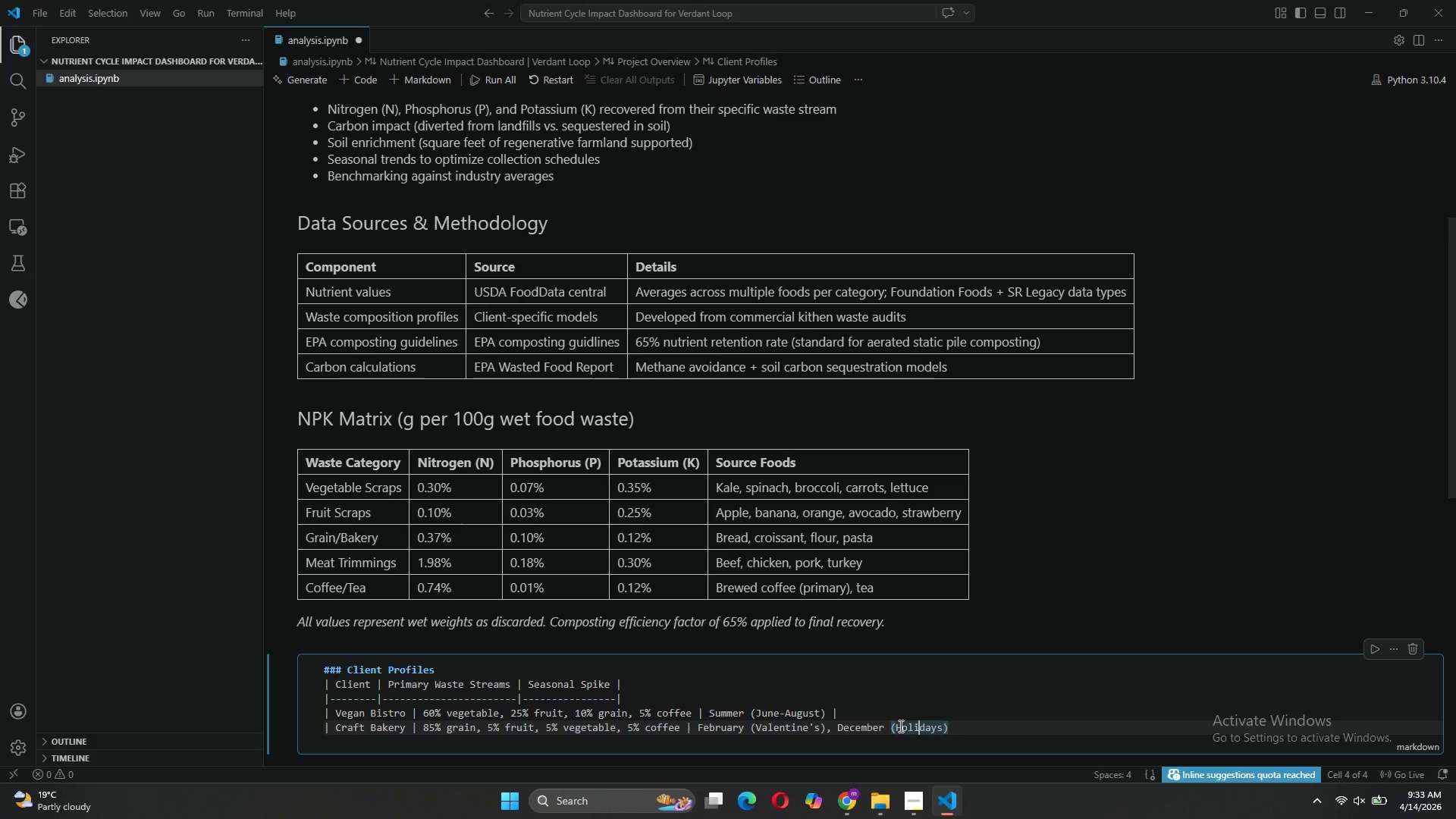 
key(ArrowRight)
 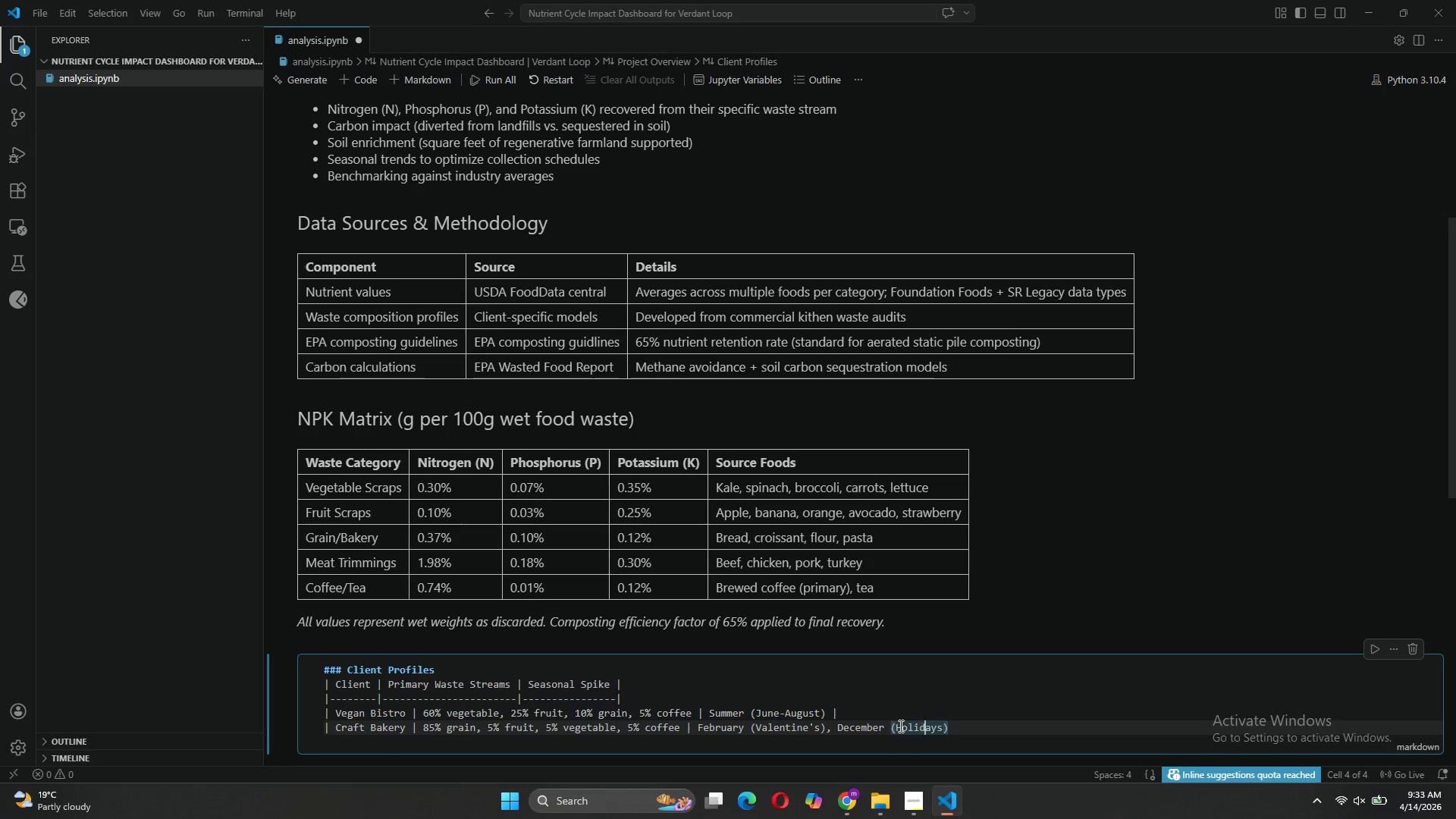 
key(ArrowRight)
 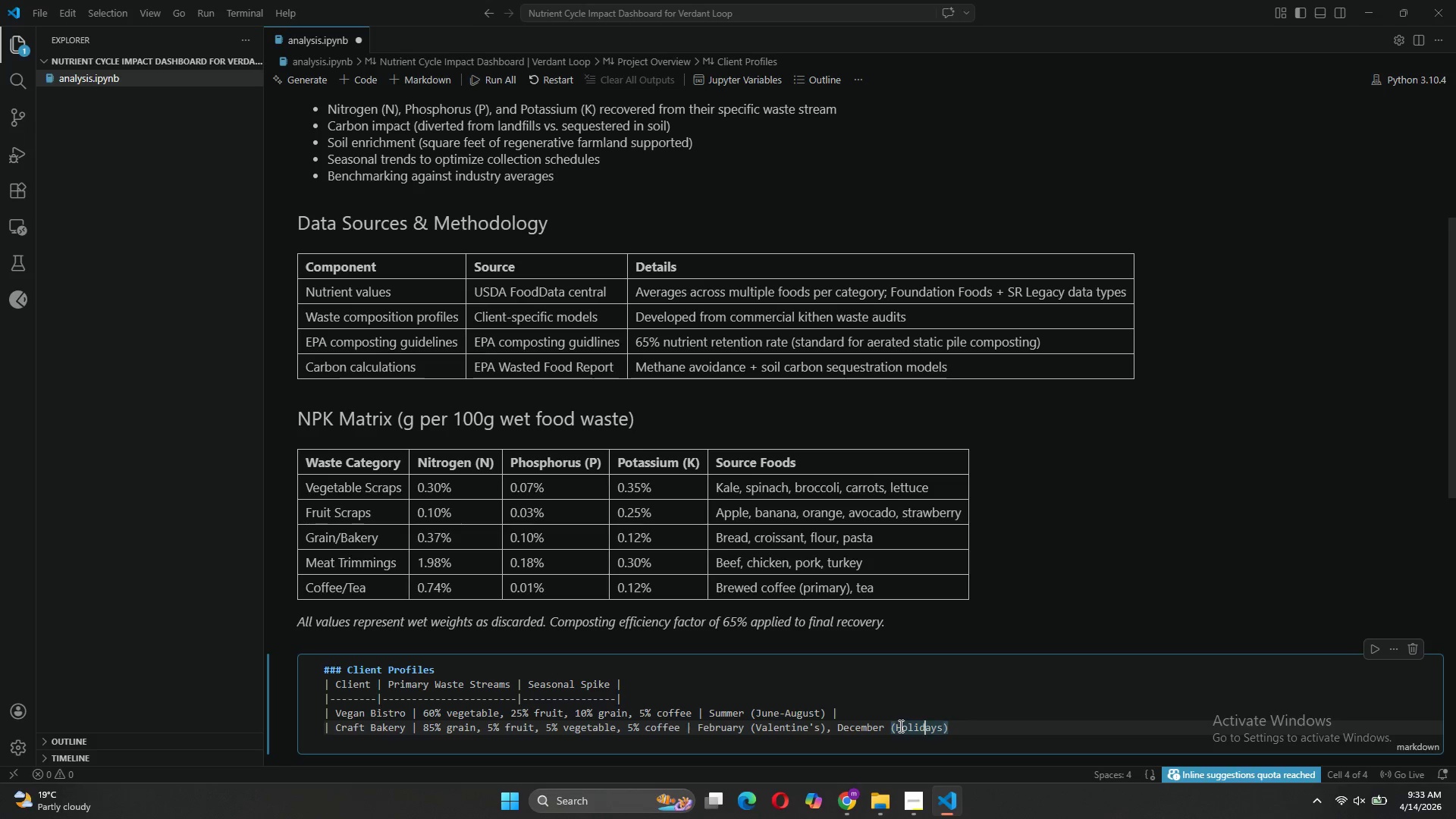 
key(ArrowRight)
 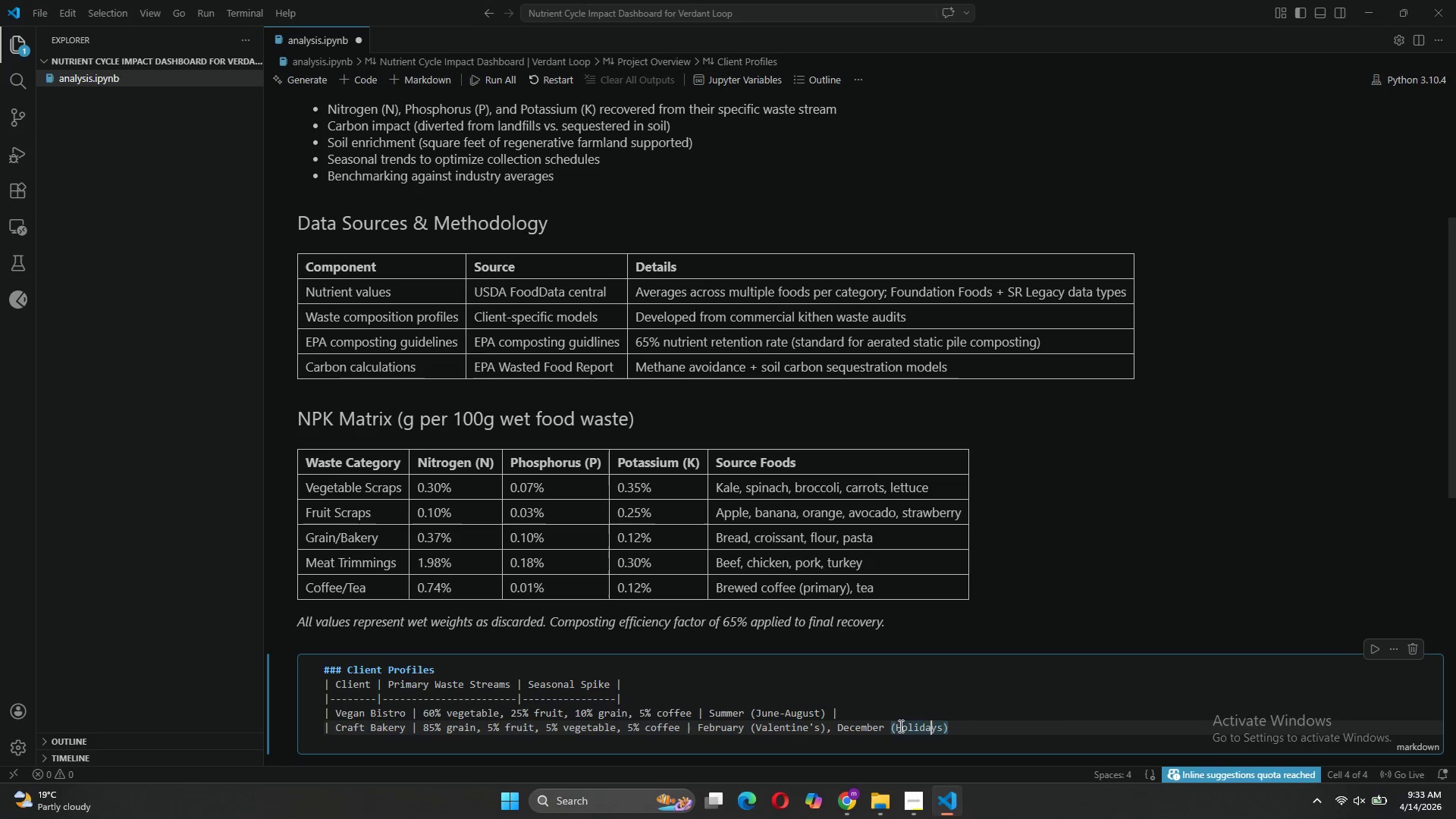 
key(ArrowRight)
 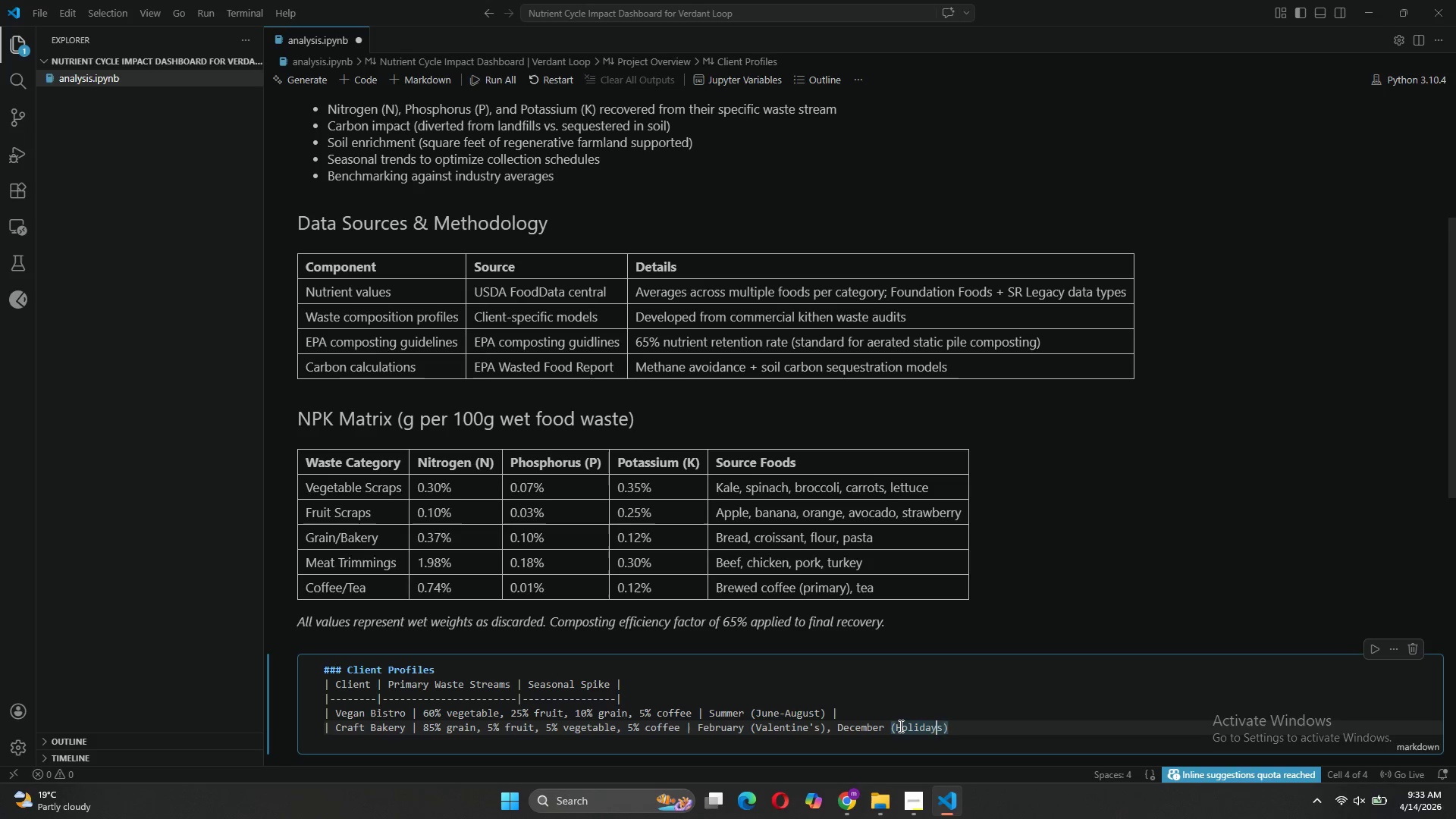 
key(ArrowRight)
 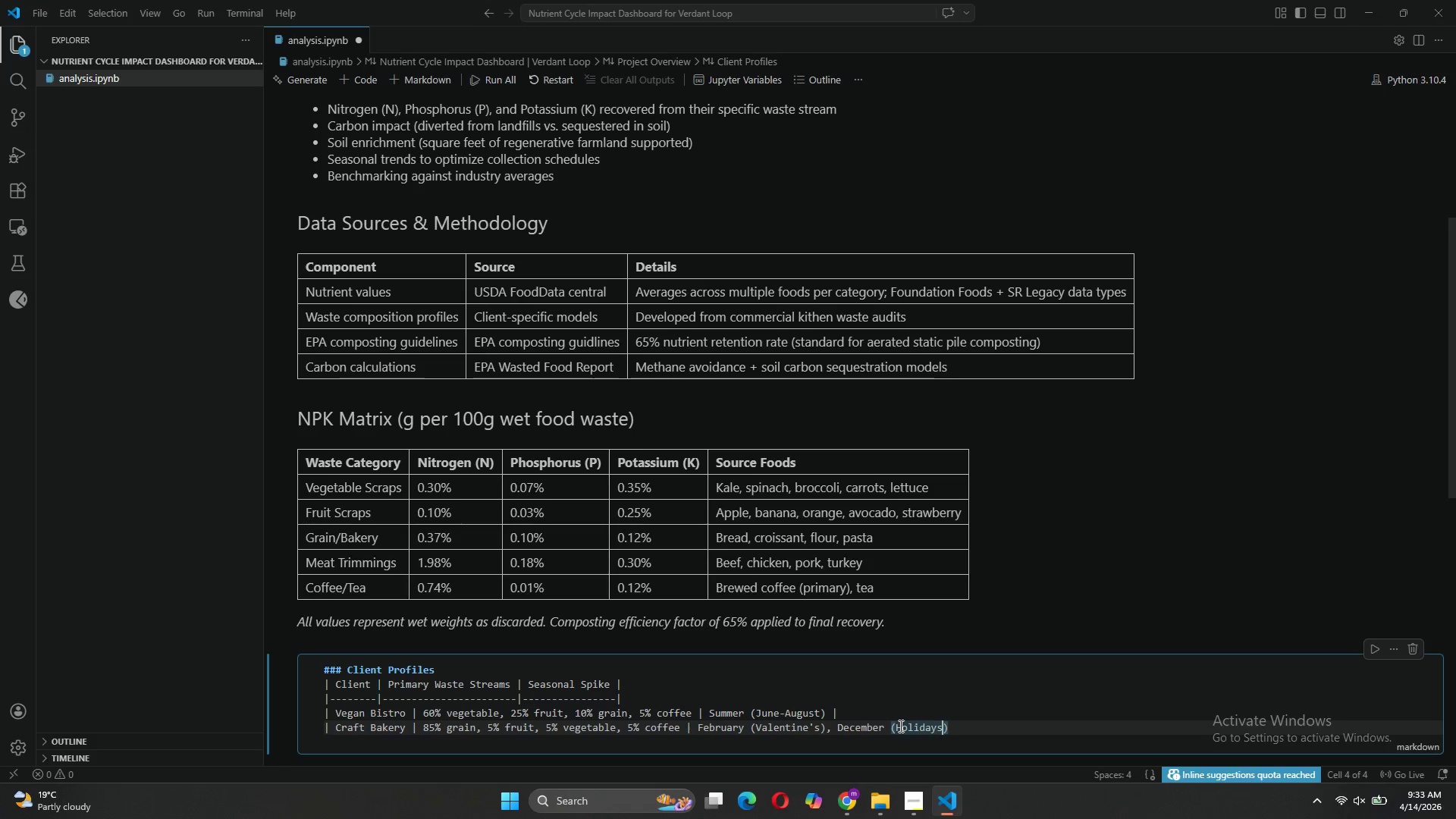 
key(ArrowRight)
 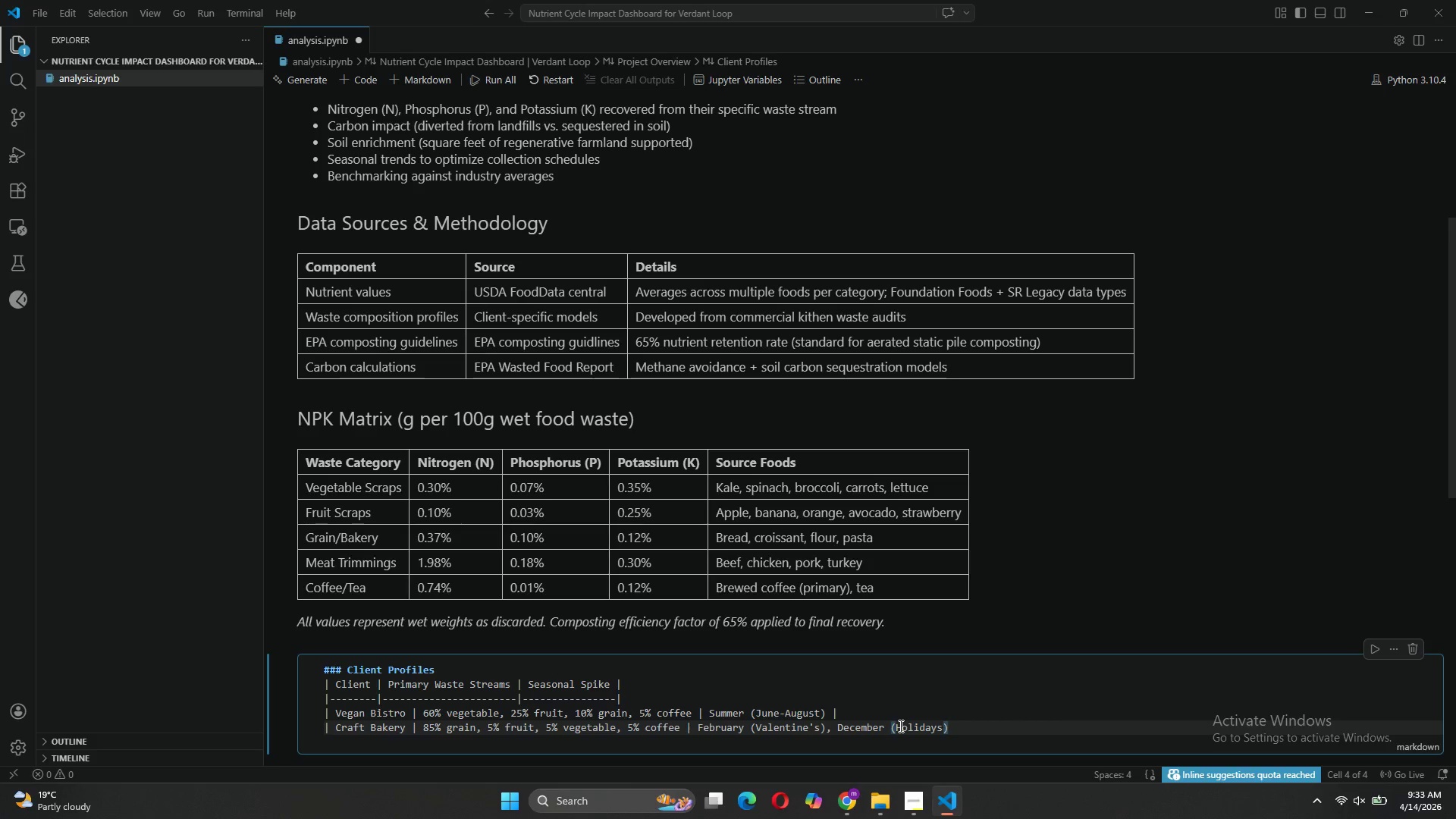 
key(Space)
 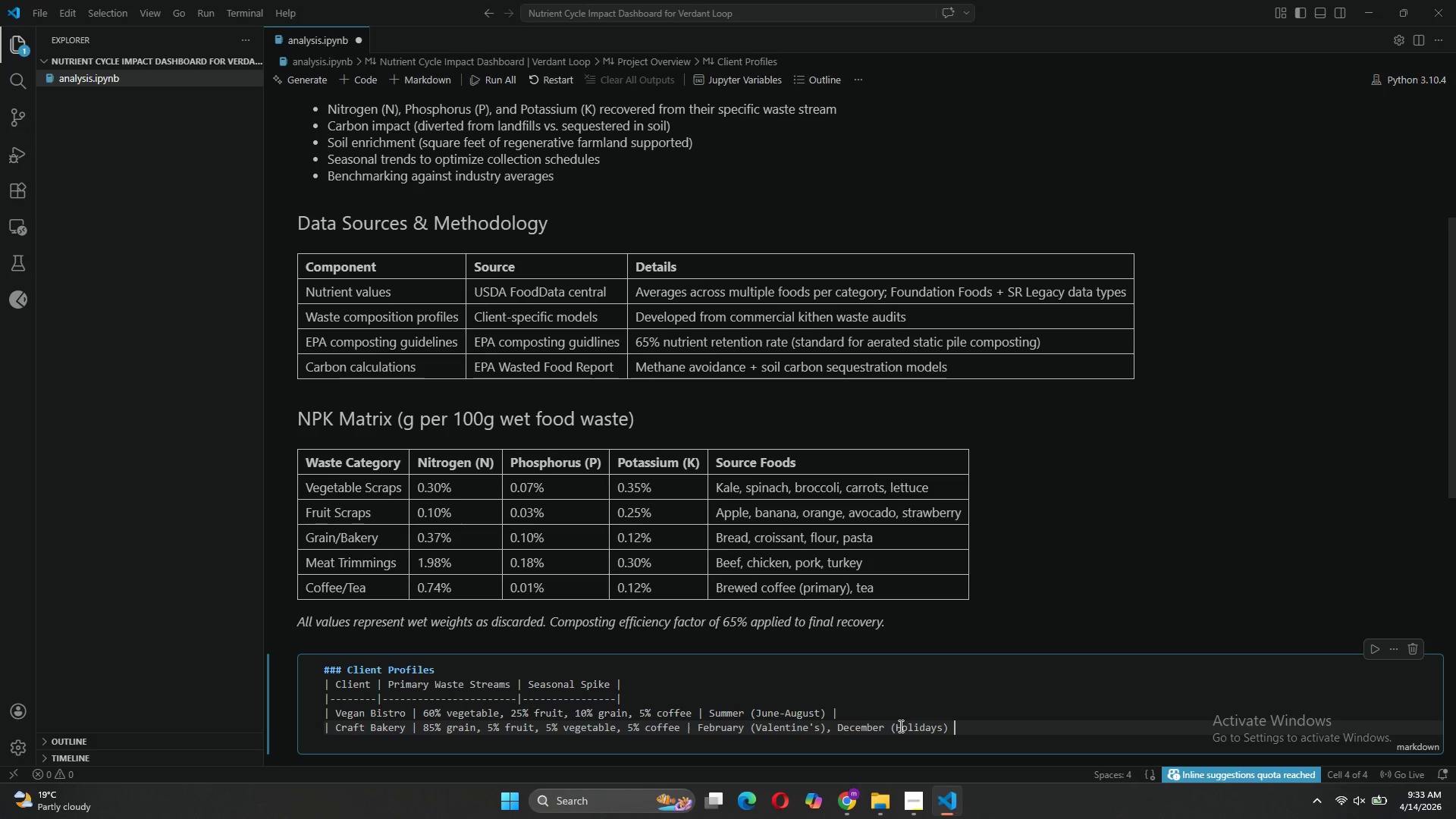 
key(Shift+Backslash)
 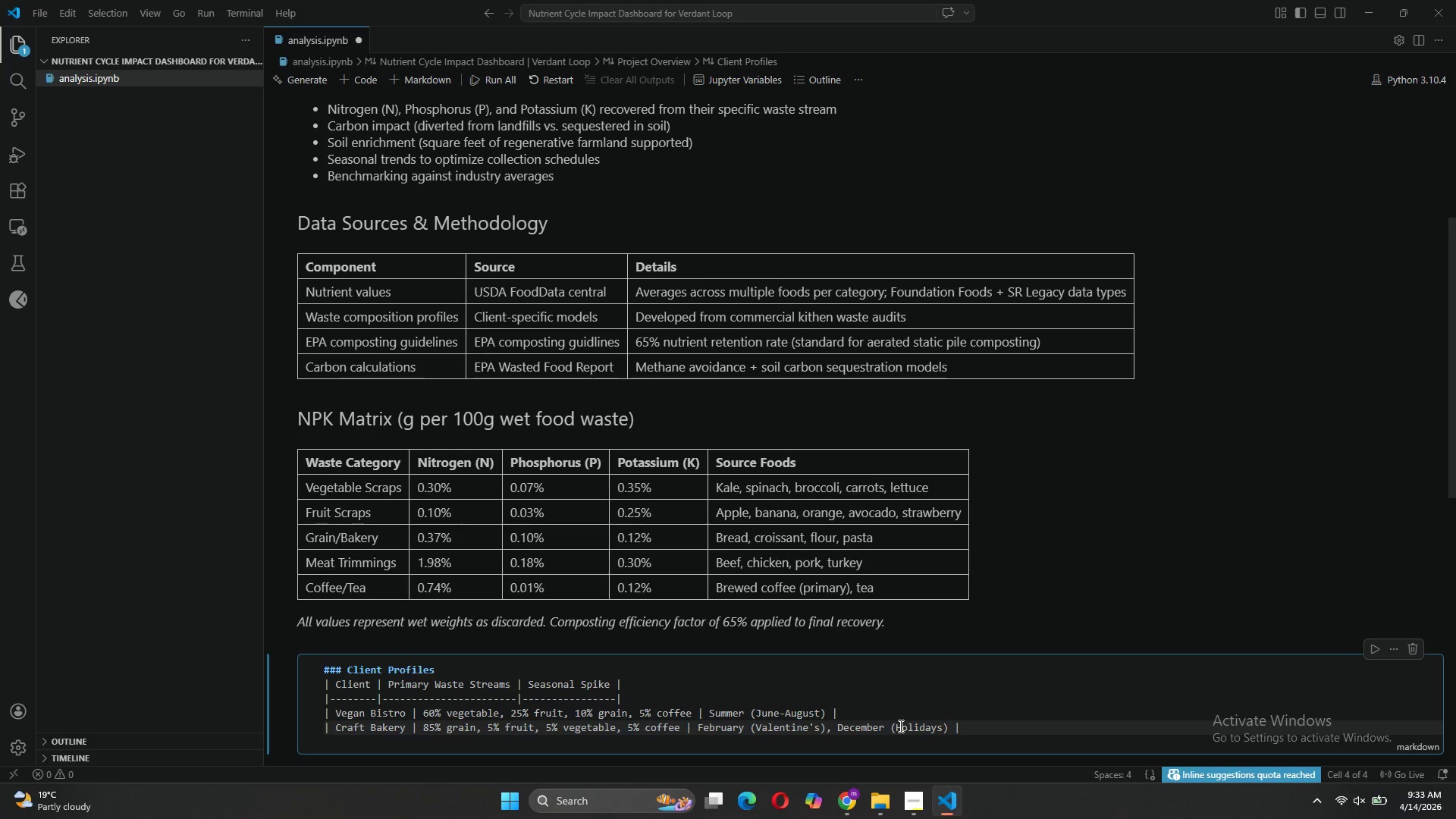 
key(Enter)
 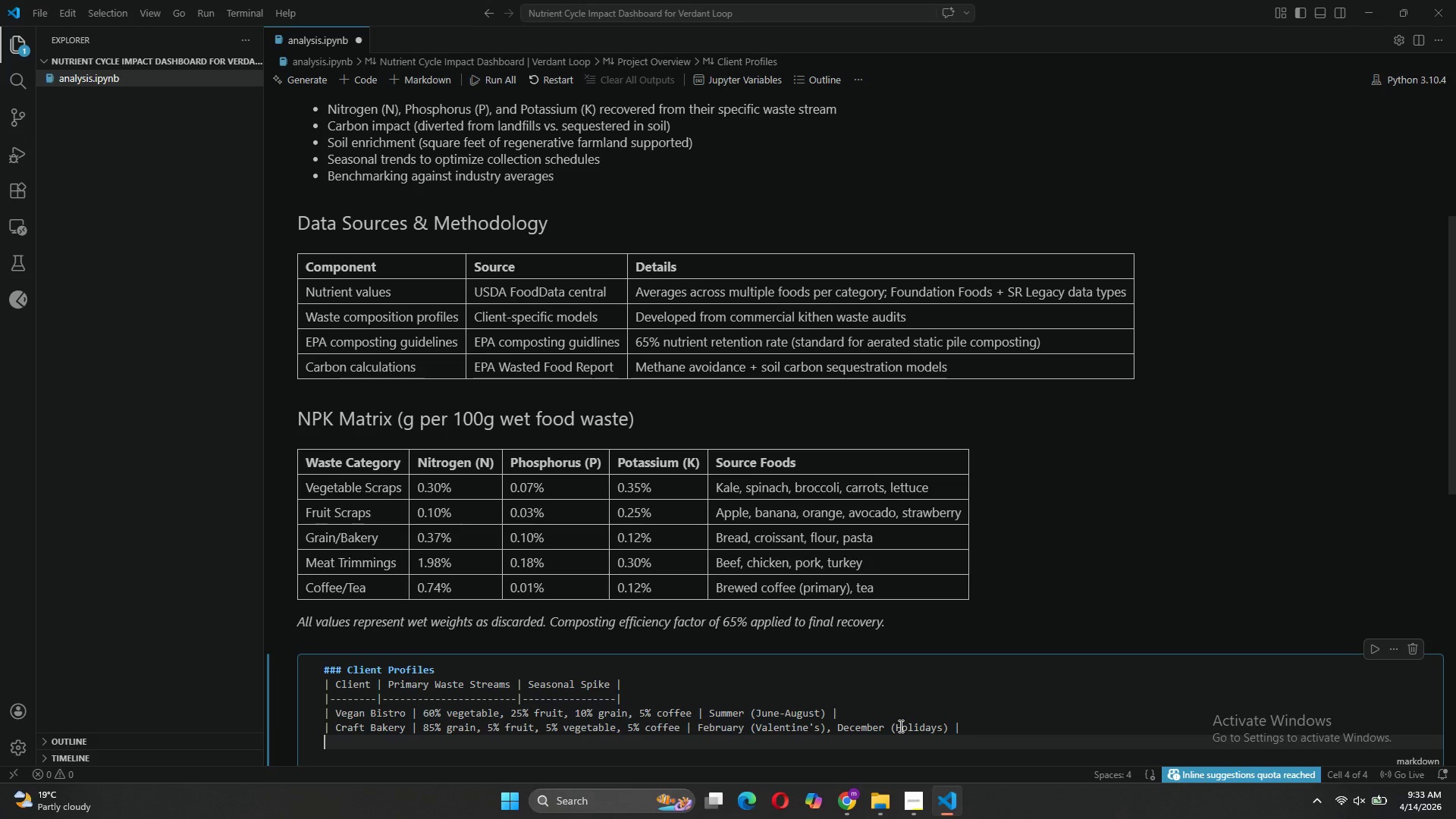 
type(| Farm )
key(Backspace)
type(-to-Table Steakhouse | 35% meat, 30% vegetab;)
key(Backspace)
type(le, 20% grain, 10% fruit, 5% coffee  | )
 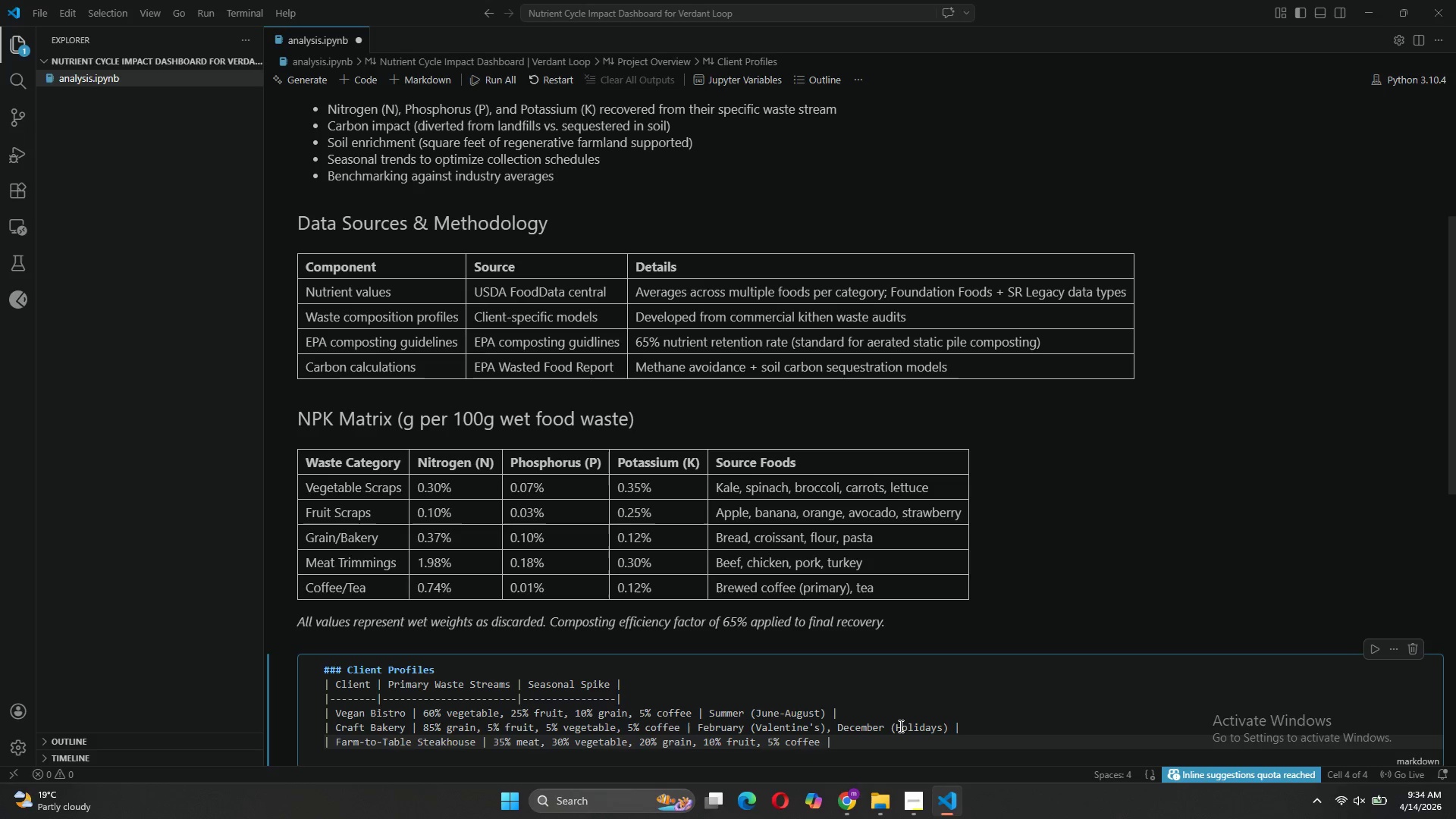 
type(ju)
key(Backspace)
key(Backspace)
type(July (Grilling)
 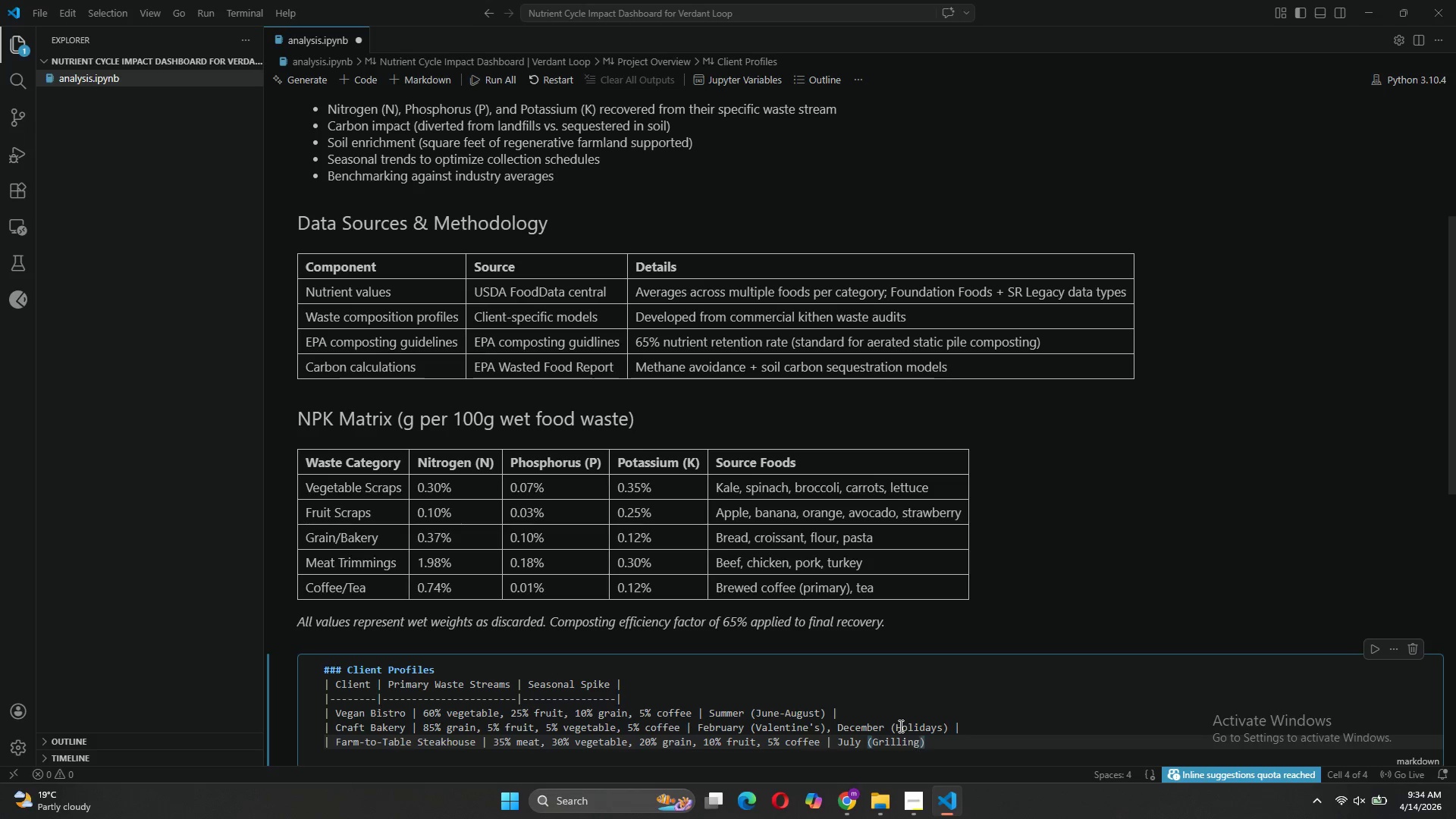 
key(ArrowRight)
 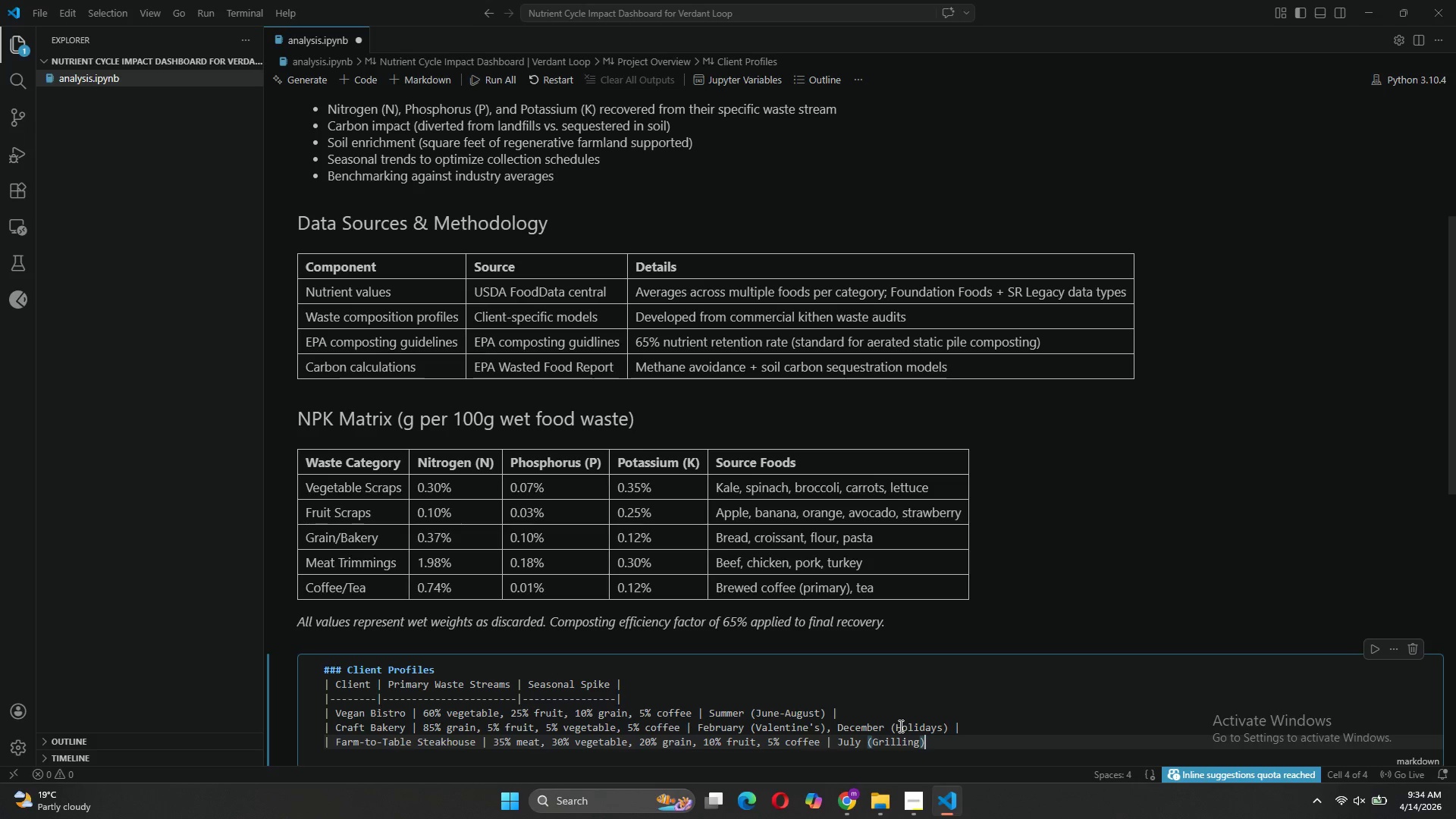 
type(, December (Holiday roasts)
 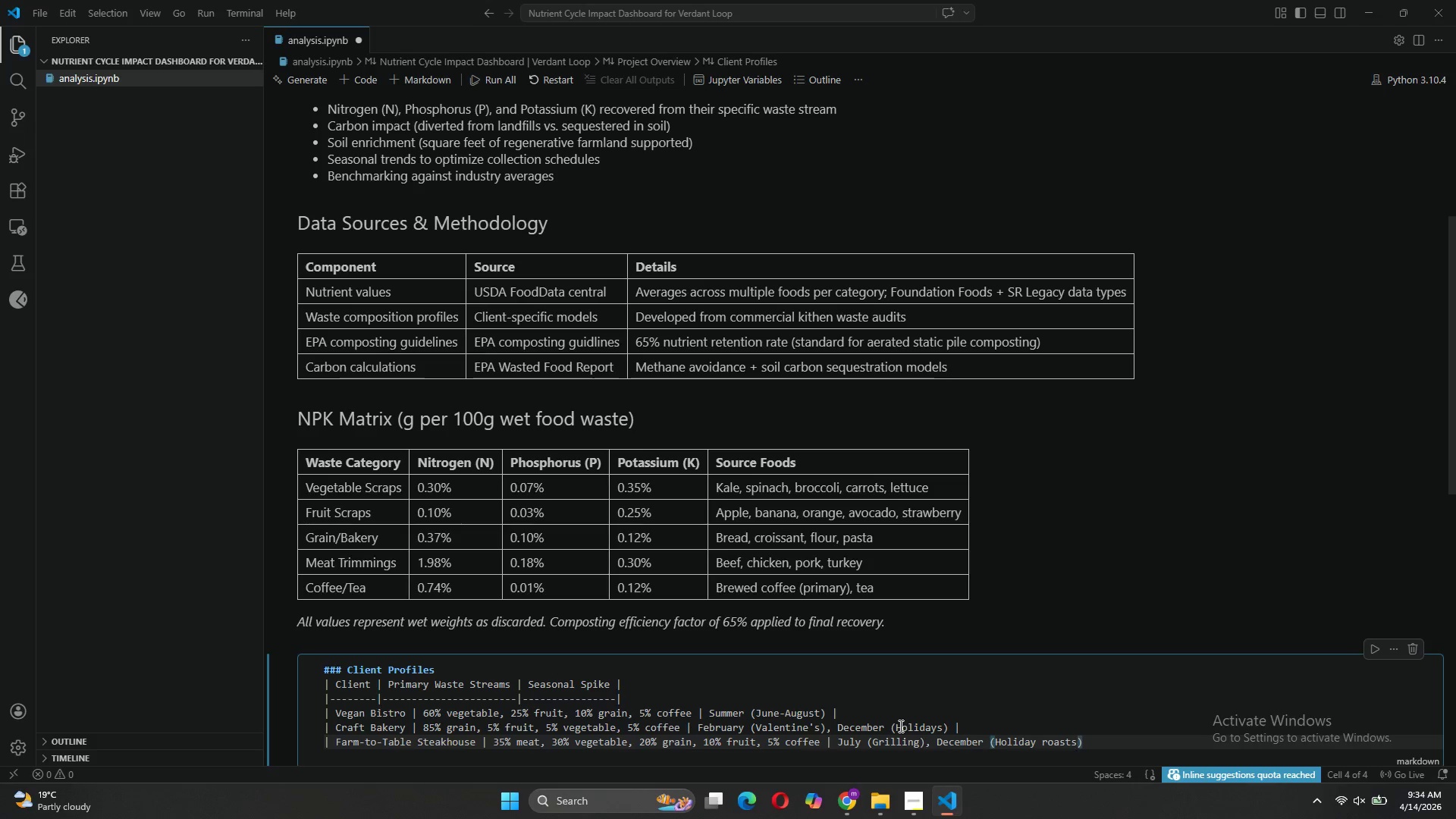 
key(ArrowRight)
 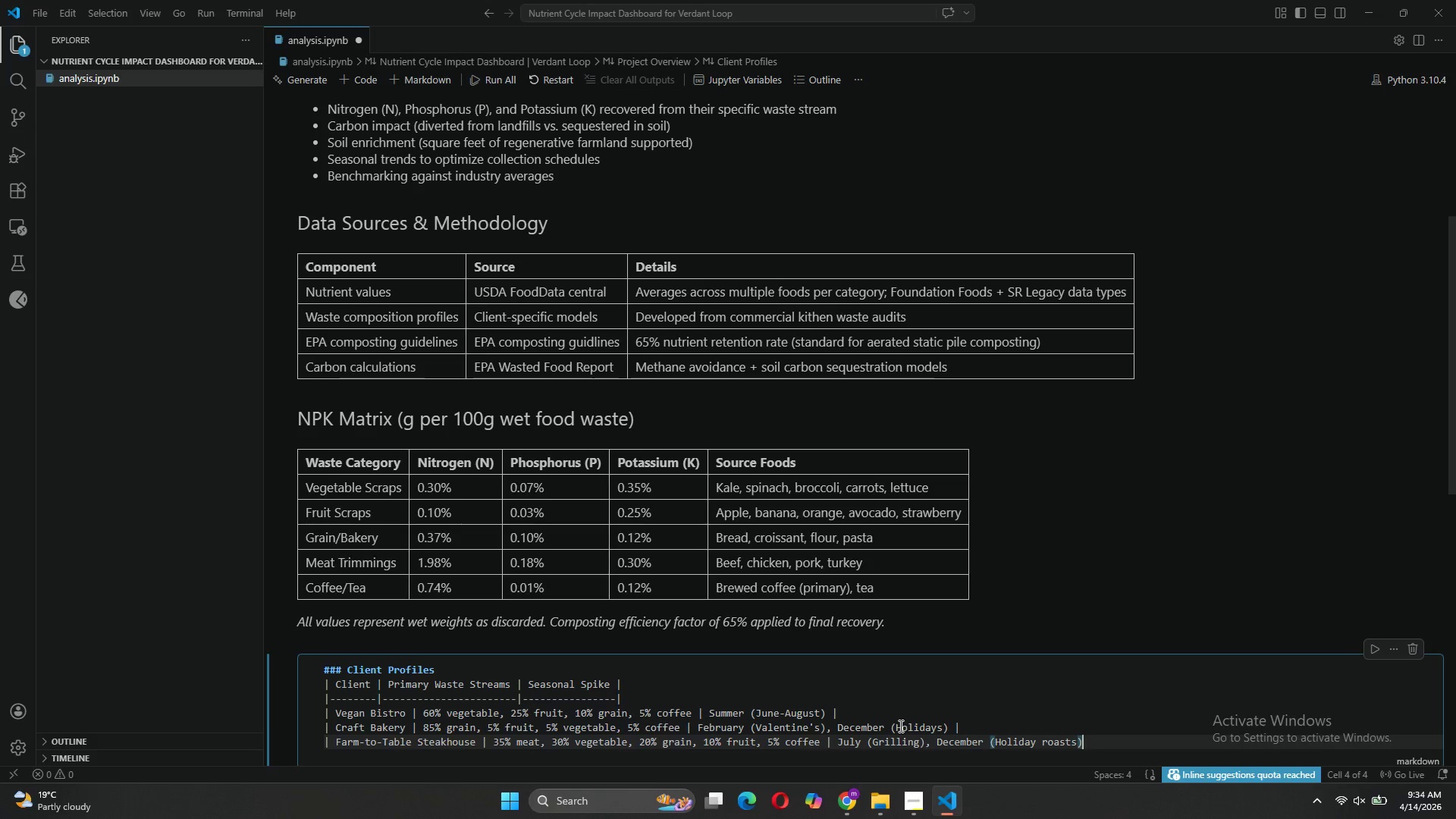 
key(Space)
 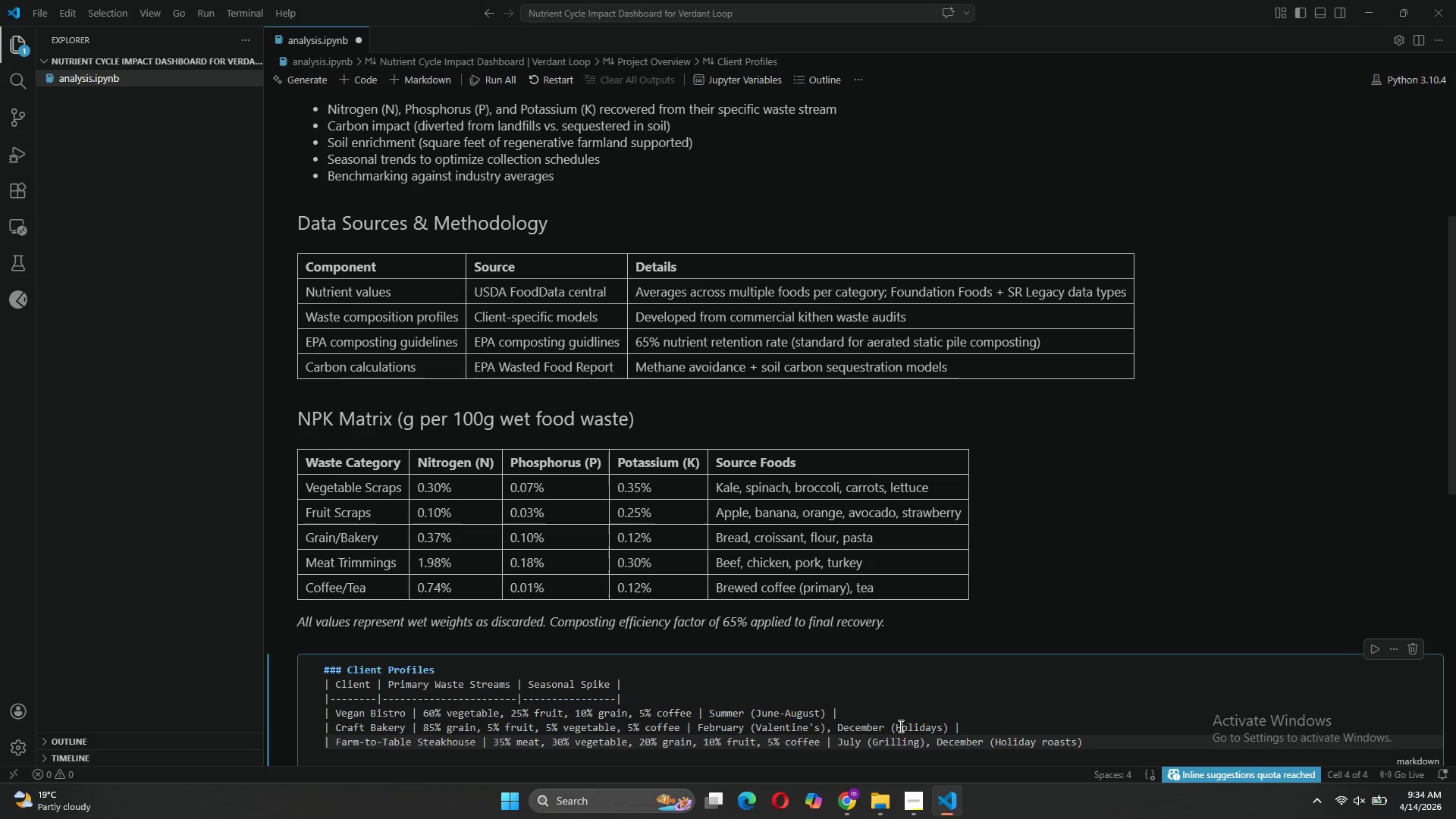 
key(Shift+Backslash)
 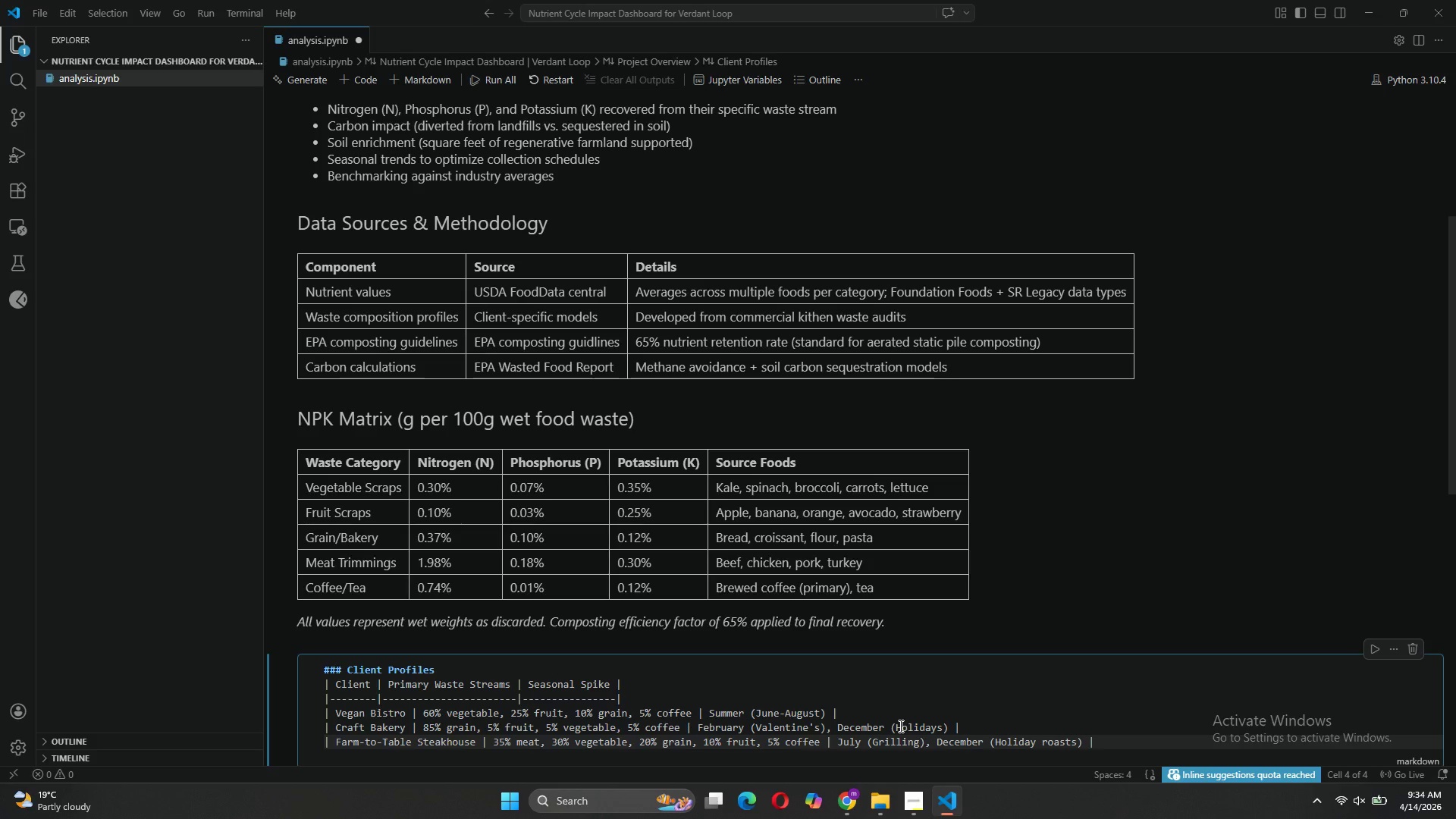 
key(Enter)
 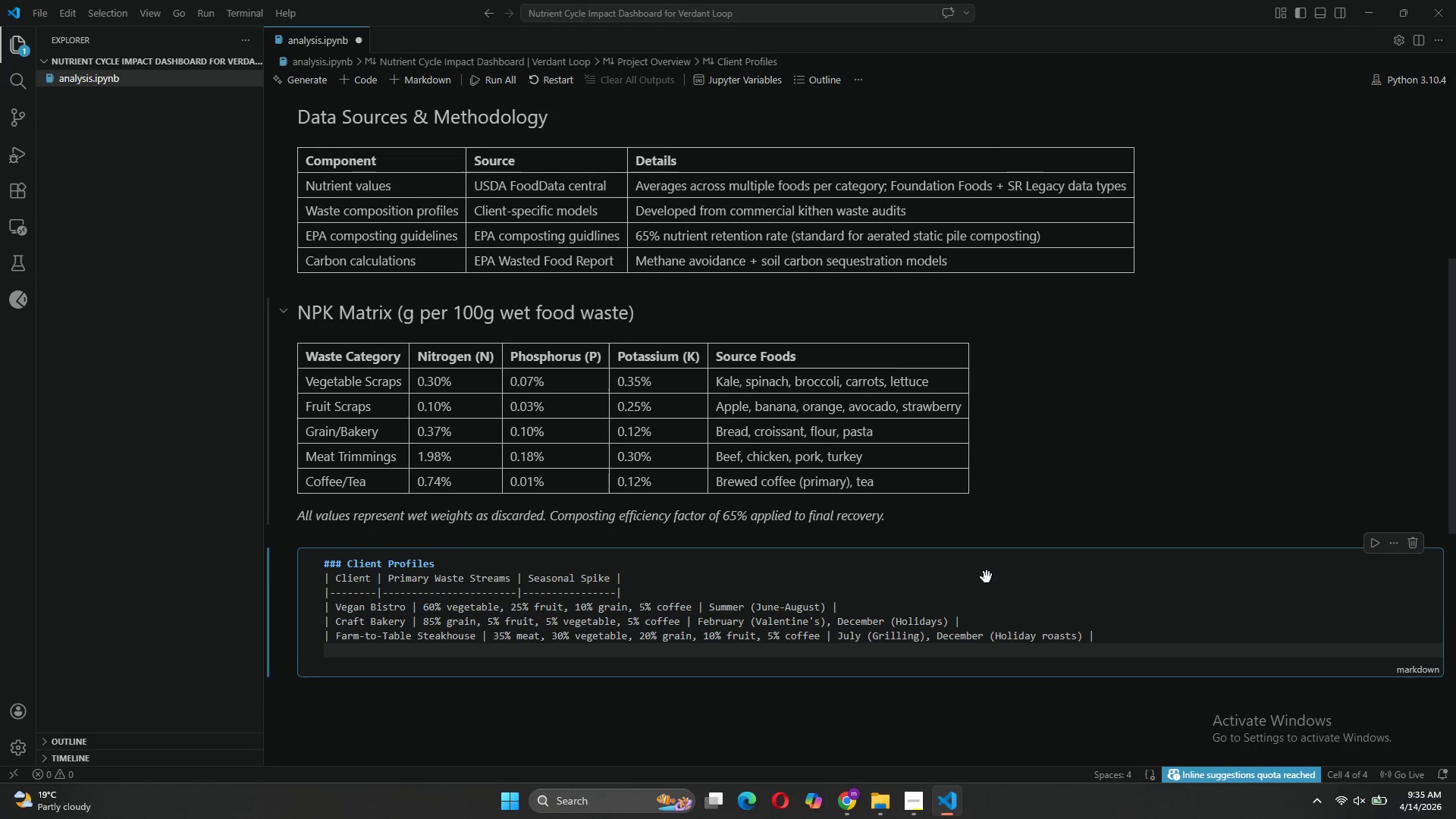 
left_click([1030, 554])
 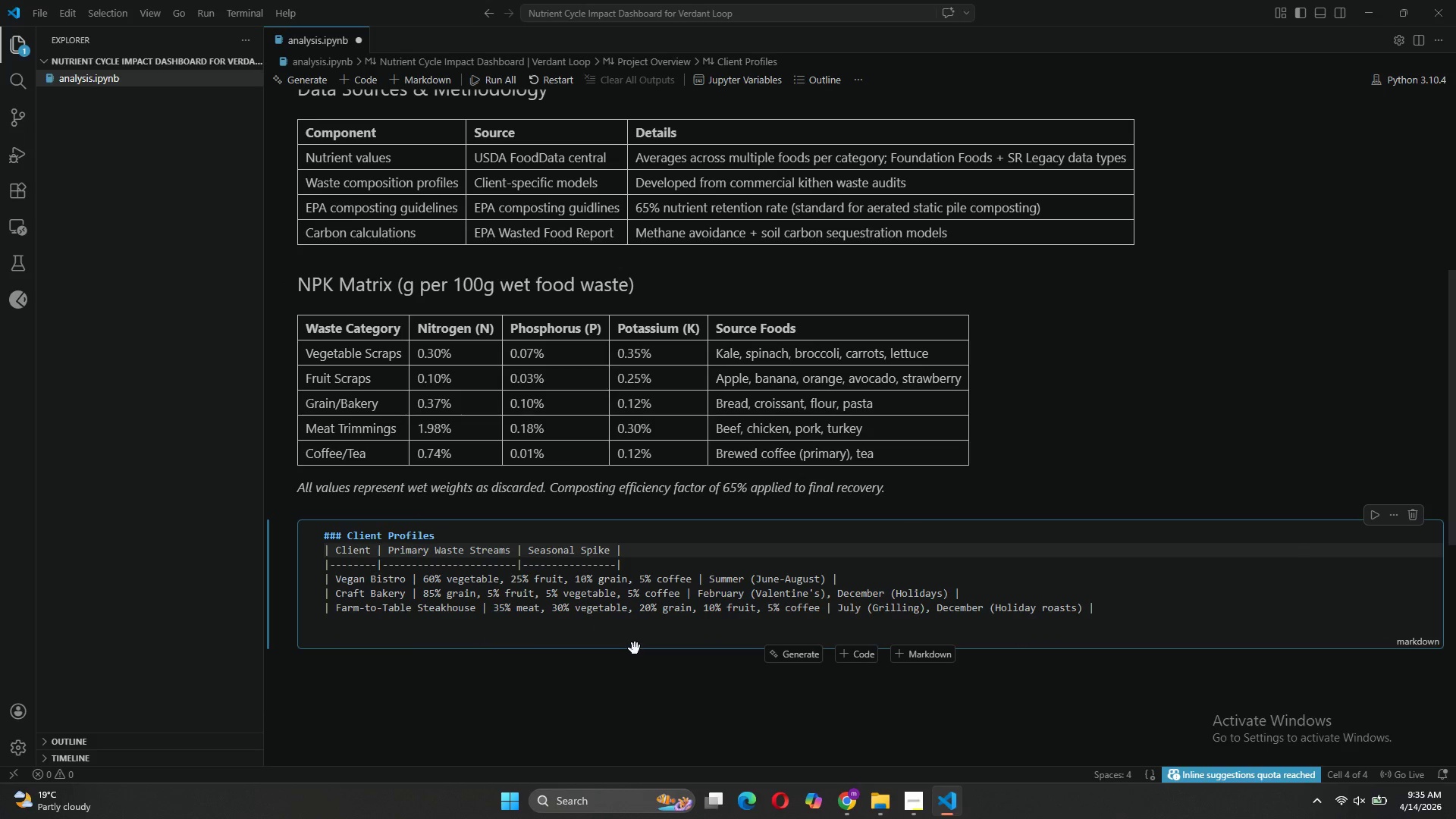 
wait(9.53)
 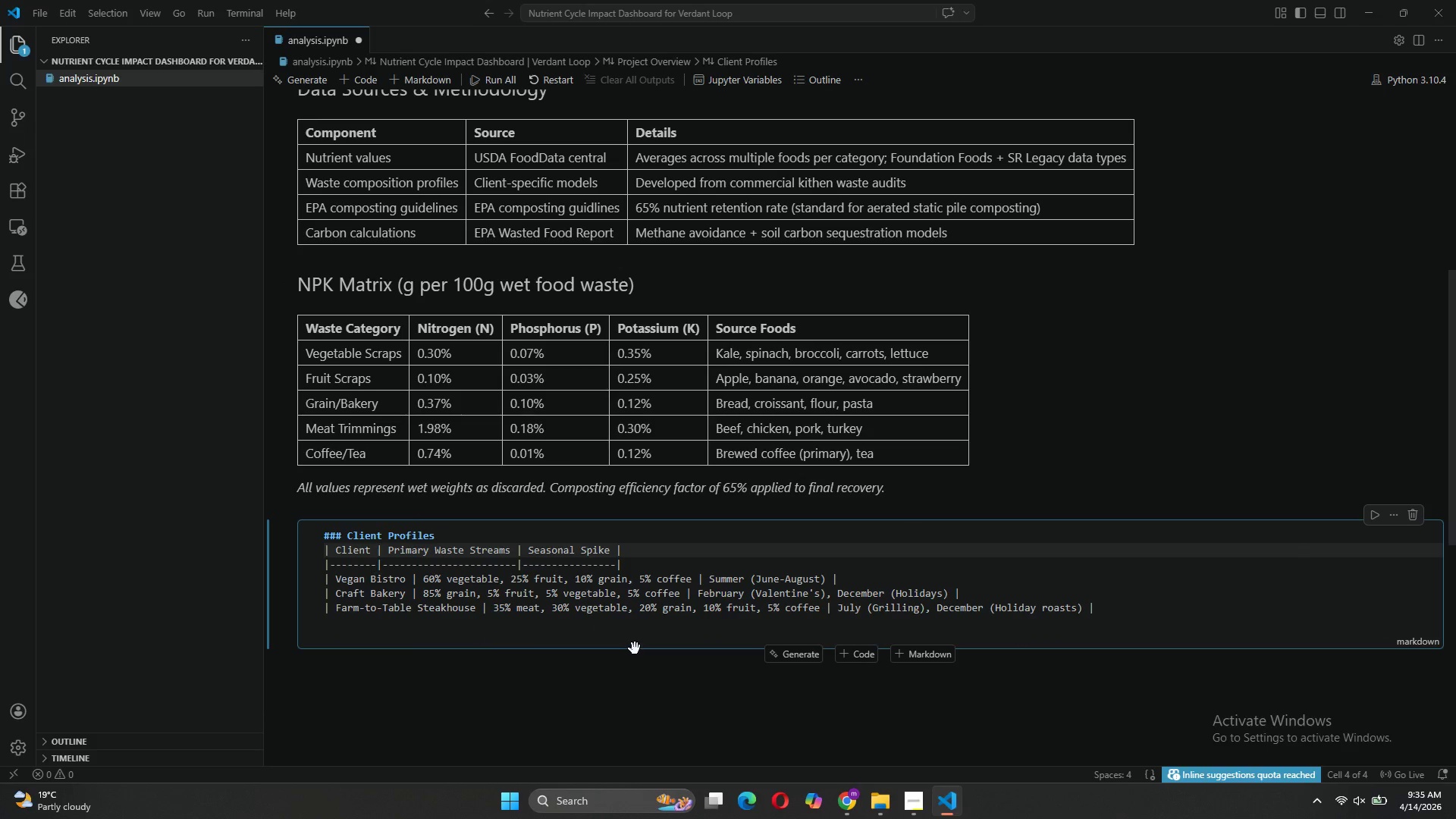 
left_click([940, 741])
 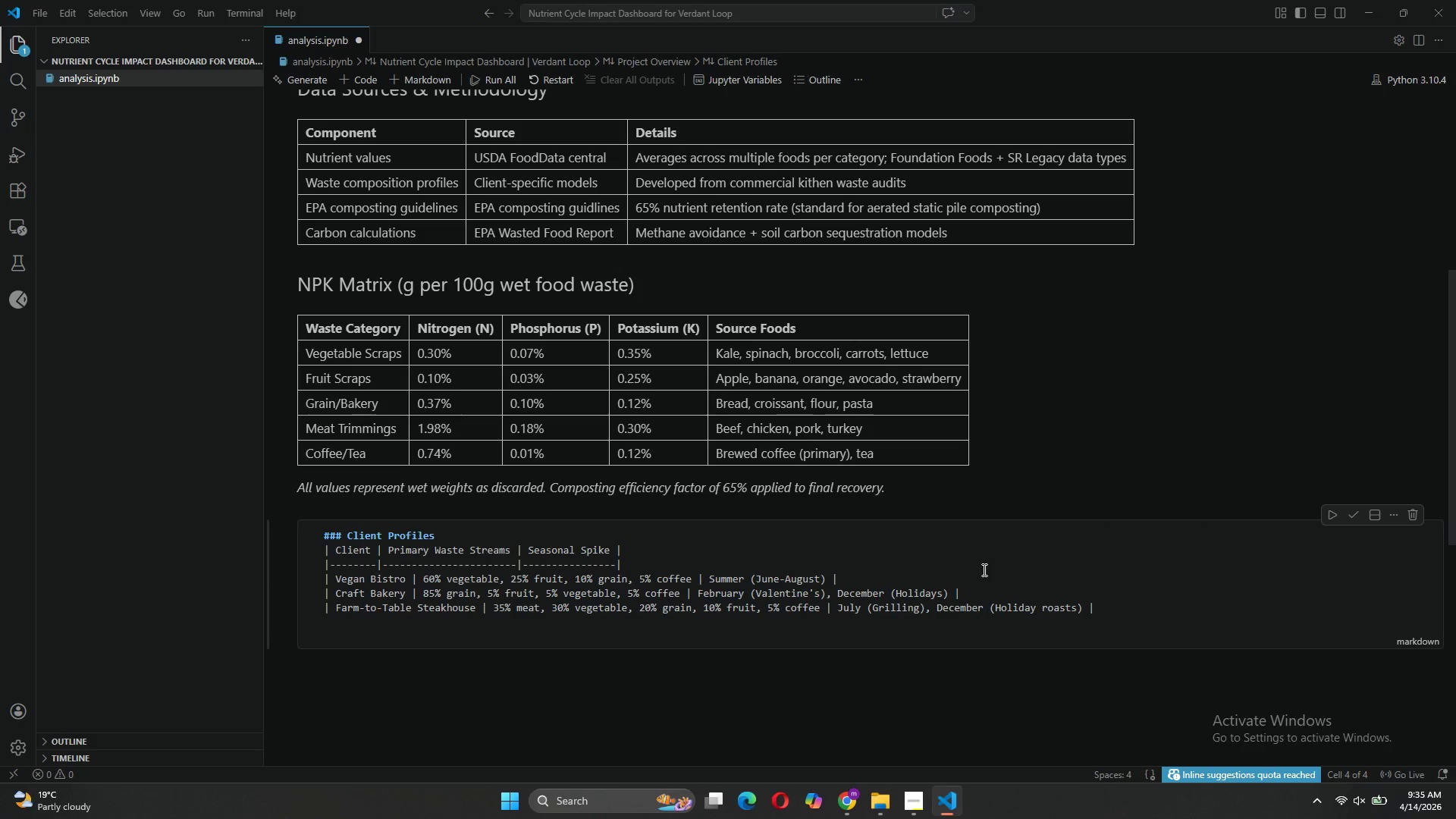 
left_click([983, 570])
 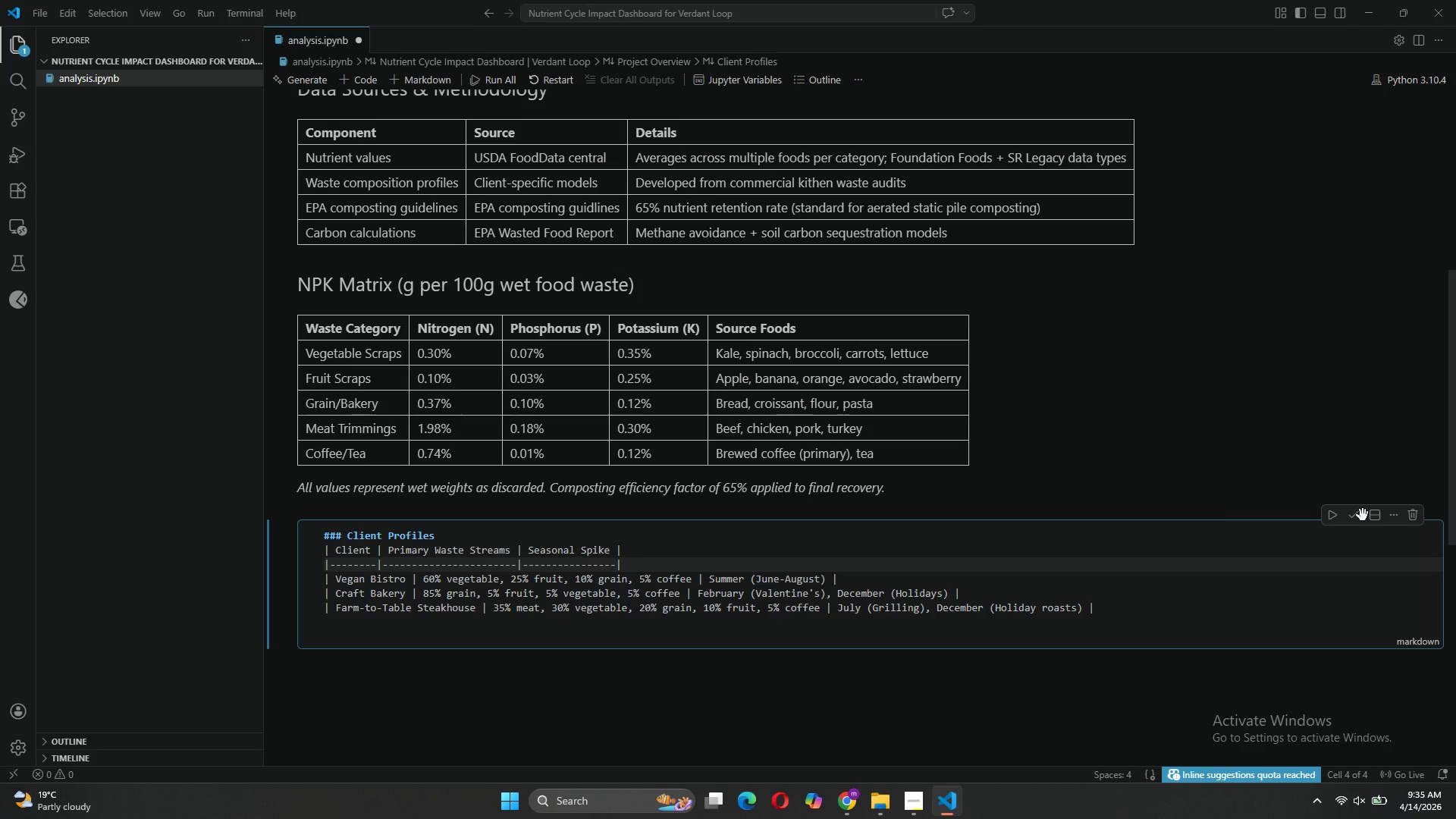 
left_click([1359, 514])
 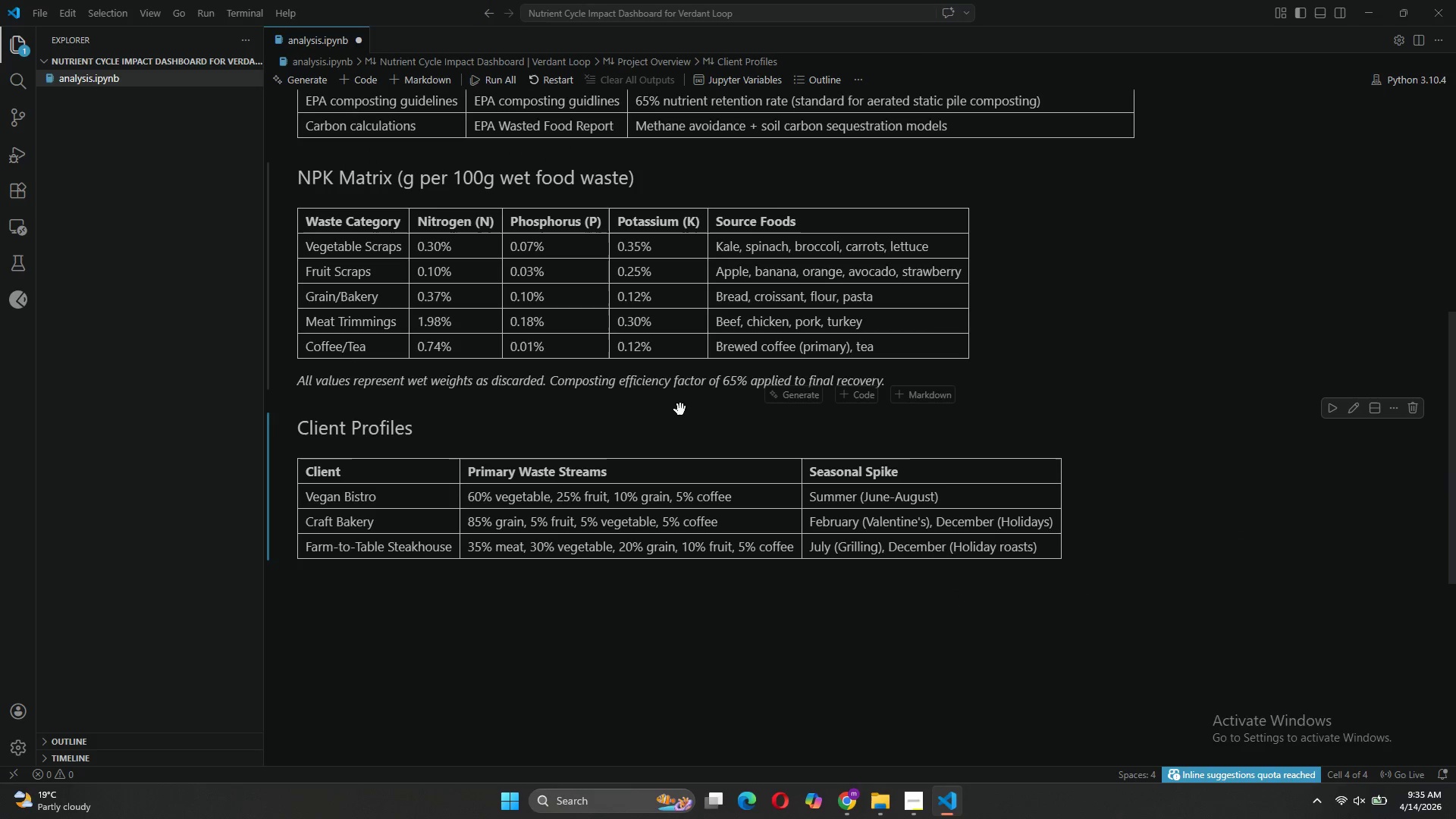 
wait(8.64)
 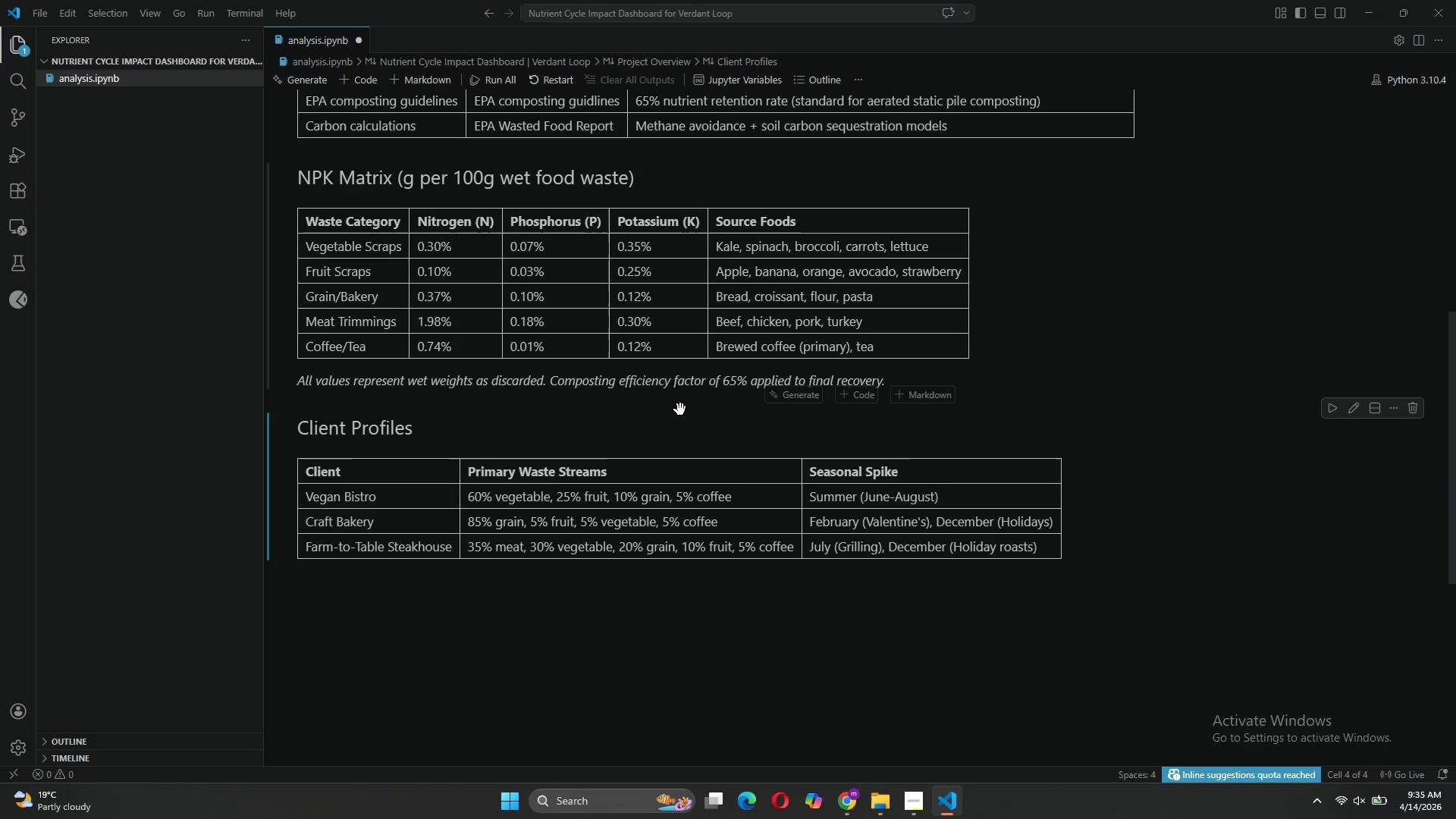 
left_click([1161, 517])
 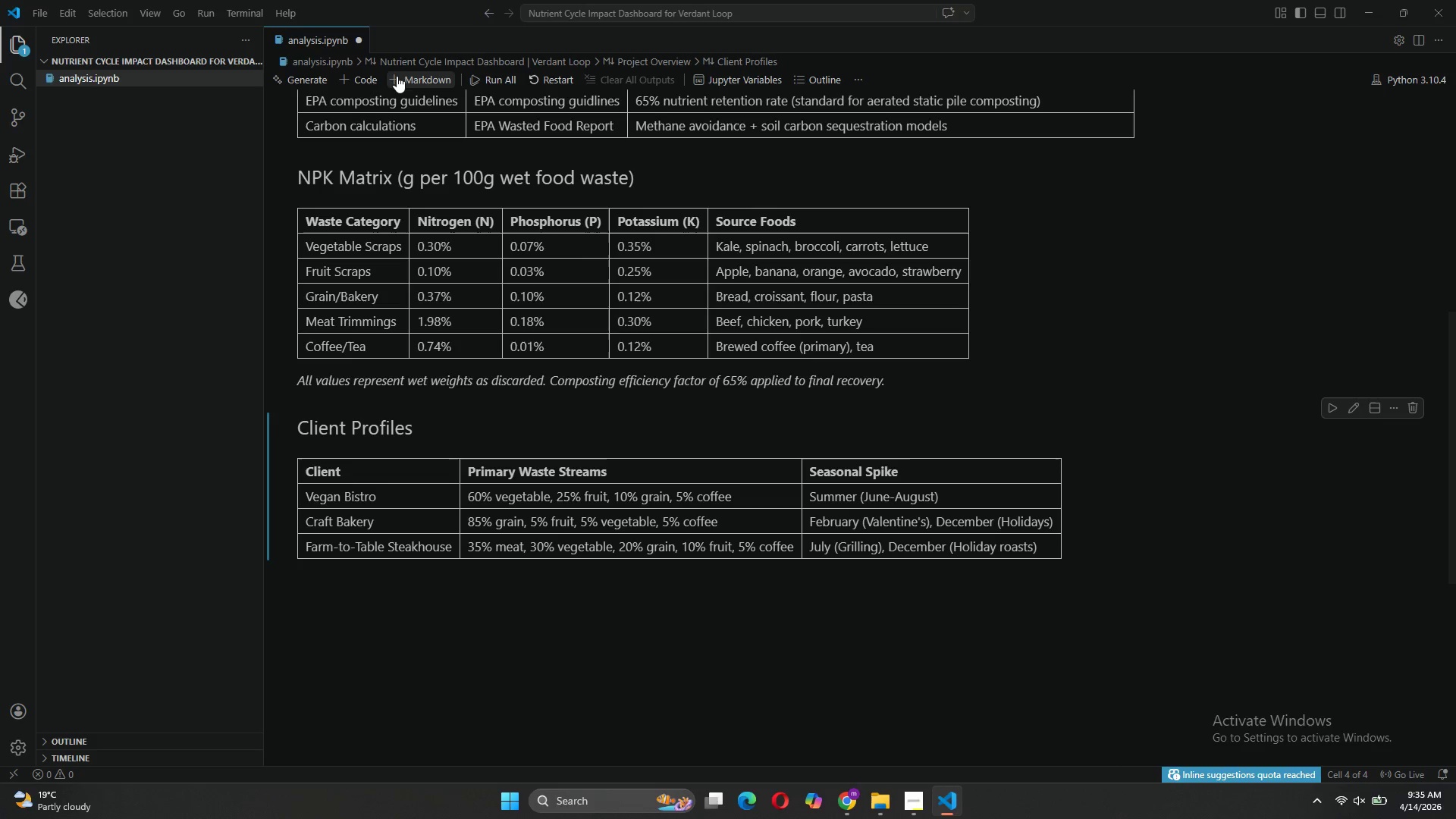 
left_click([397, 76])
 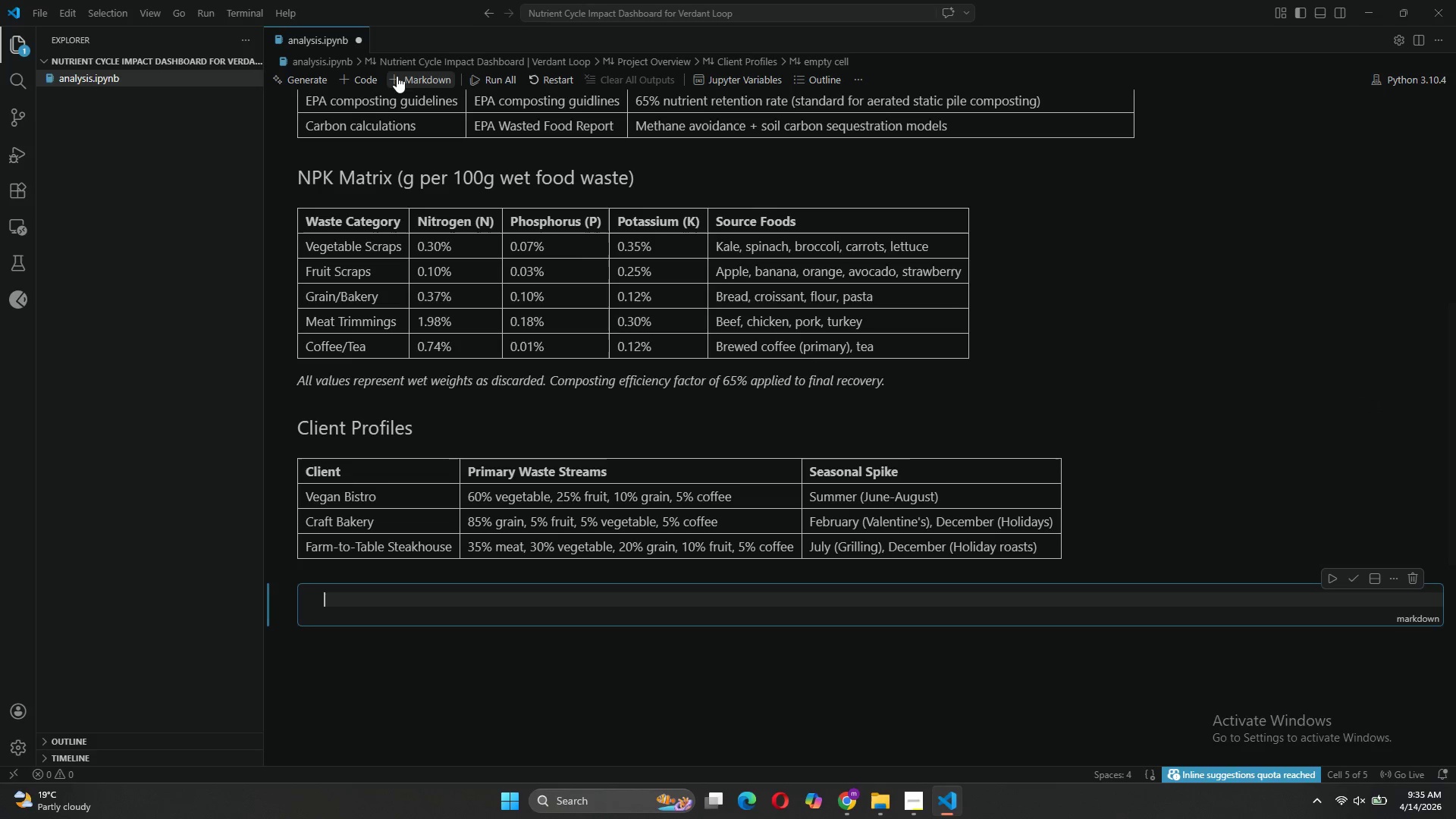 
type(### Dashbora)
key(Backspace)
key(Backspace)
type(ard Features)
 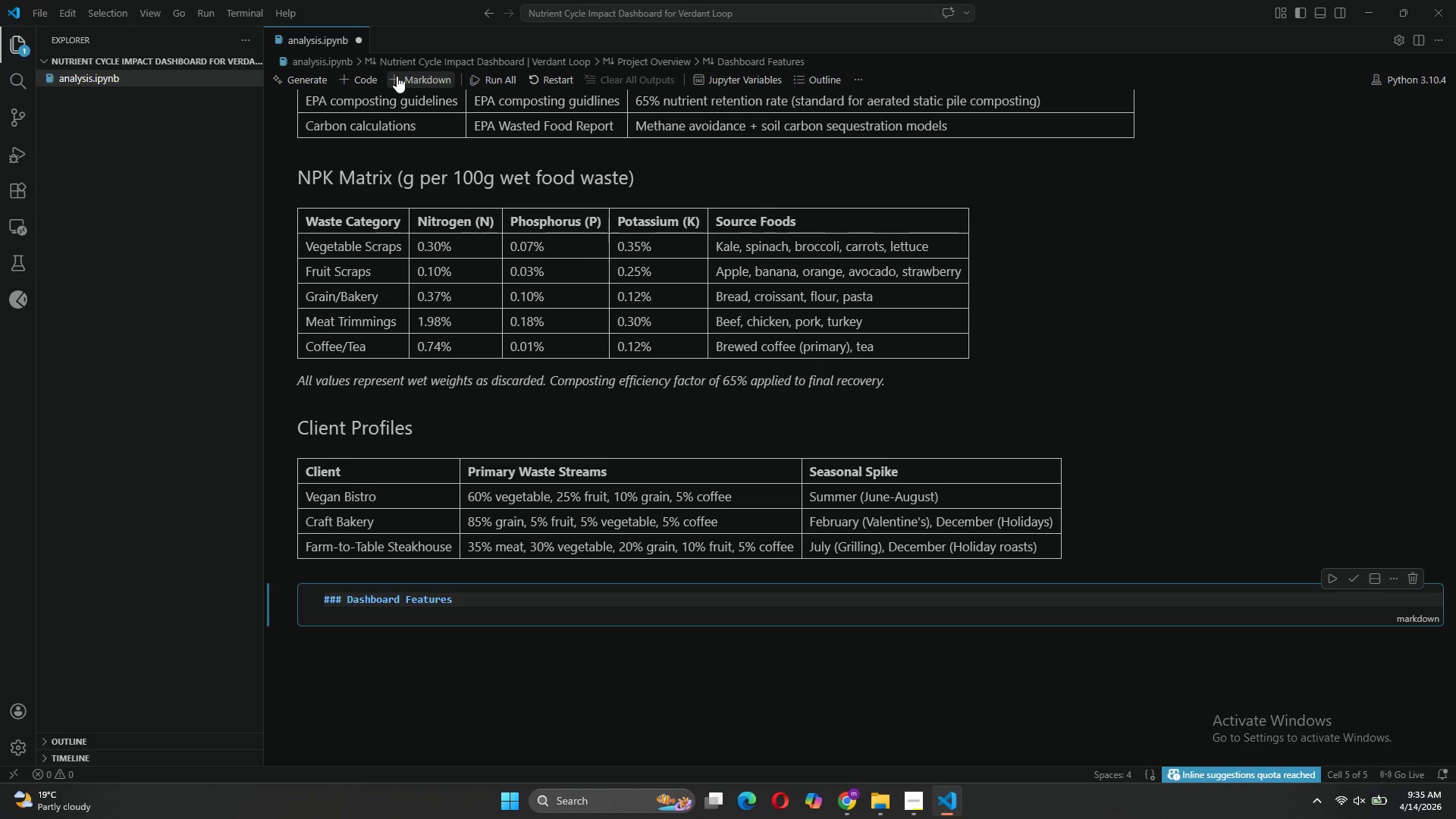 
key(Enter)
 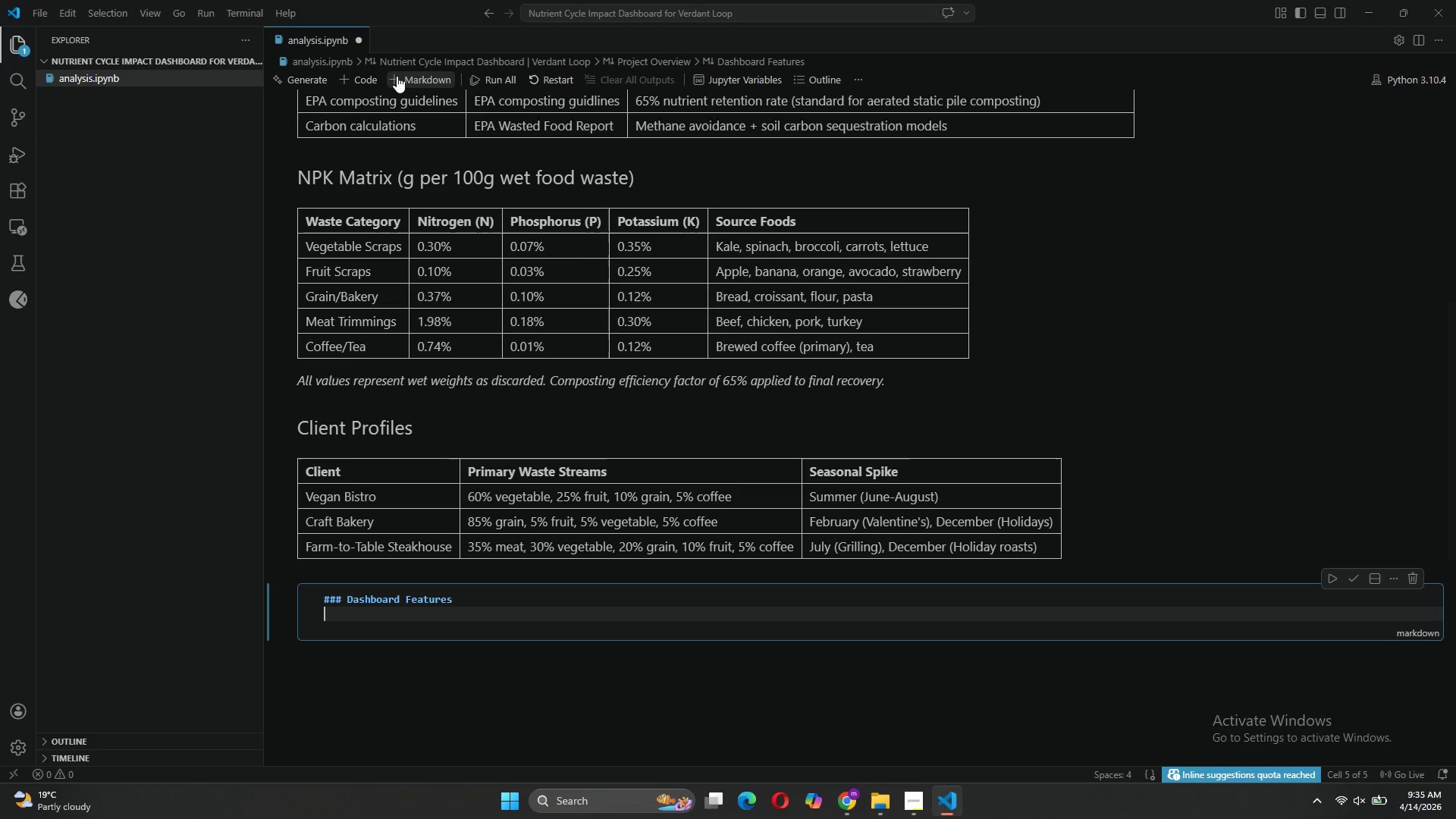 
key(Enter)
 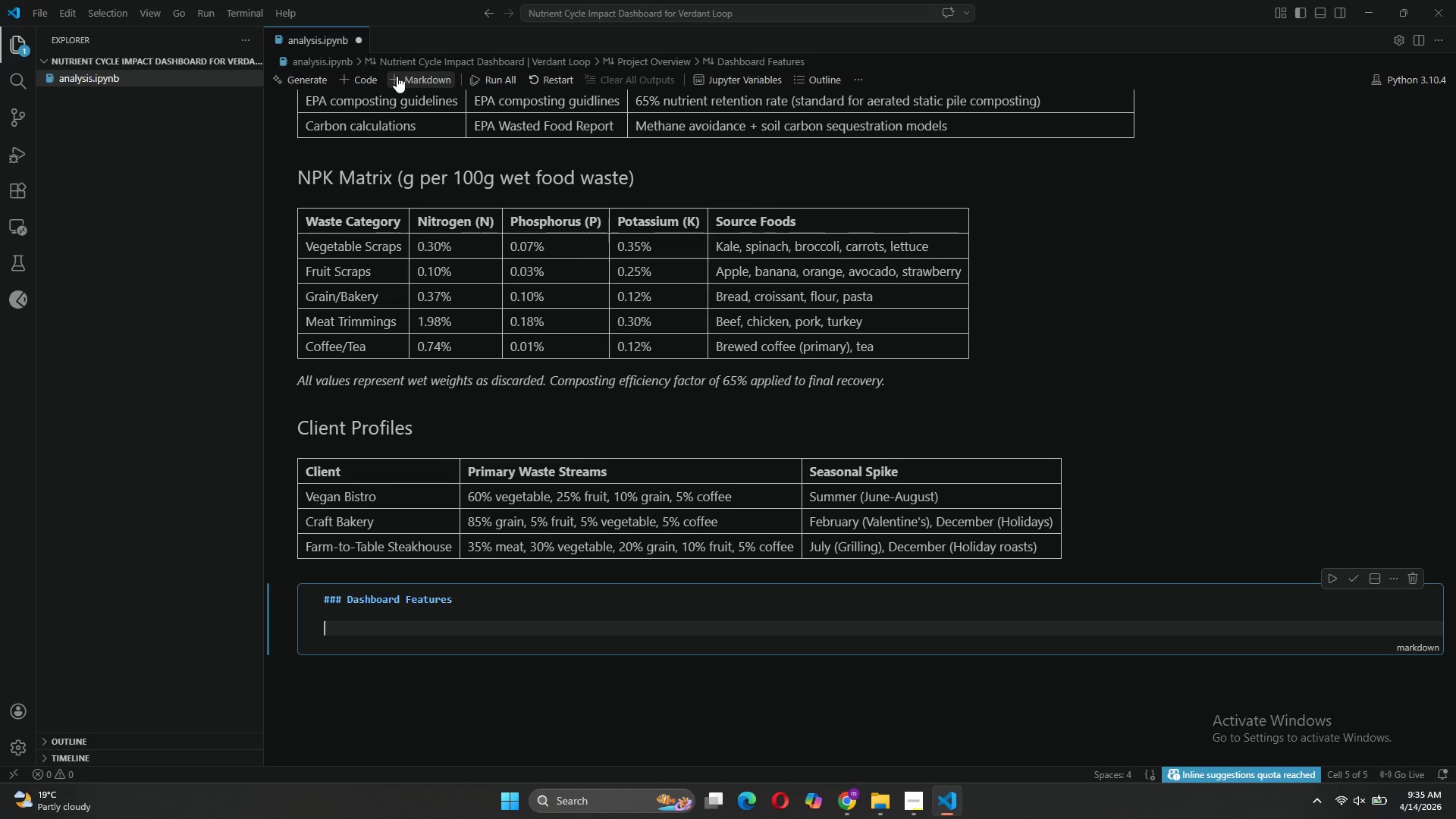 
type(1. Client Selector )
key(Backspace)
type(: Switch between restuarant peofil)
key(Backspace)
key(Backspace)
key(Backspace)
key(Backspace)
key(Backspace)
type(rofiles)
 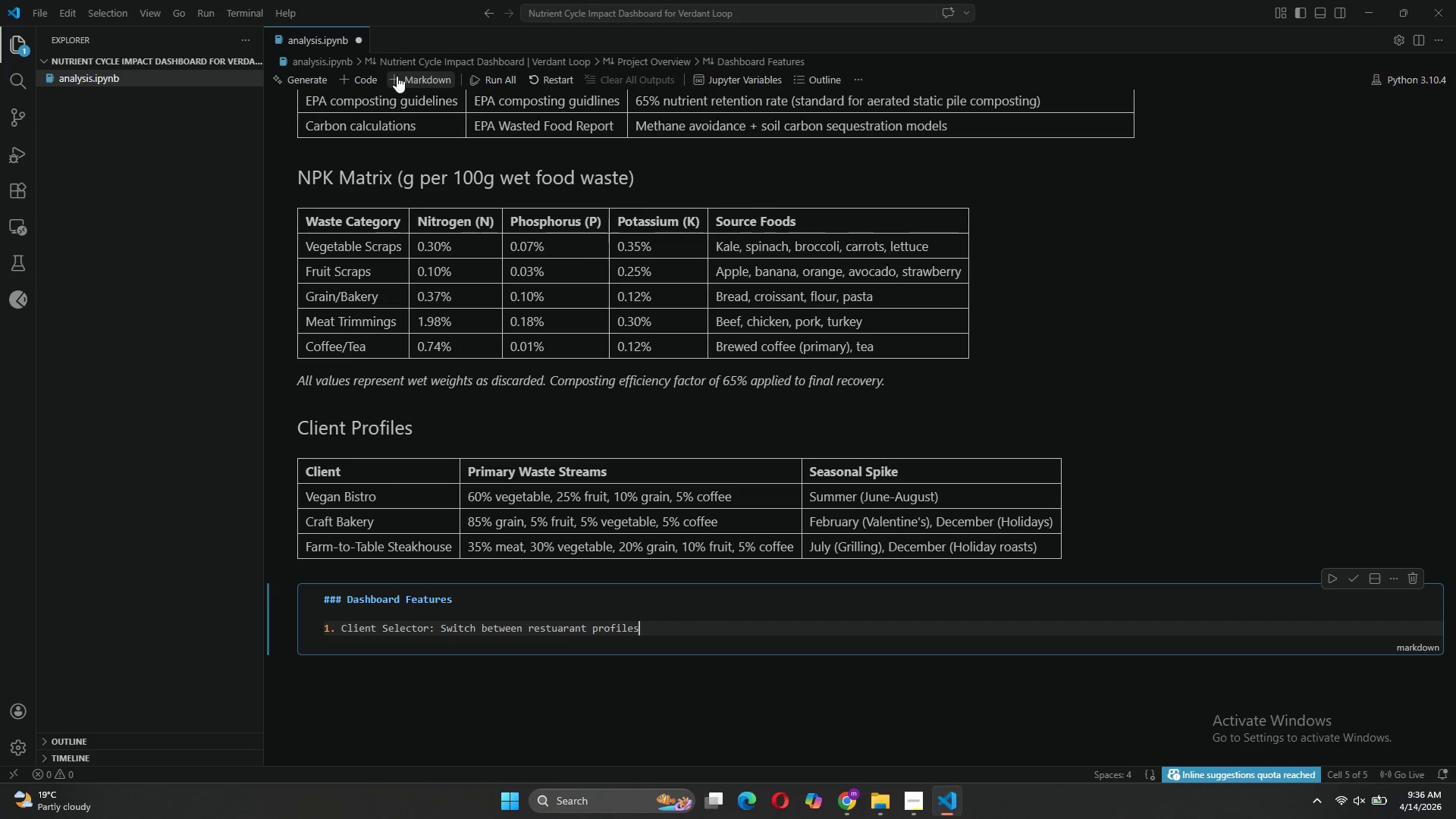 
key(Enter)
 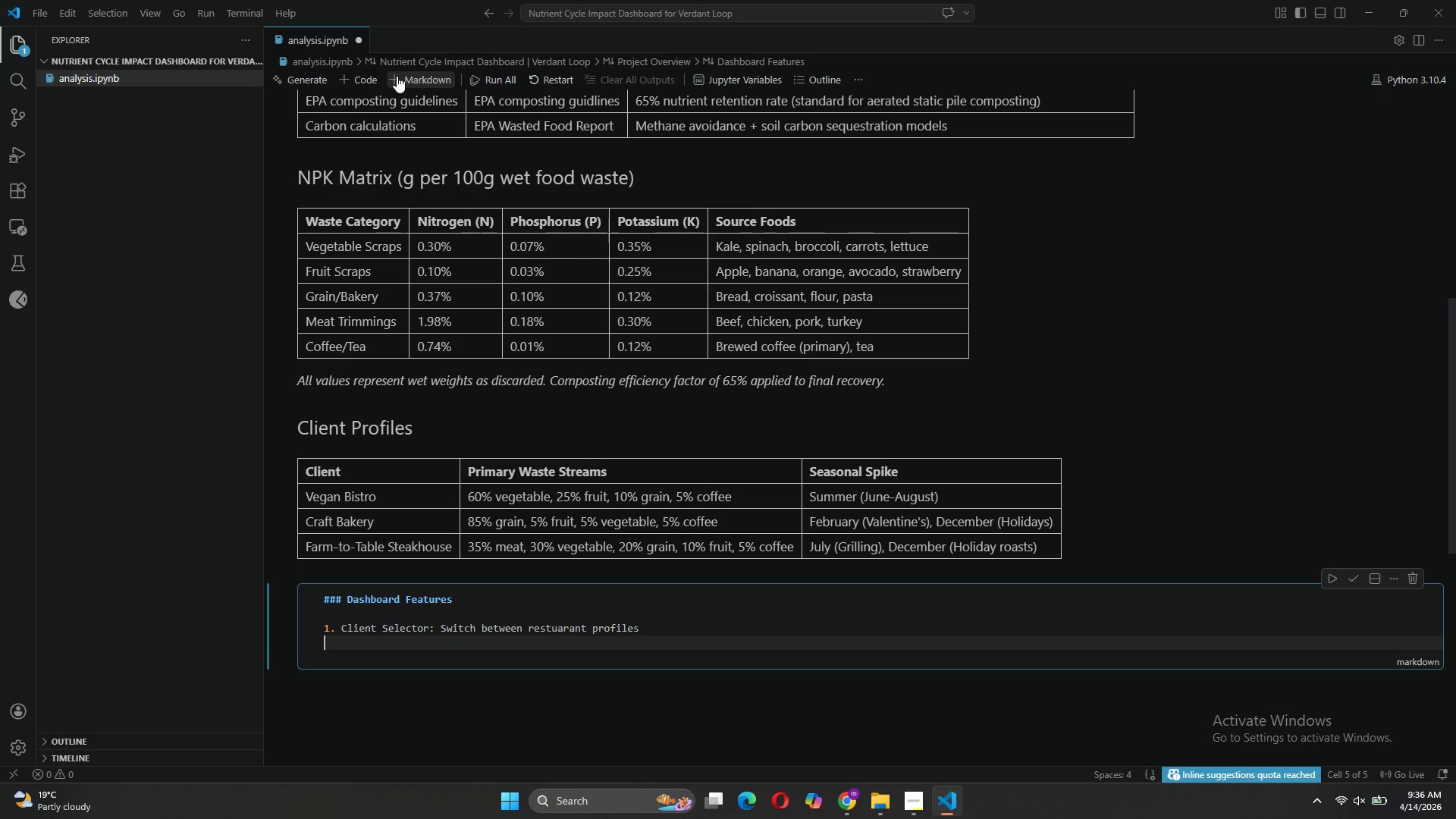 
type(2. Carbon Toggle: Compare Diverted )
key(Backspace)
type(")
 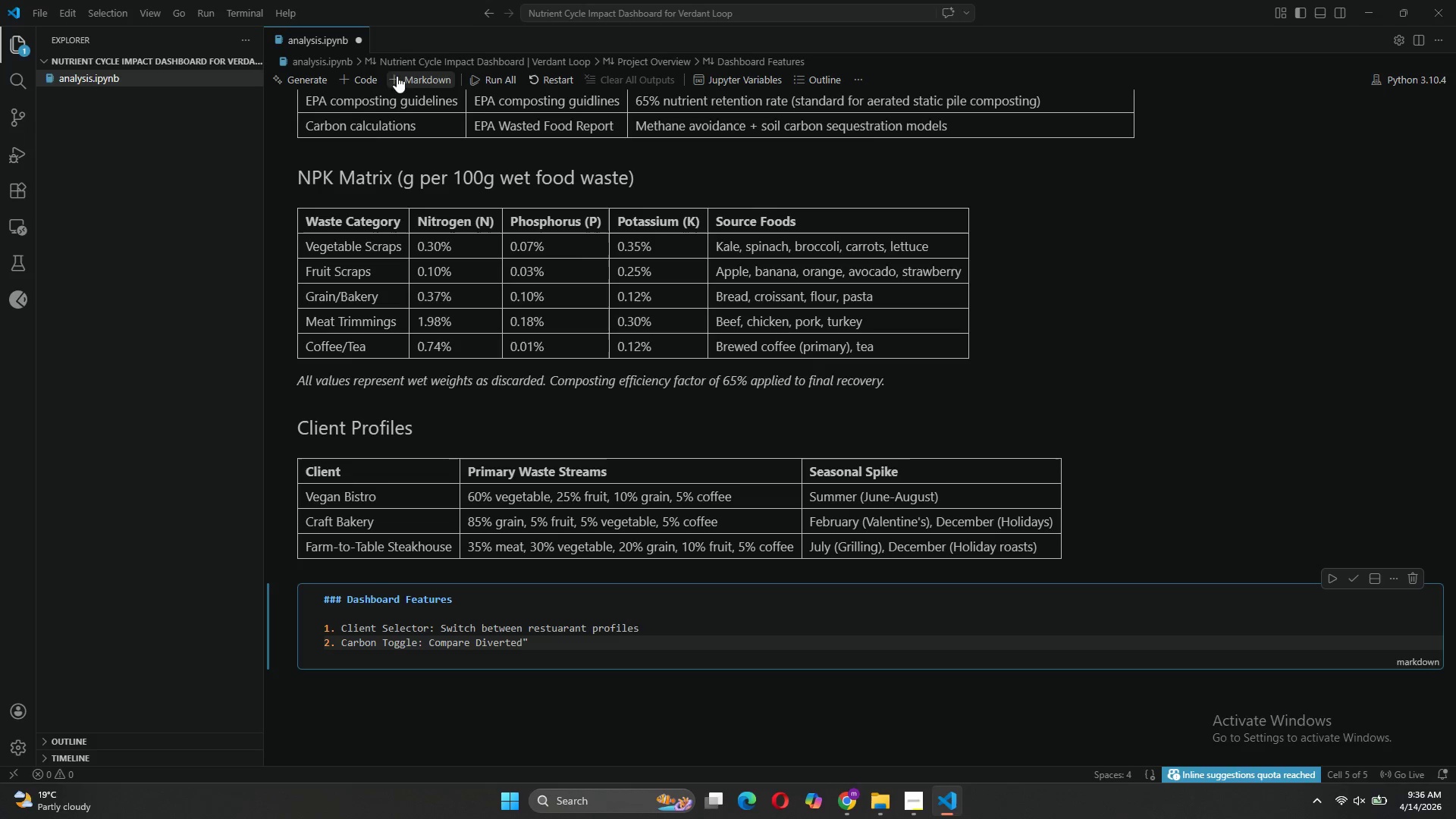 
left_click([478, 646])
 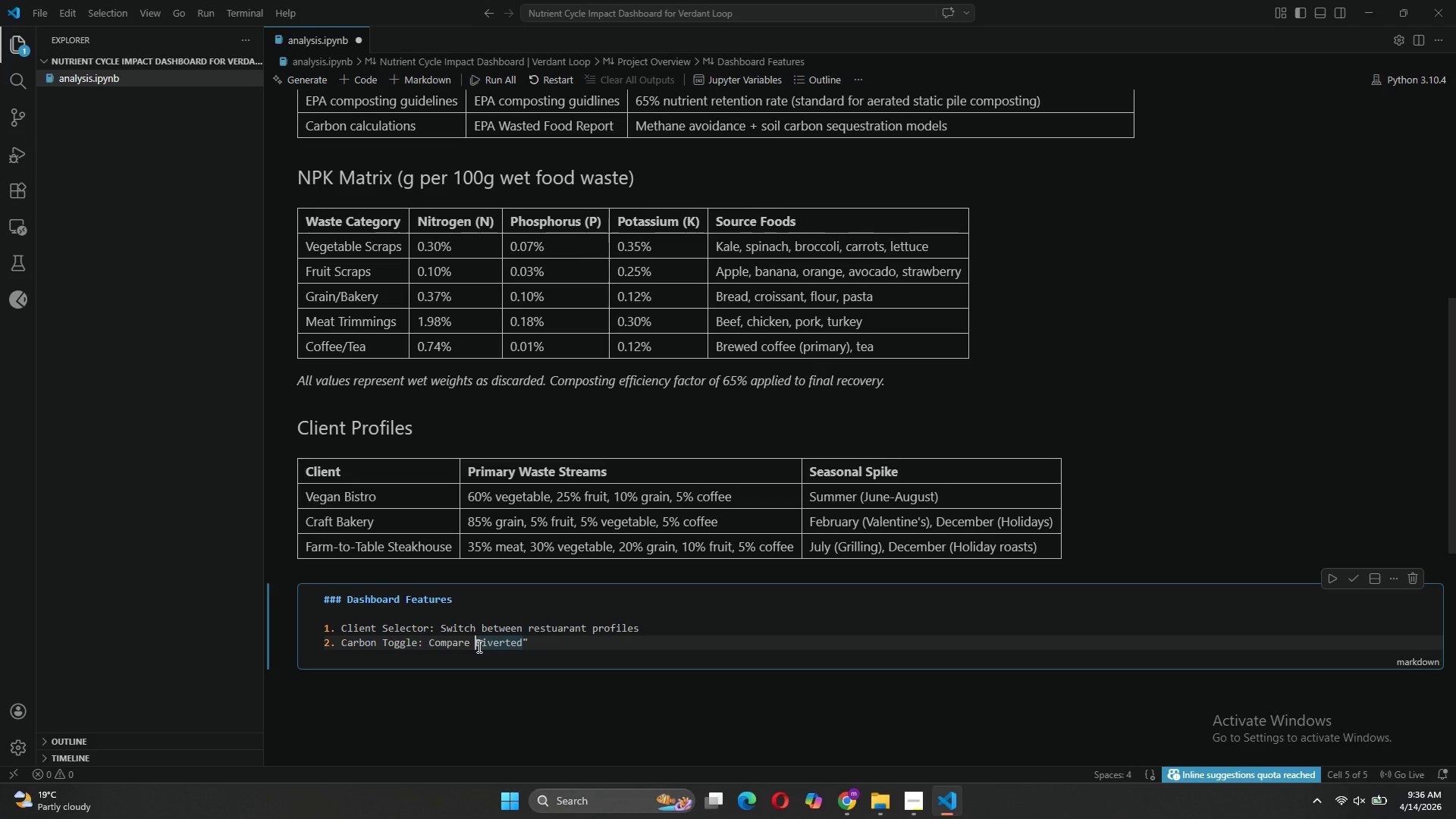 
key(Shift+Quote)
 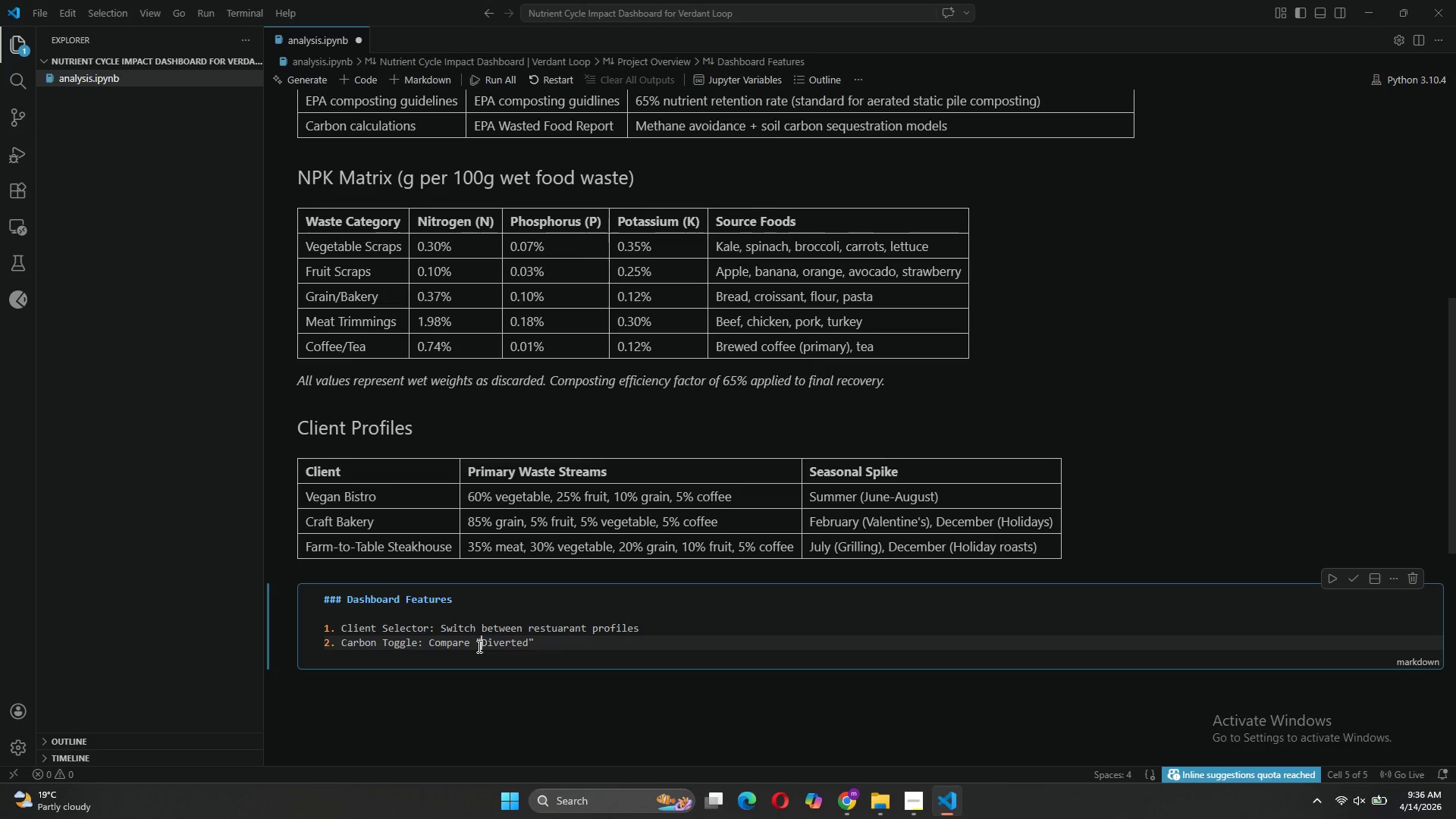 
key(ArrowRight)
 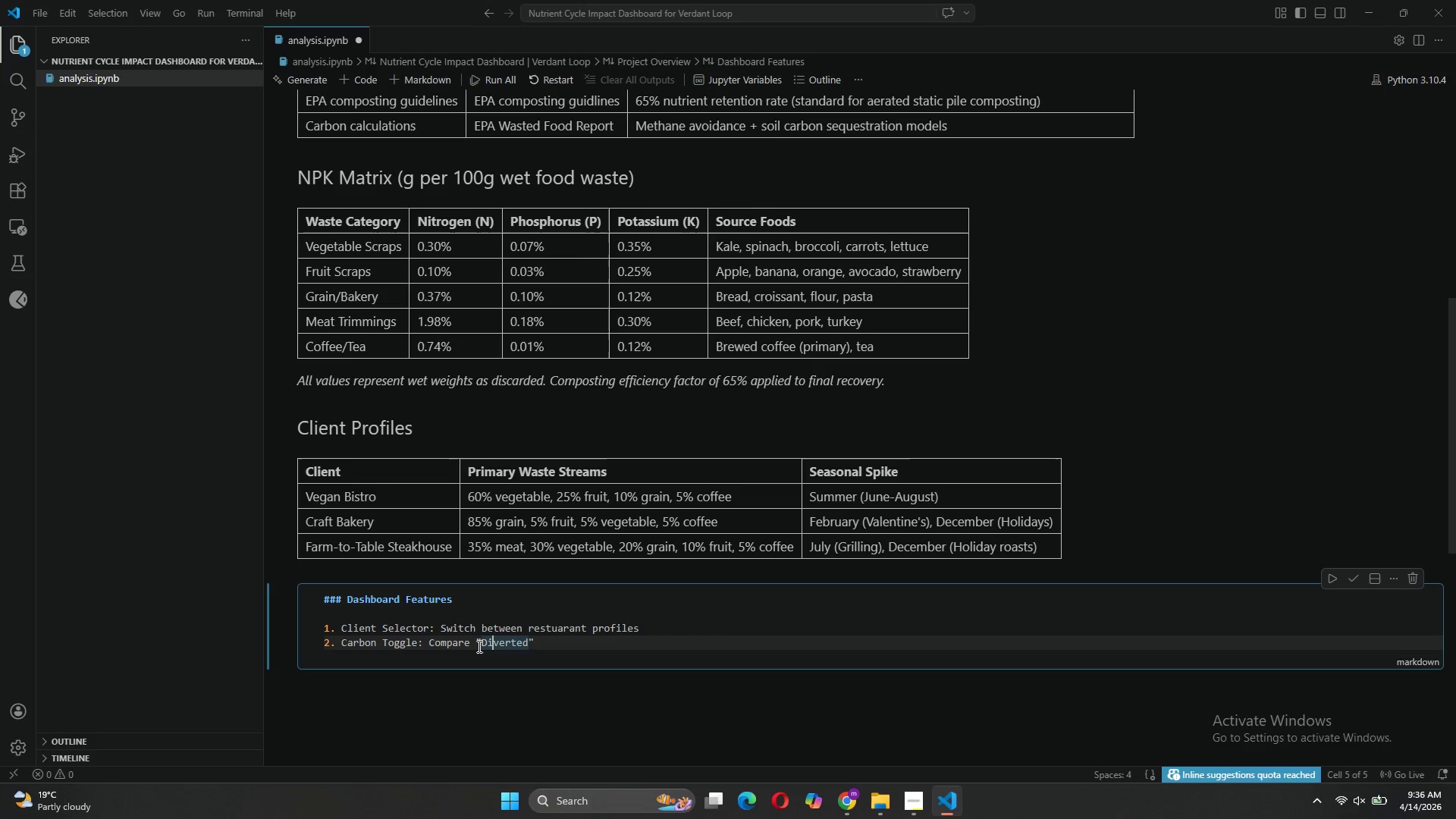 
key(ArrowRight)
 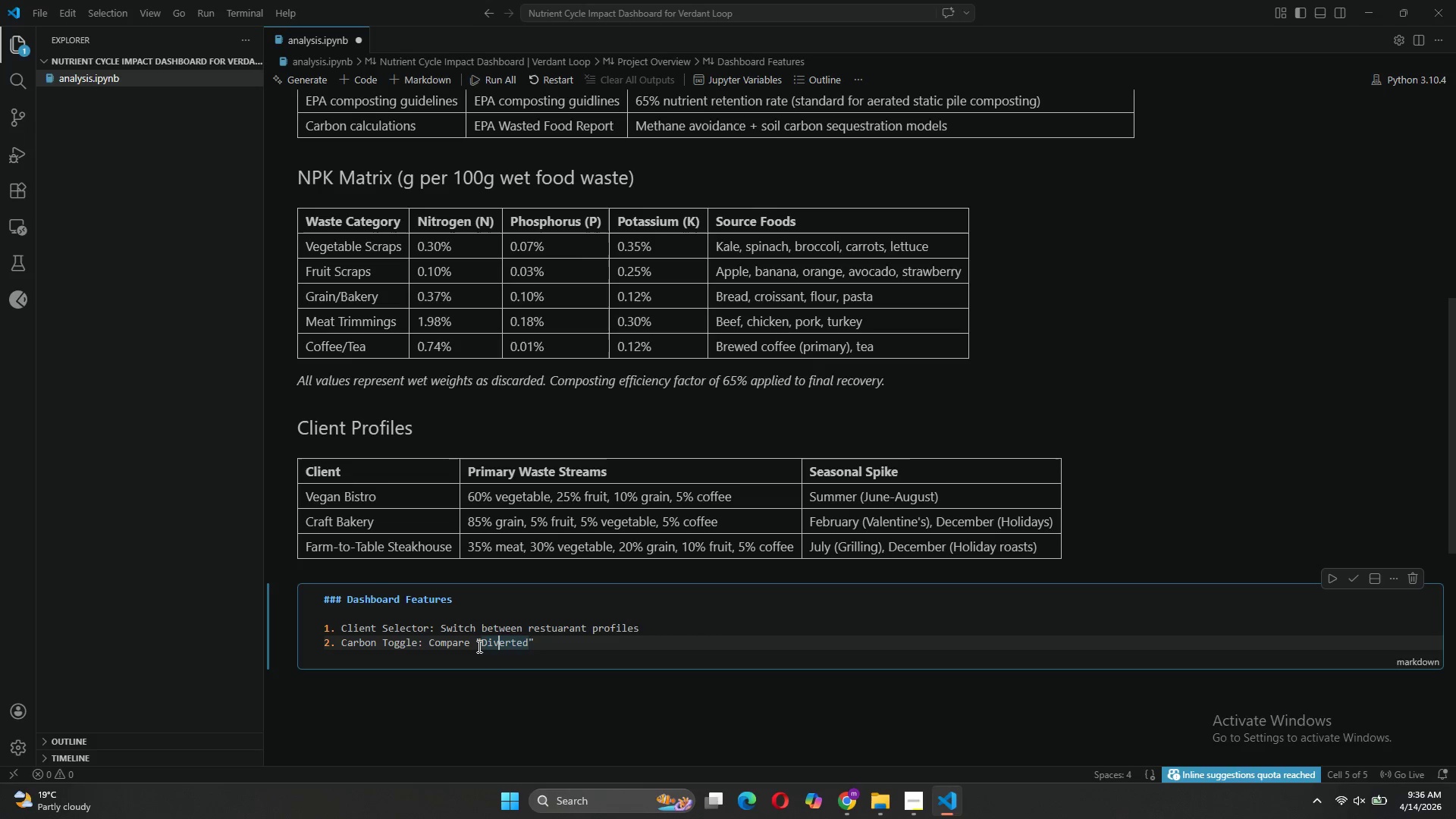 
key(ArrowRight)
 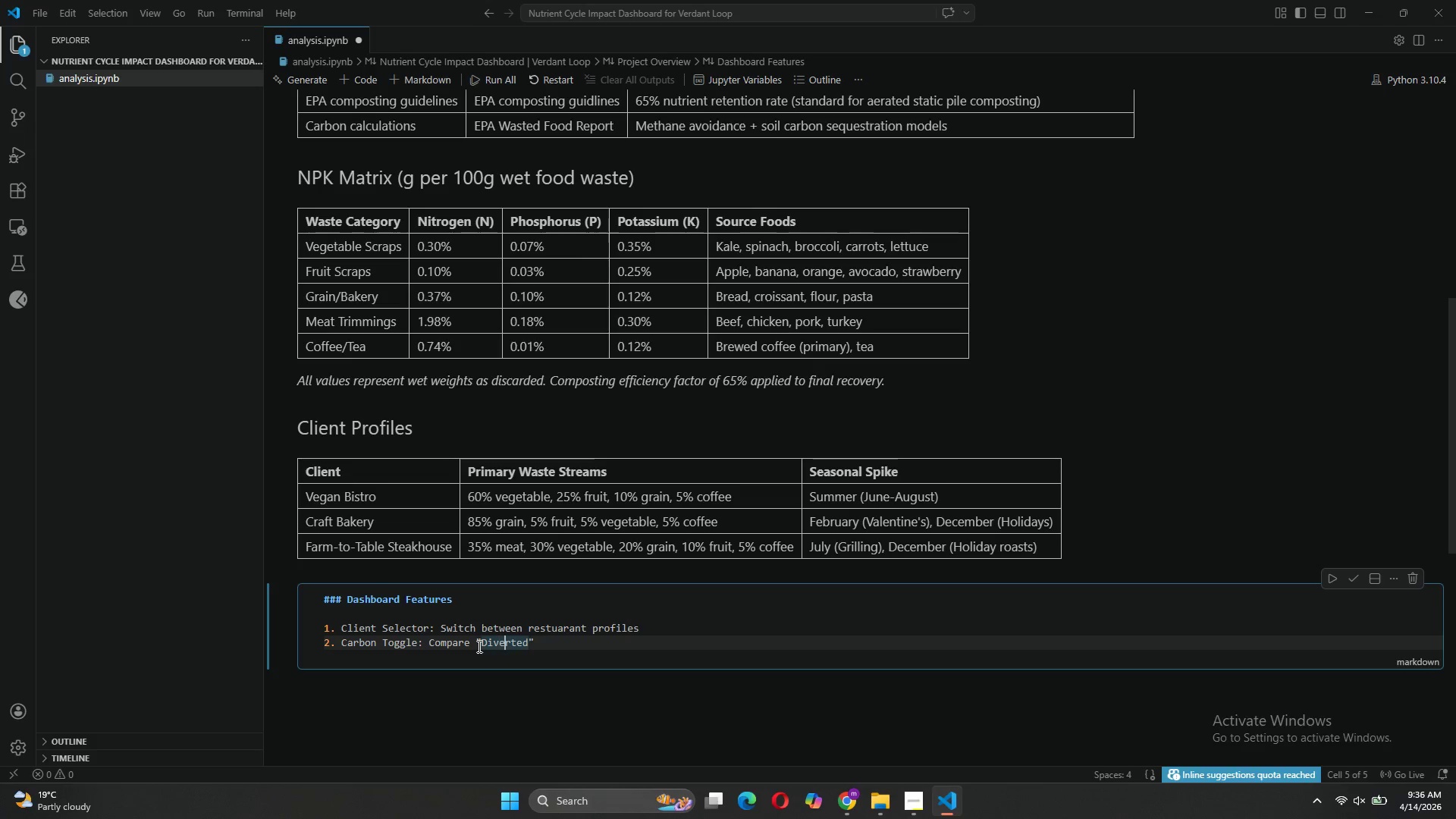 
key(ArrowRight)
 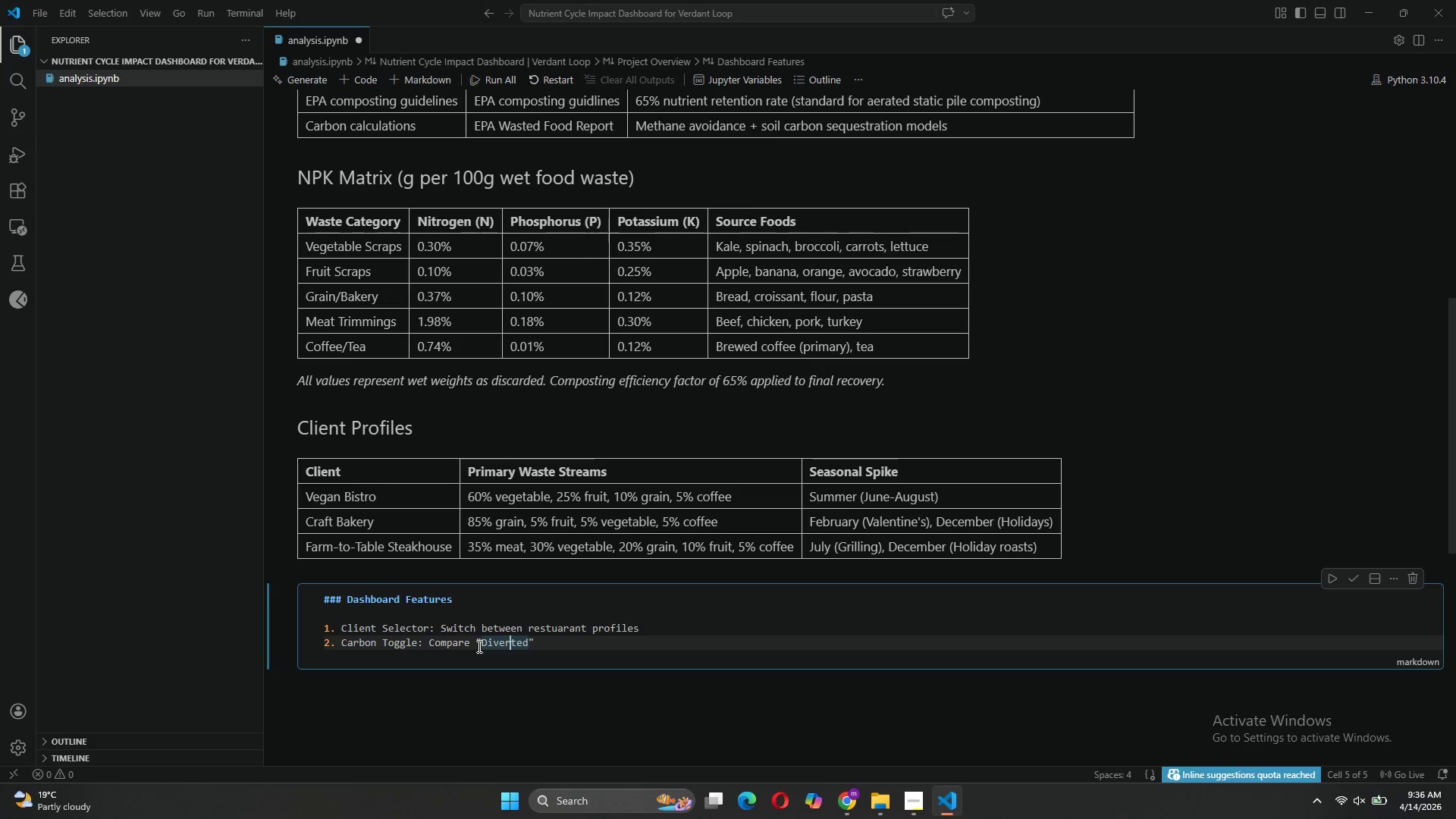 
key(ArrowRight)
 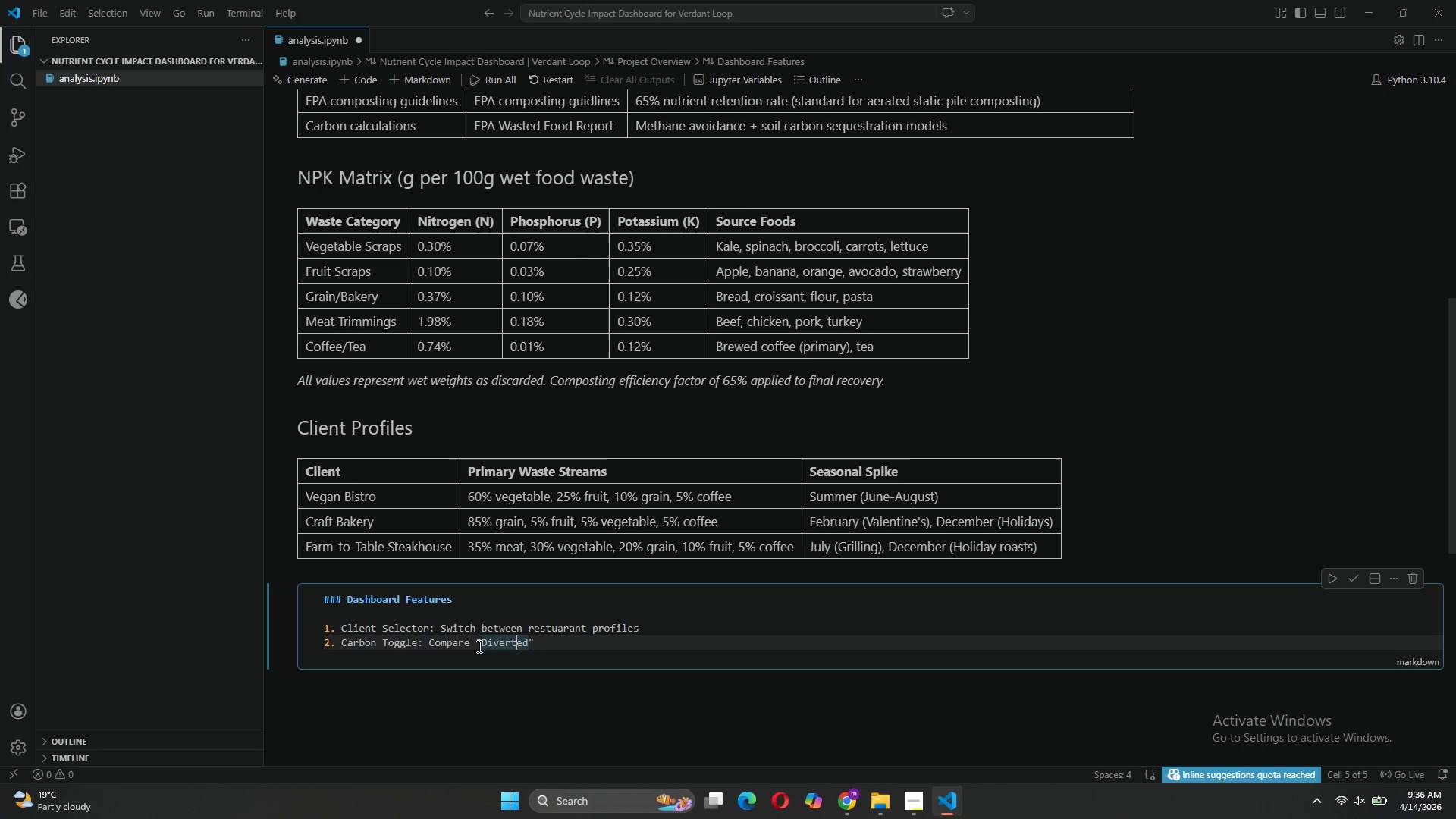 
key(ArrowRight)
 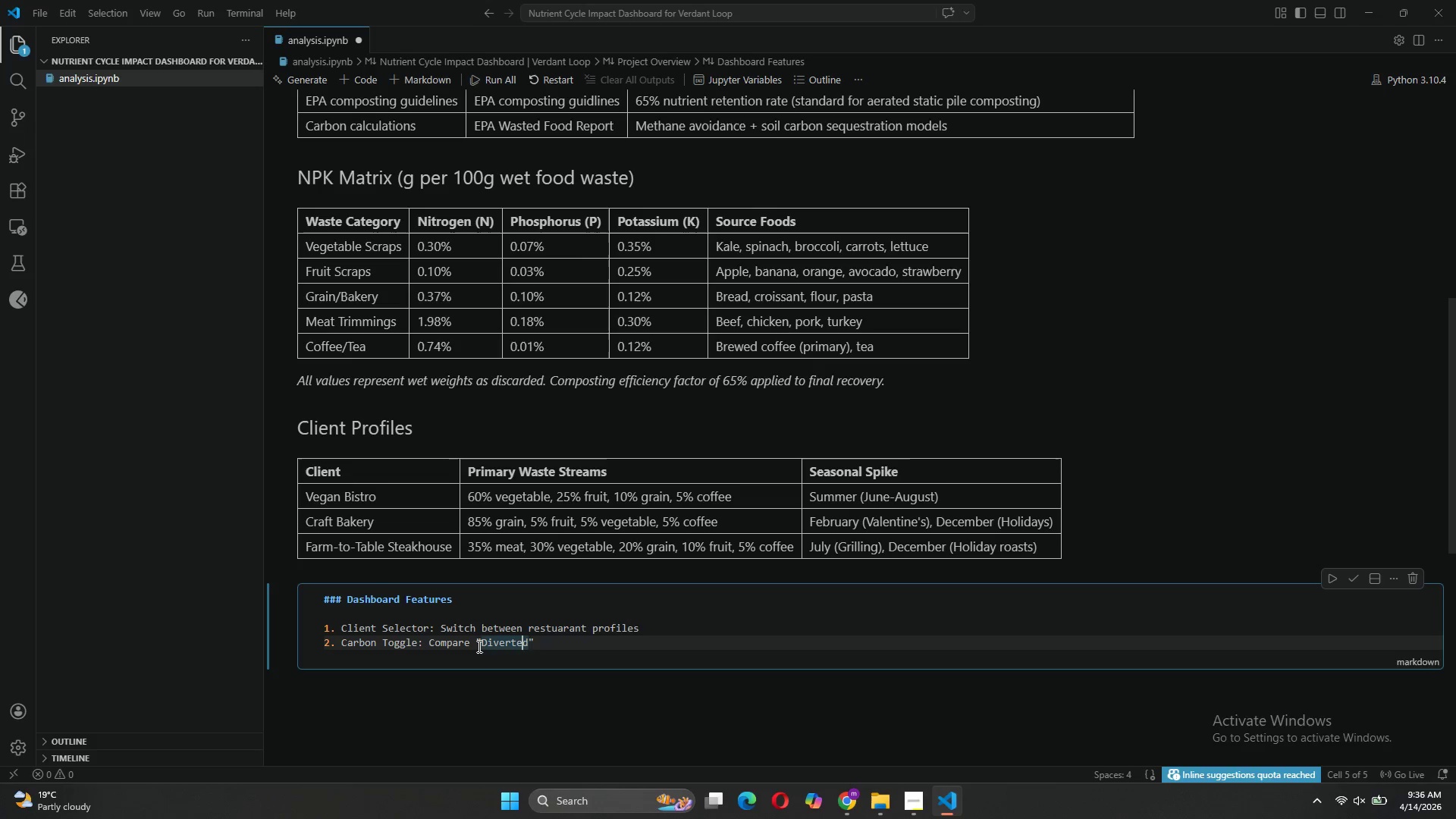 
key(ArrowRight)
 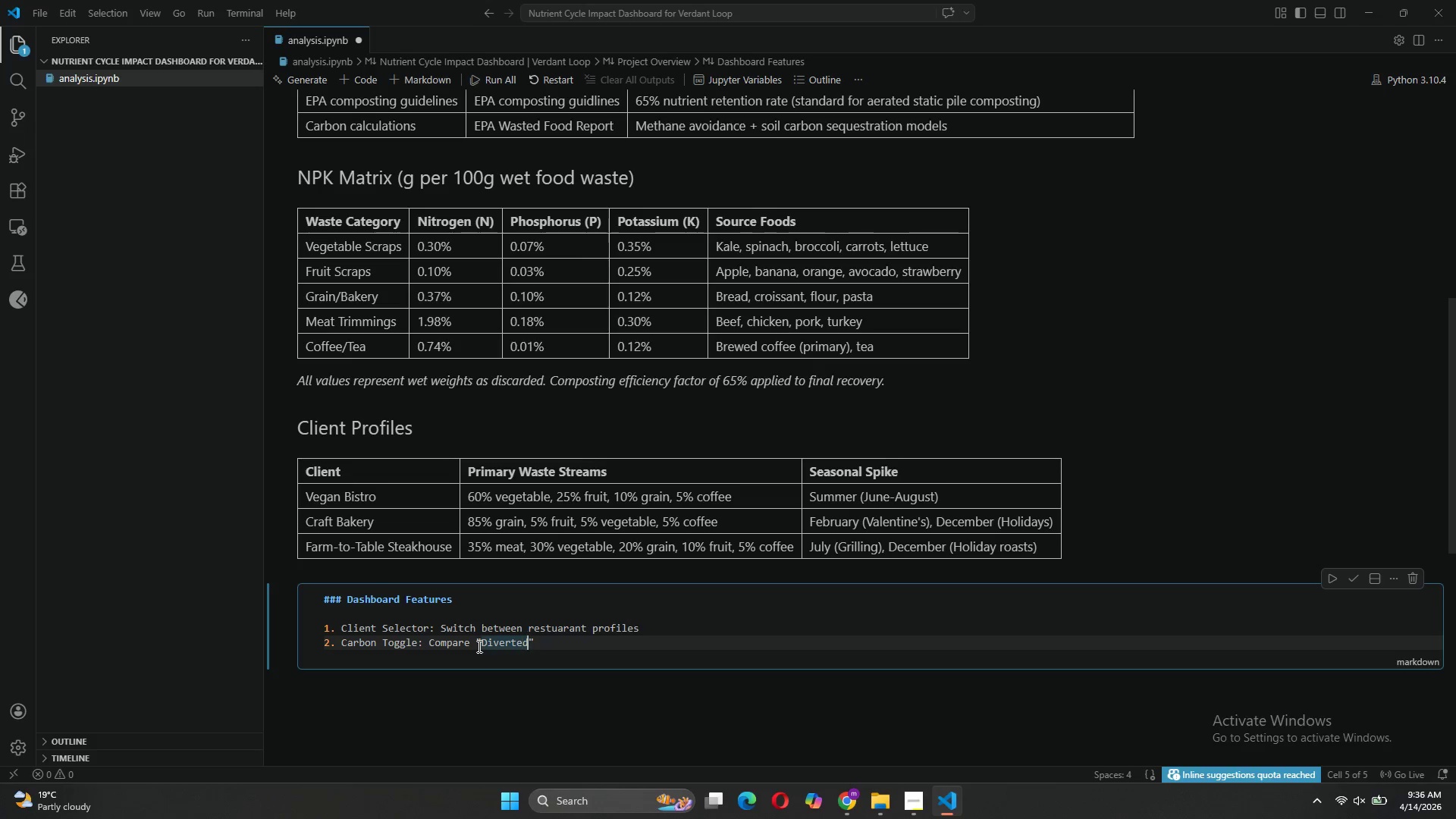 
key(ArrowRight)
 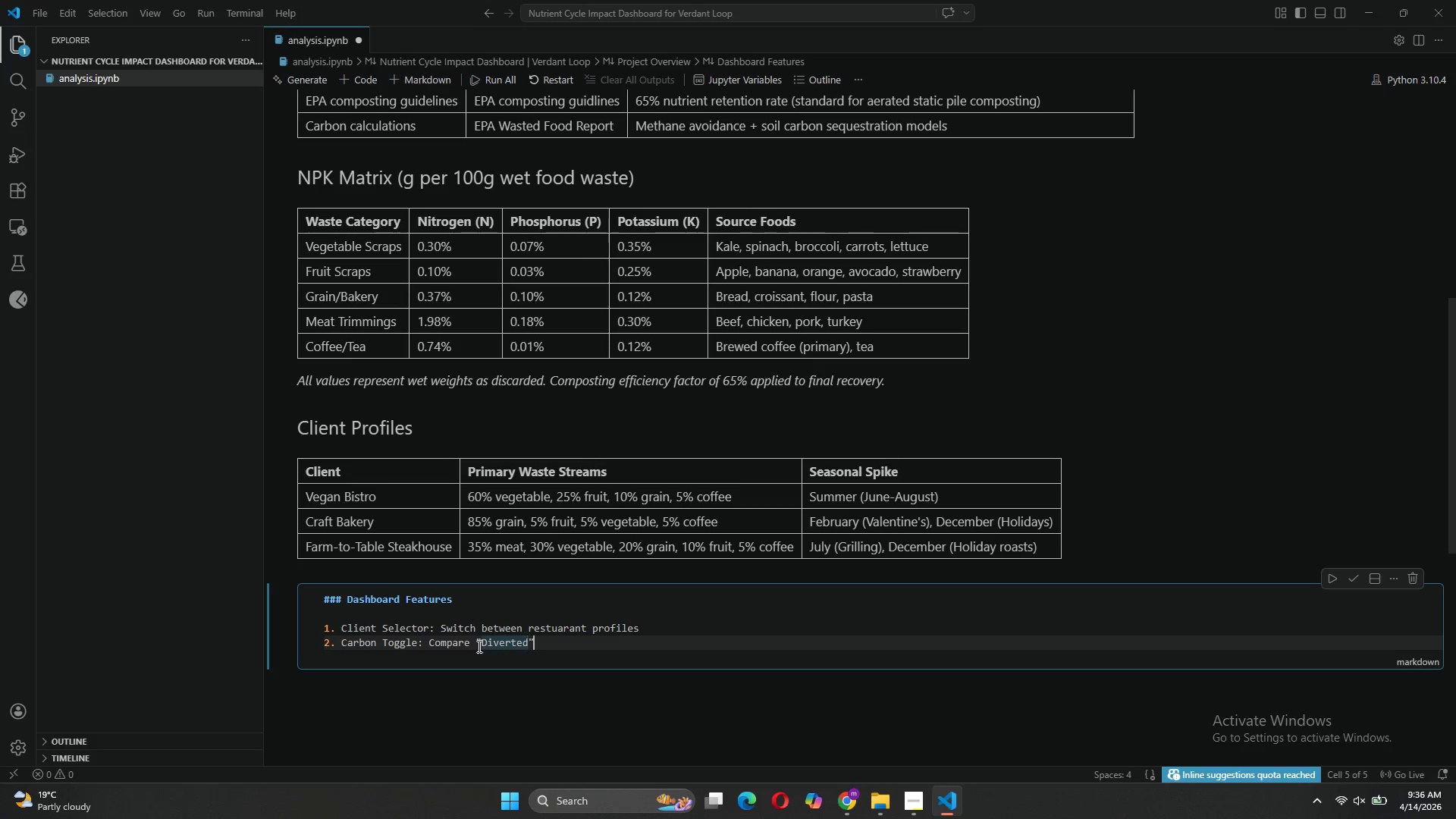 
key(ArrowRight)
 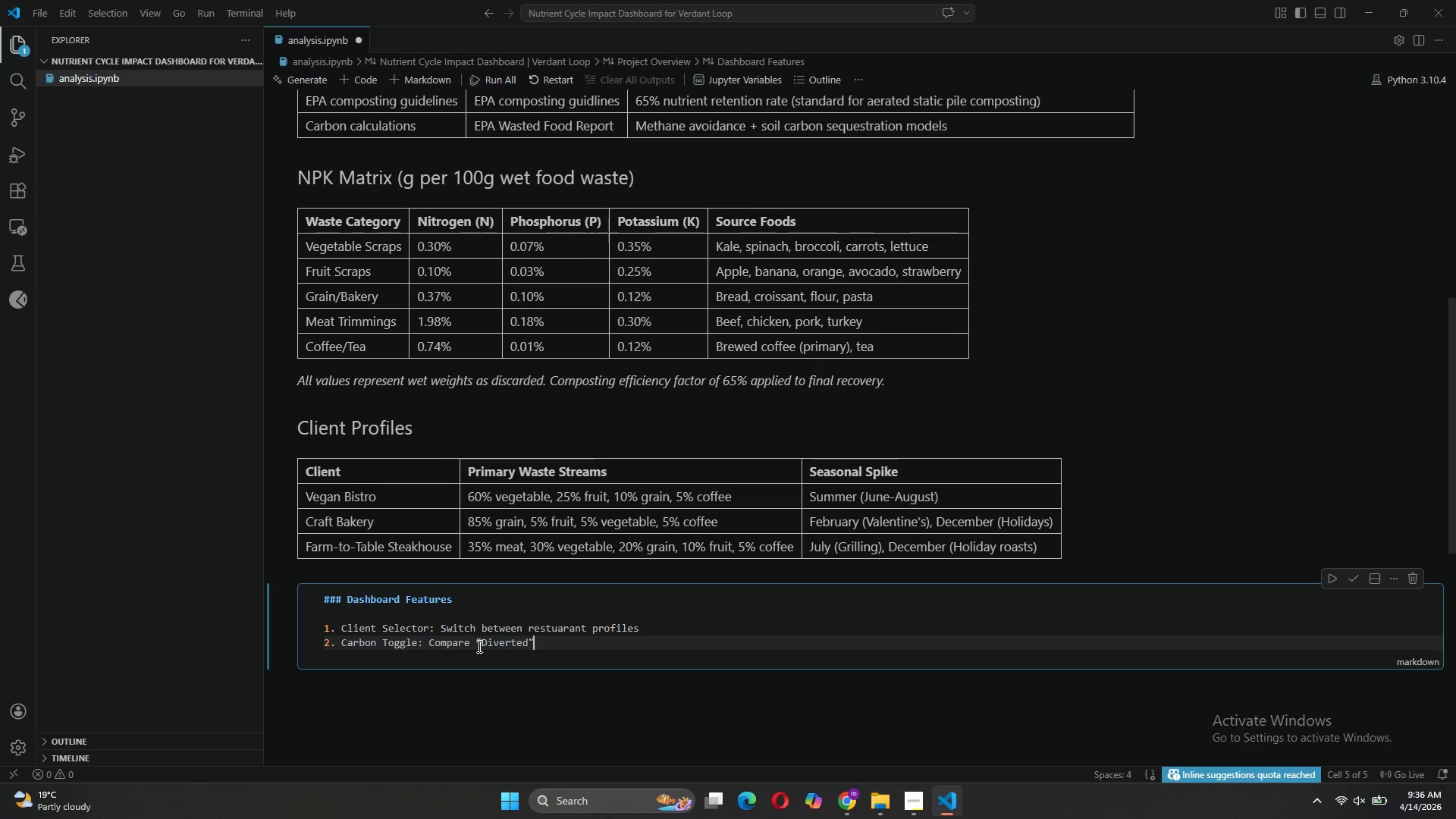 
key(ArrowRight)
 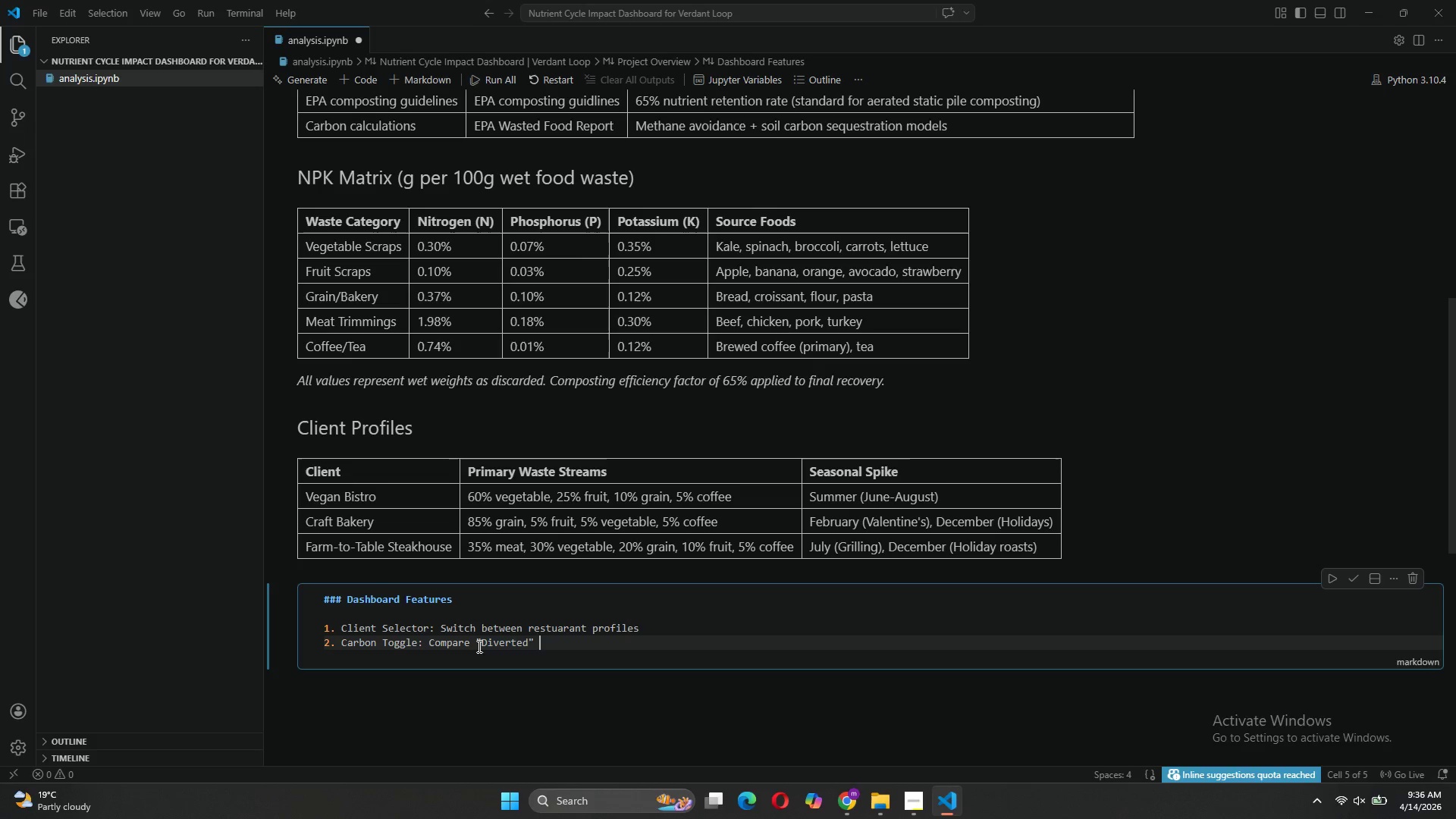 
type( (landill)
 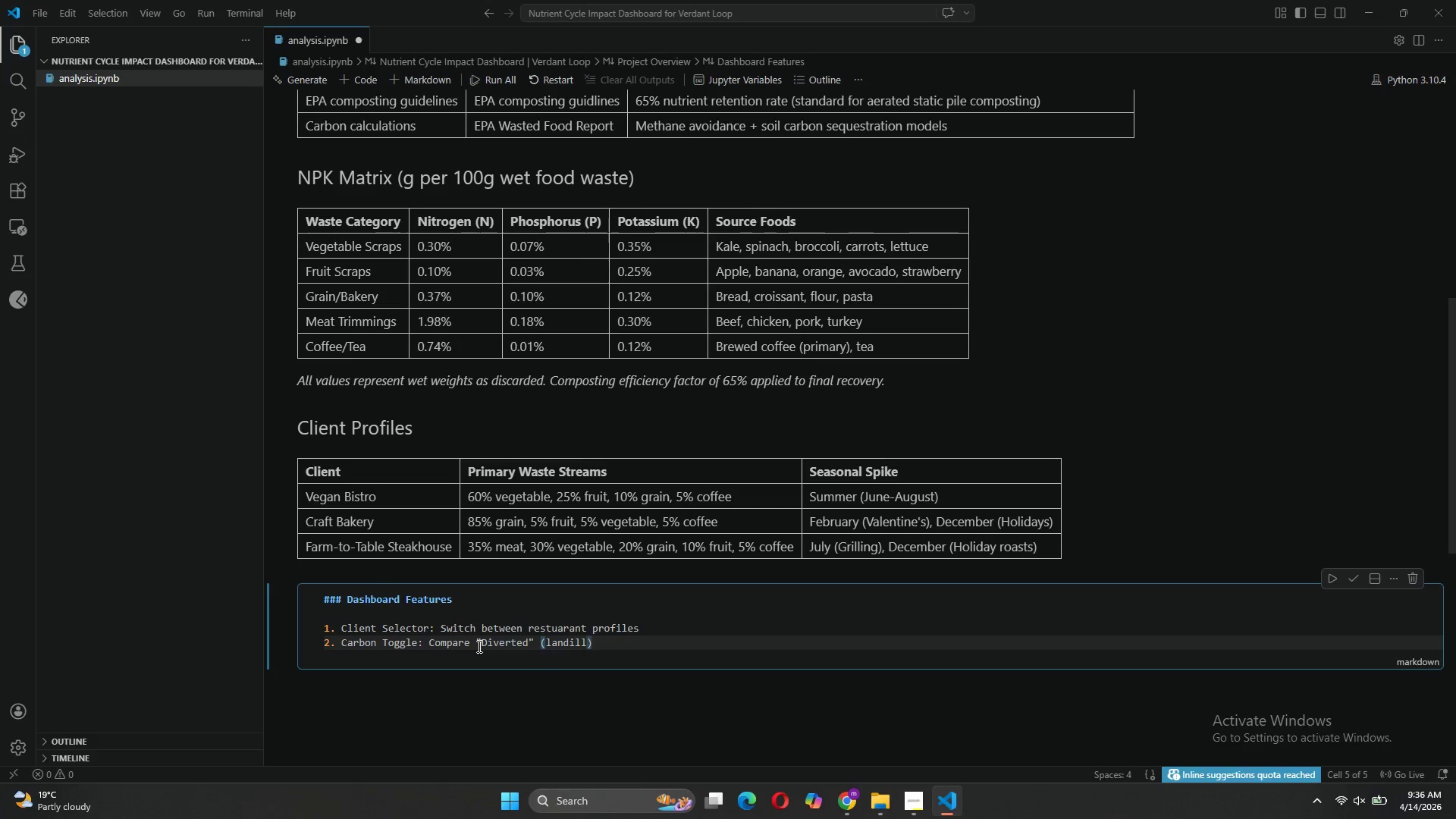 
left_click([570, 644])
 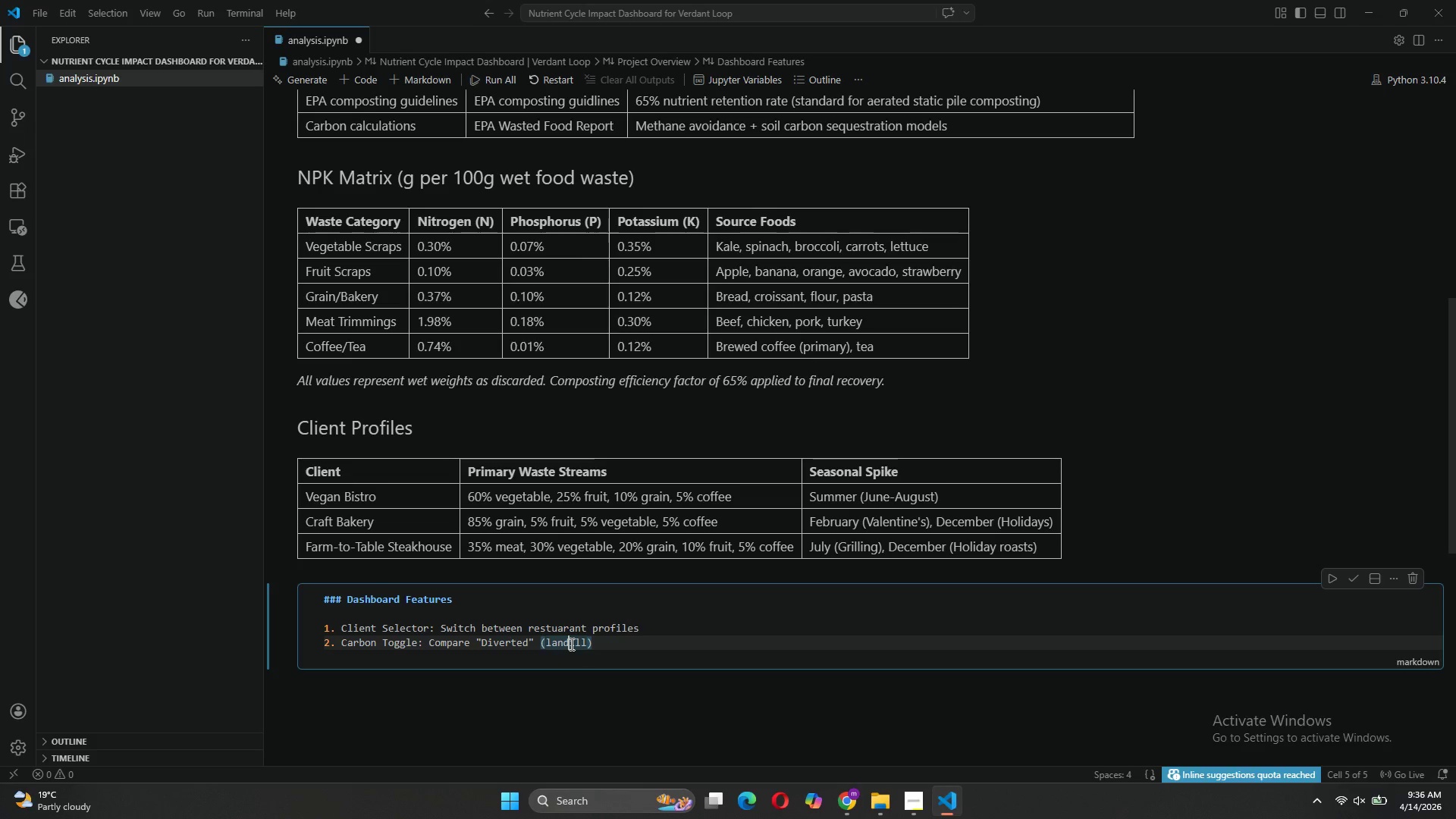 
key(F)
 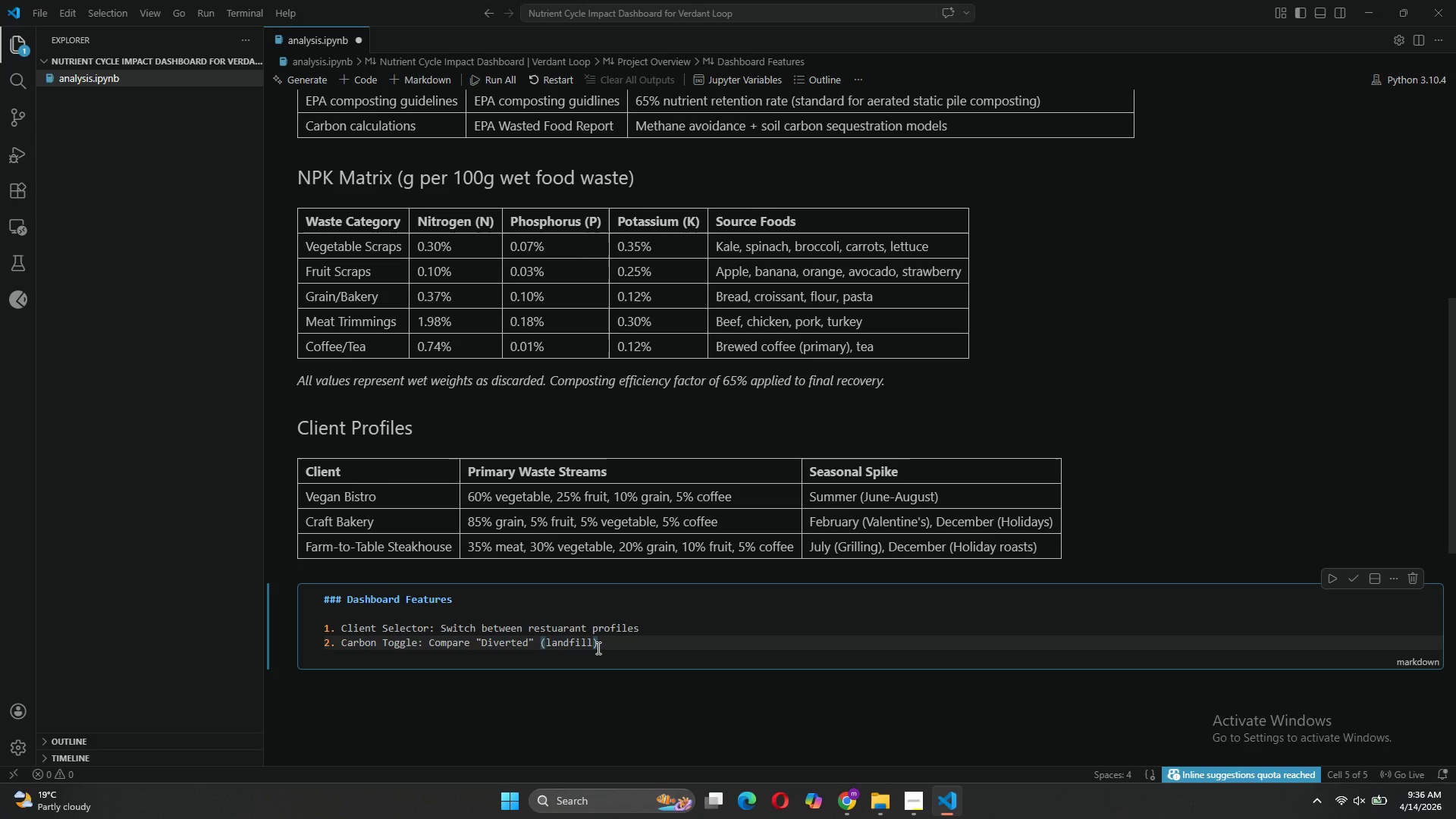 
wait(7.22)
 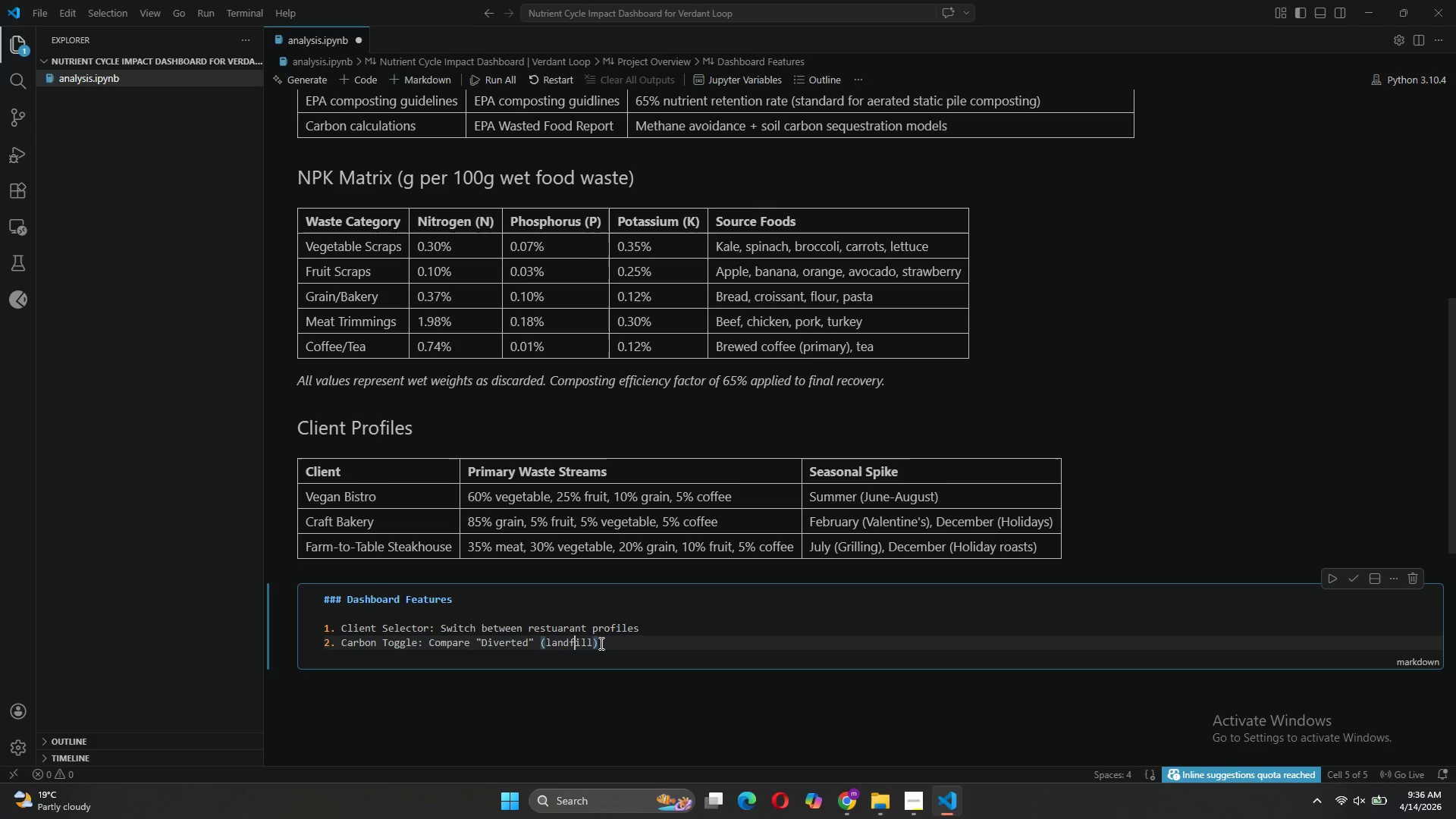 
left_click([593, 642])
 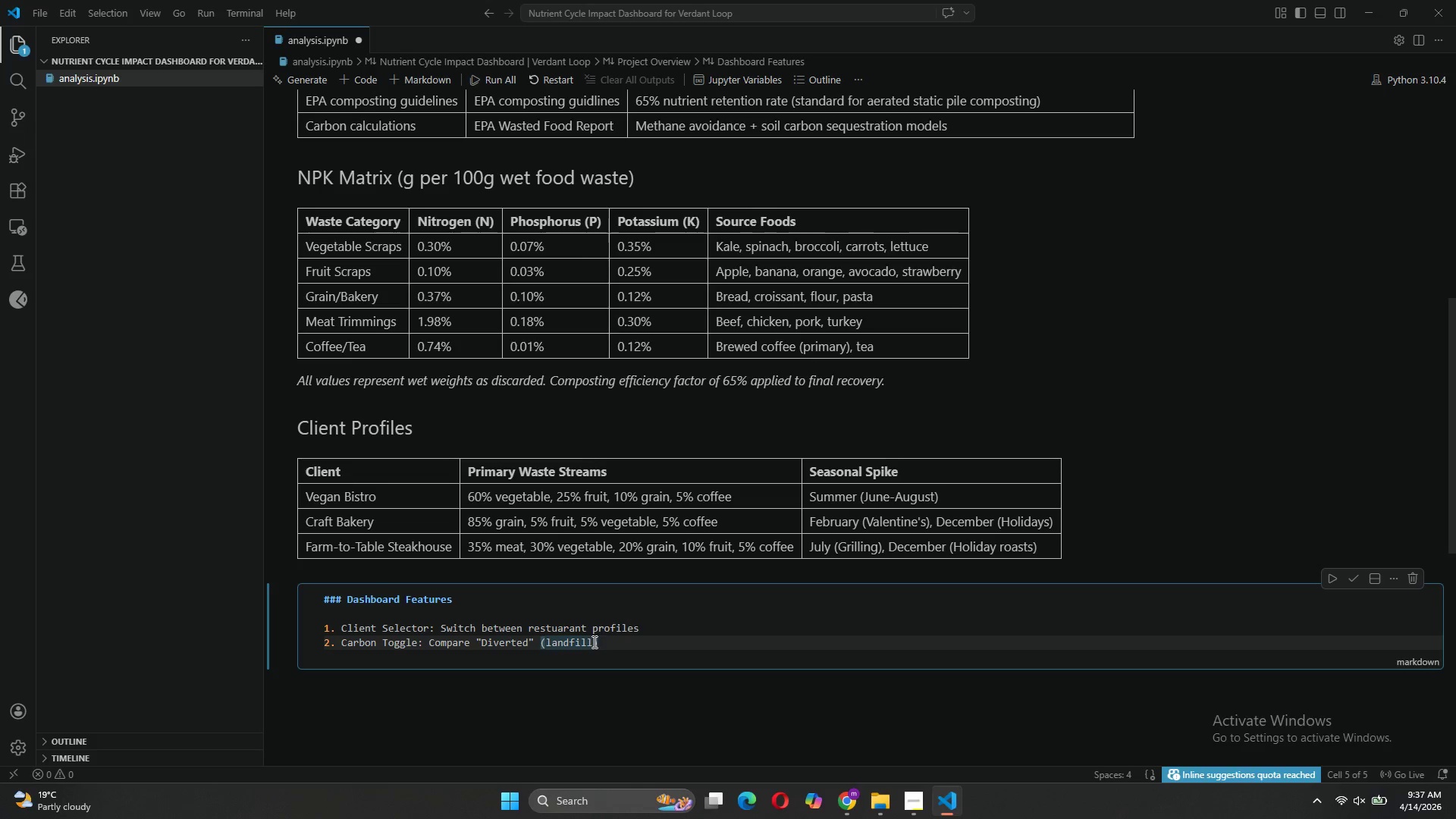 
type( avoidance)
 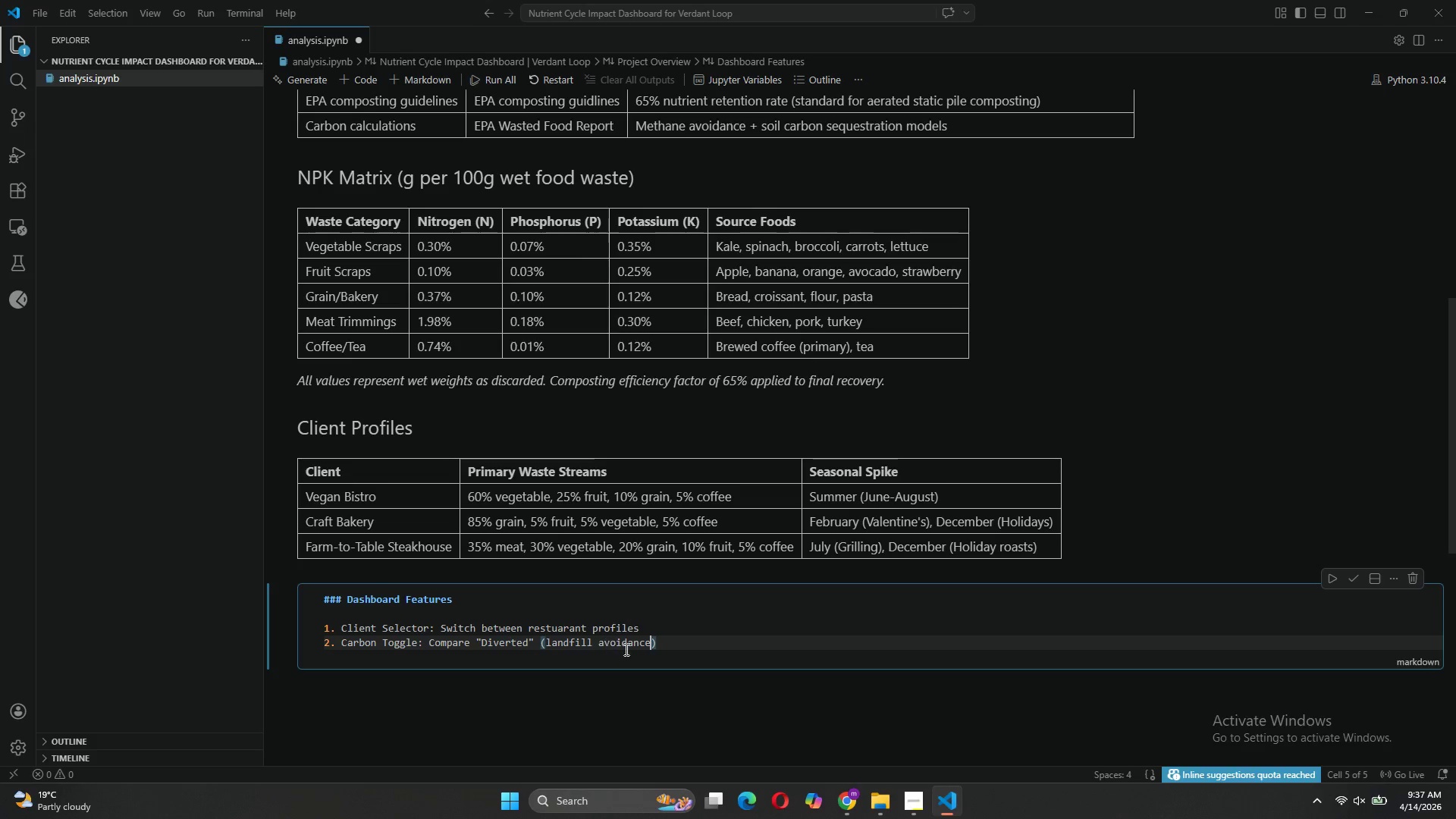 
left_click([667, 641])
 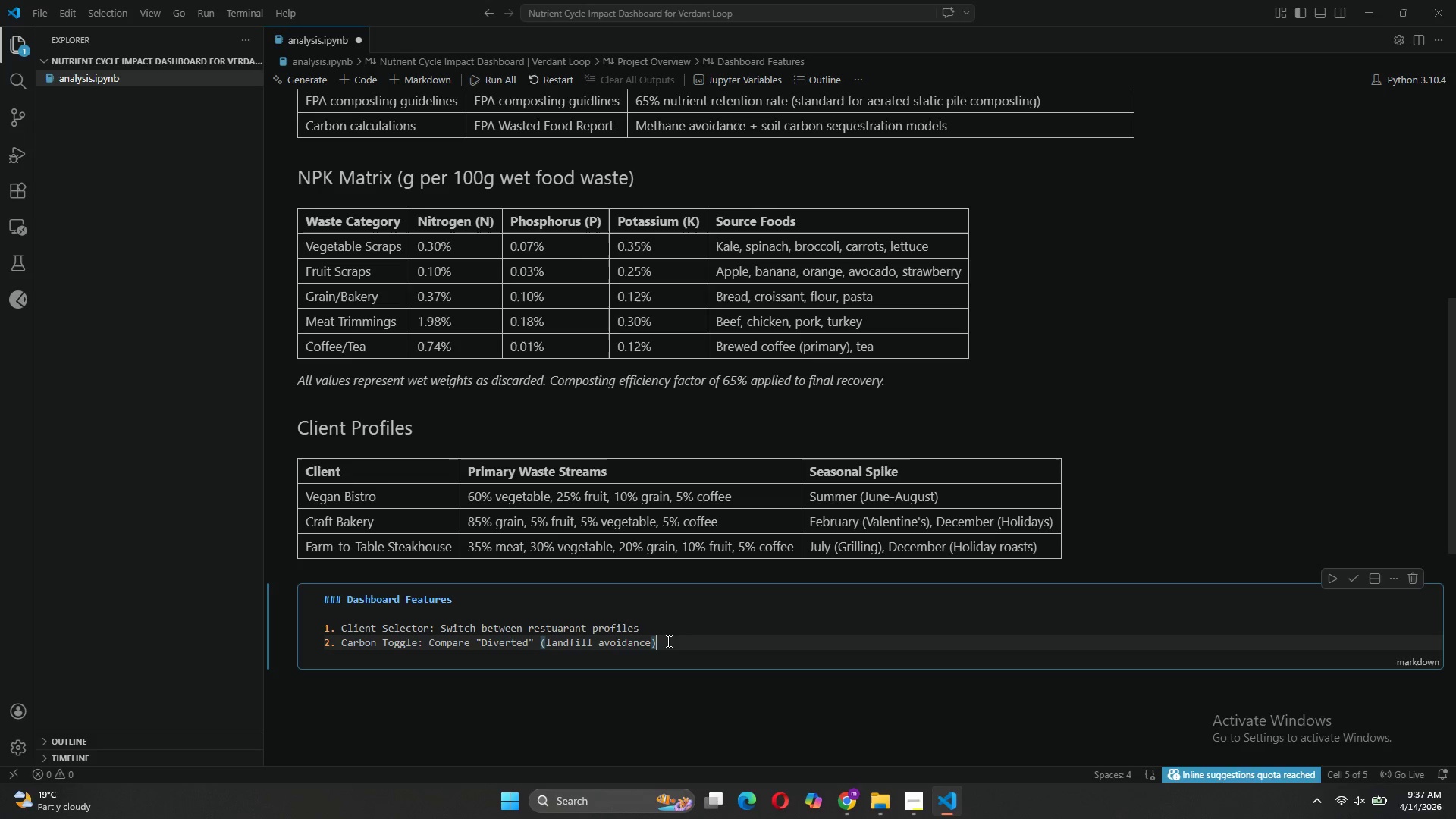 
type( vs "Sequestres")
 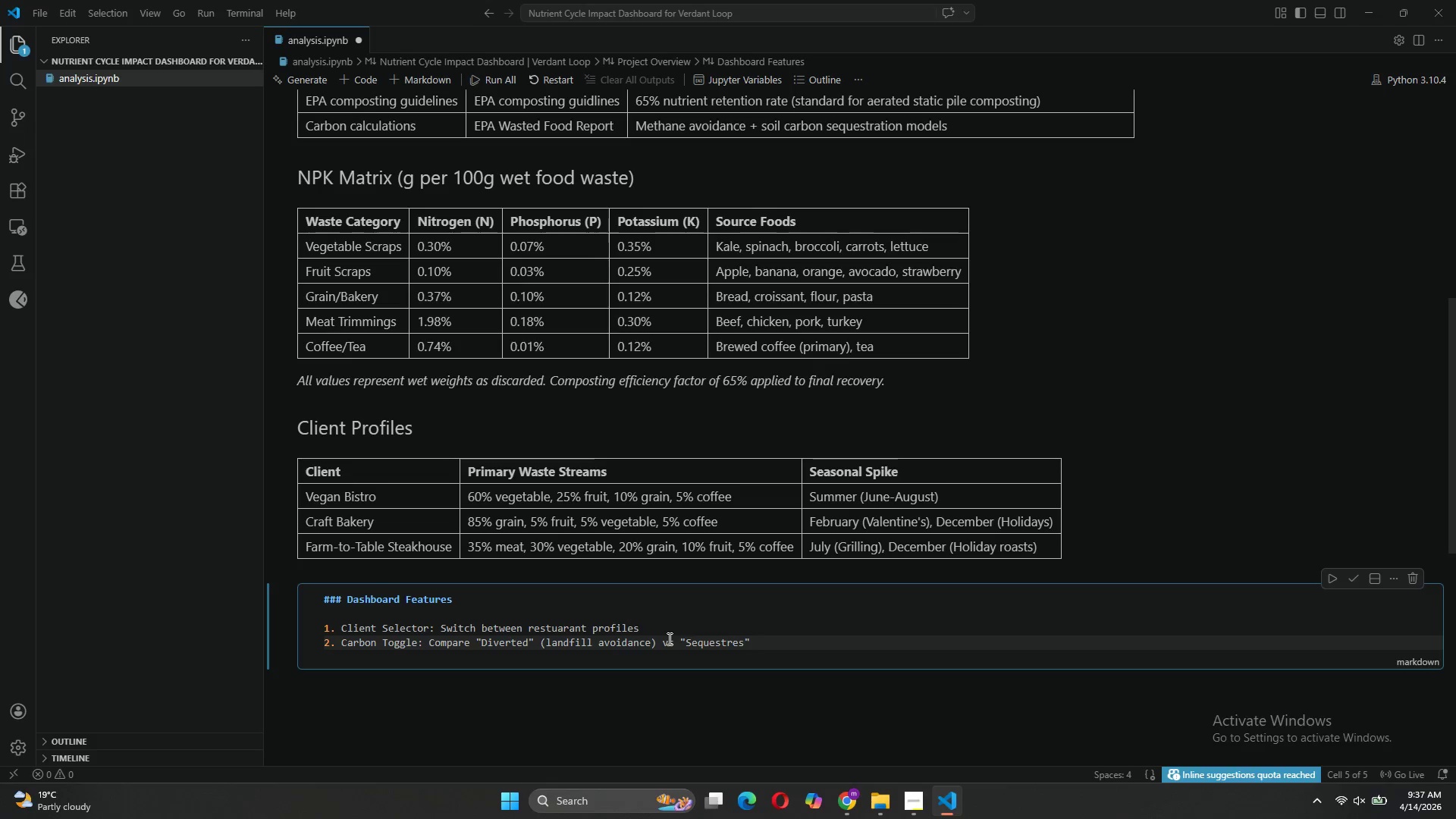 
left_click([745, 642])
 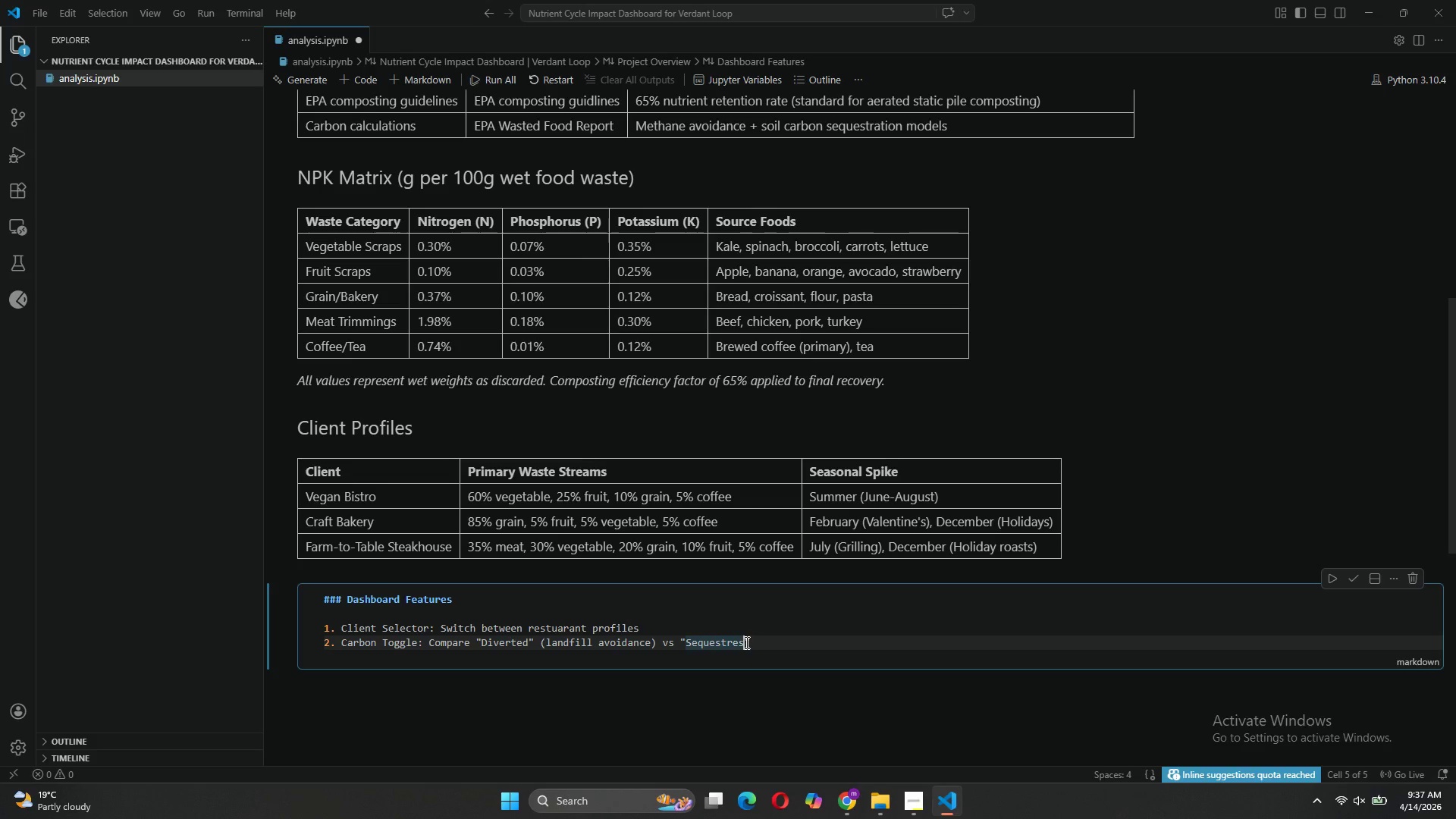 
key(Backspace)
 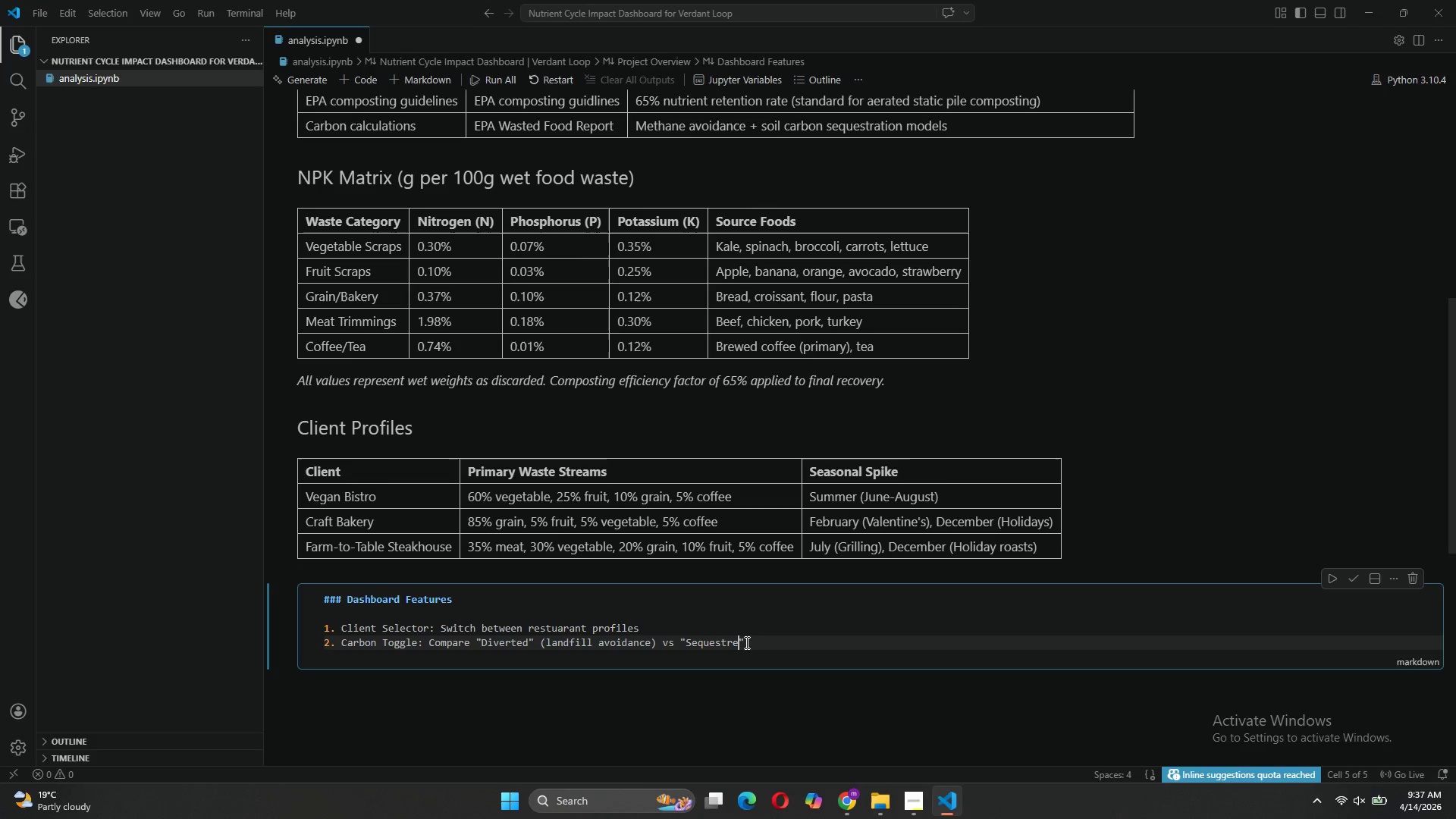 
key(D)
 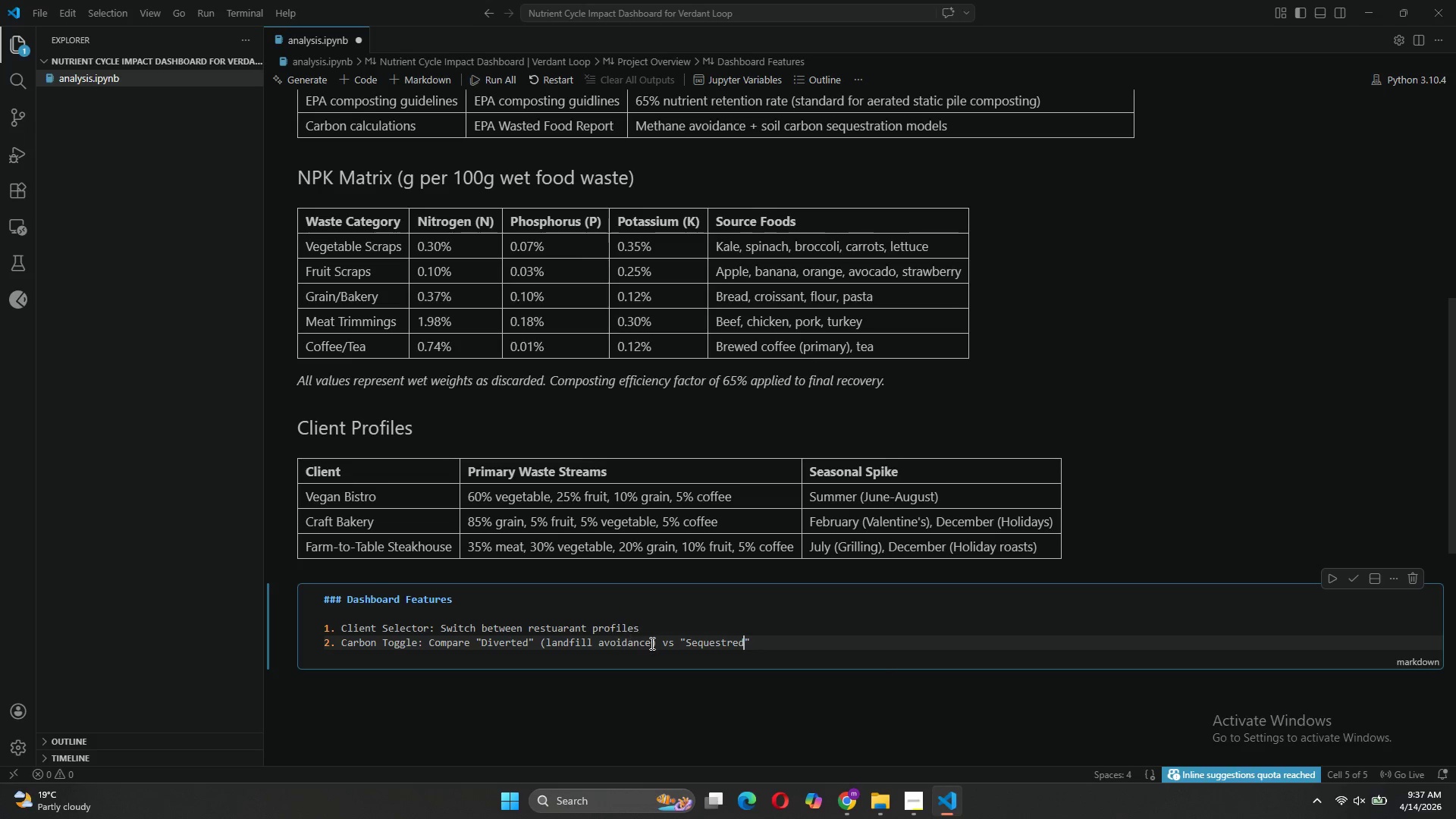 
wait(9.25)
 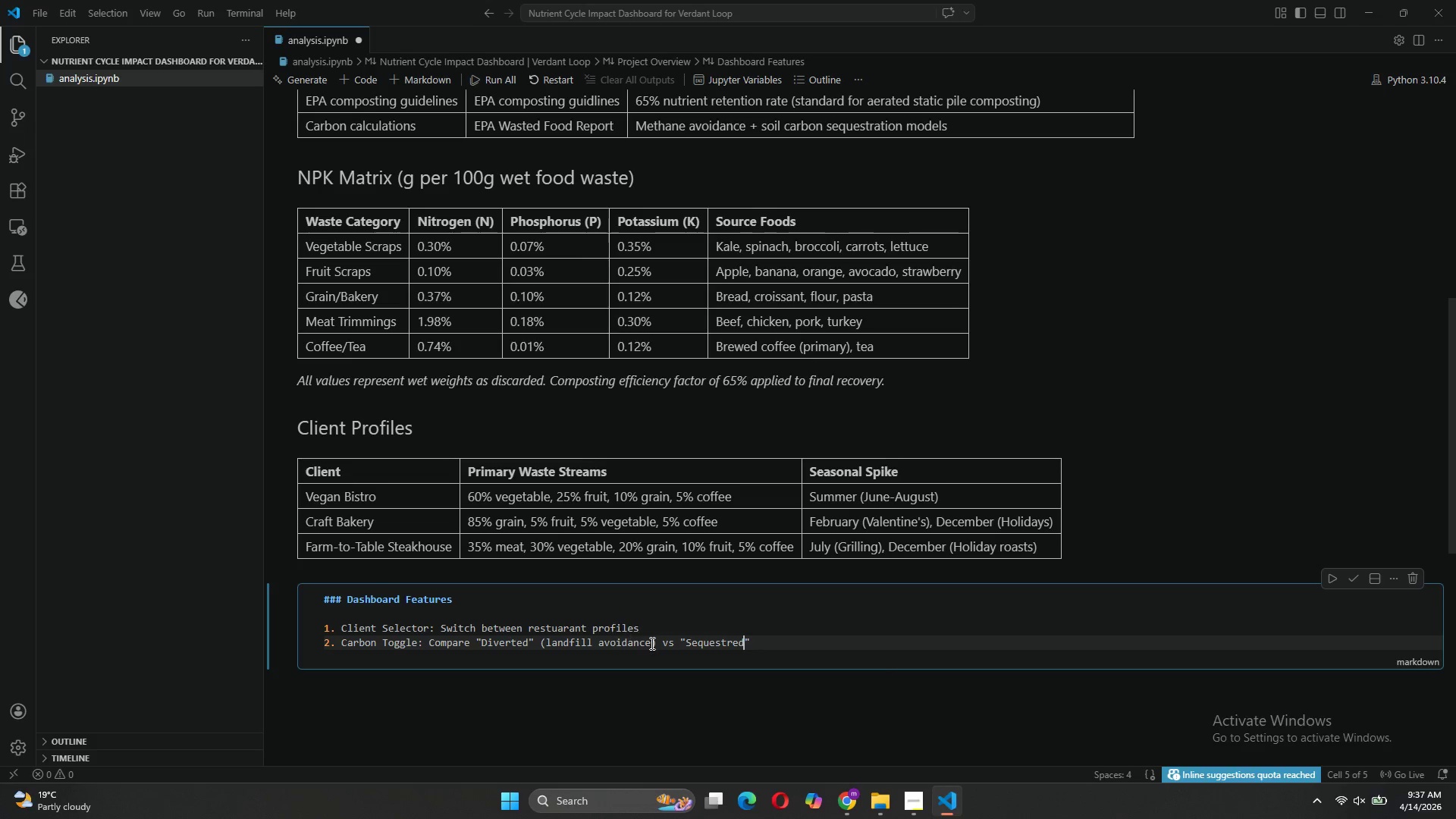 
left_click([758, 642])
 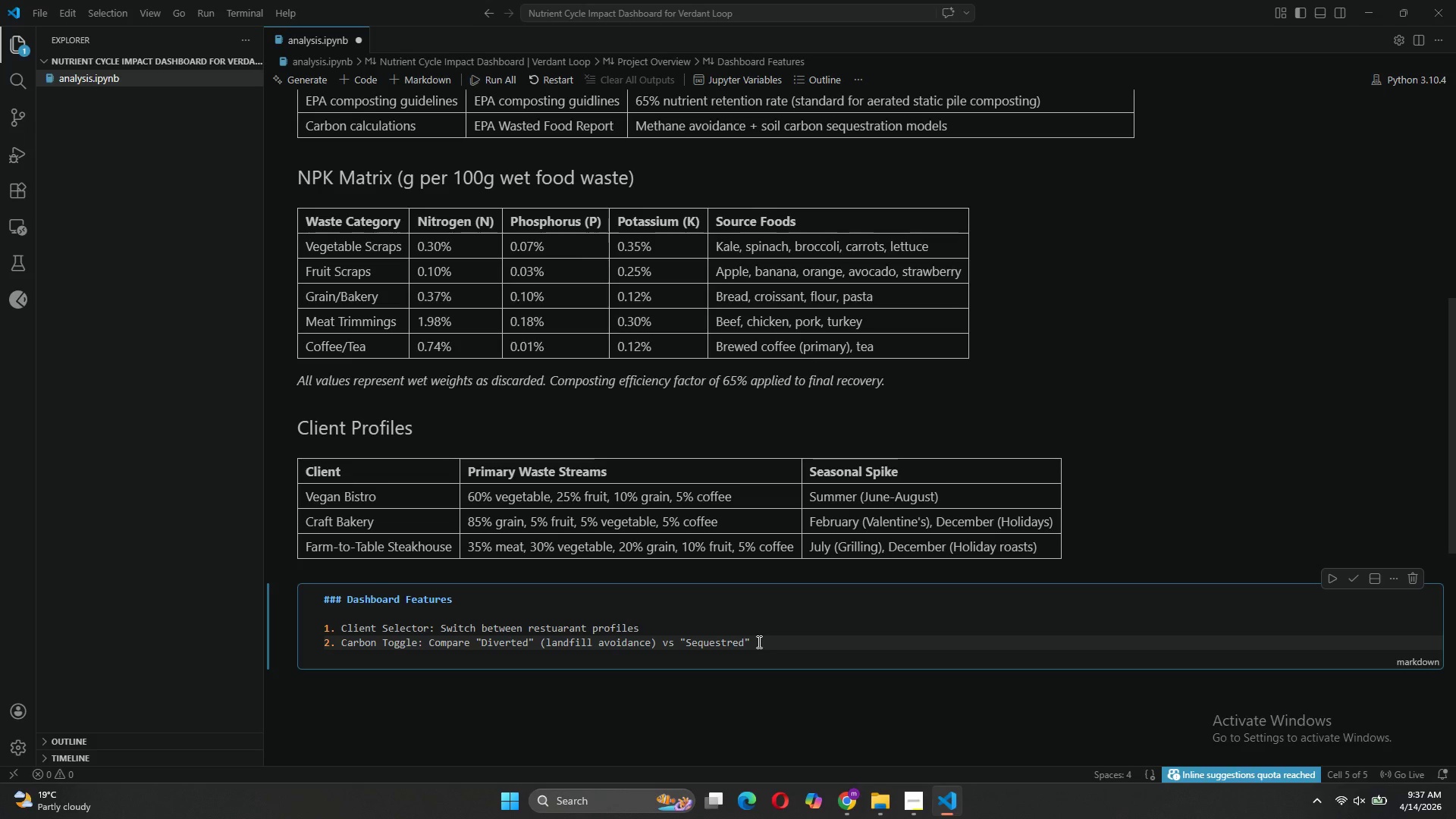 
type( (soil carbon storage)
 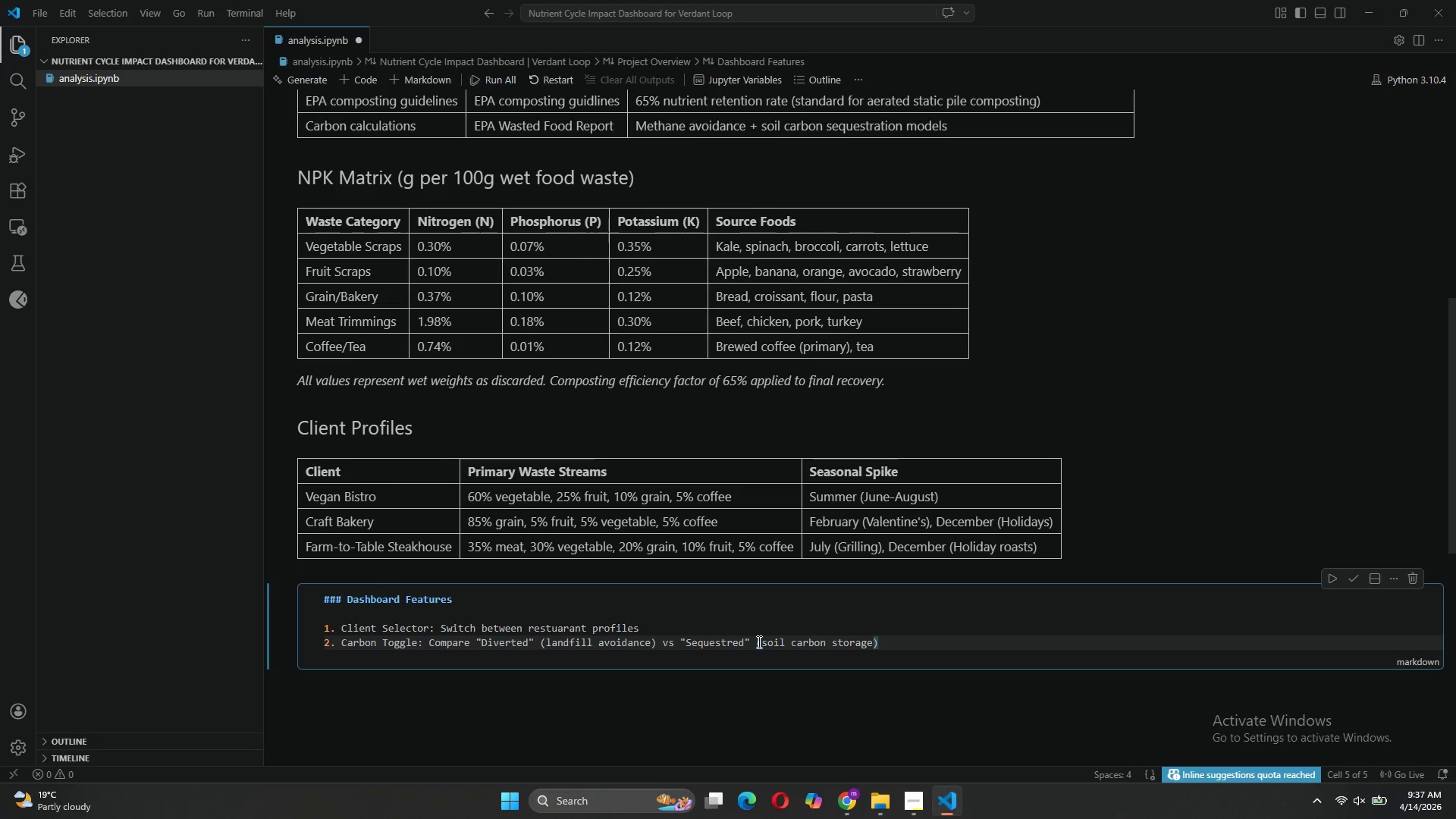 
key(ArrowRight)
 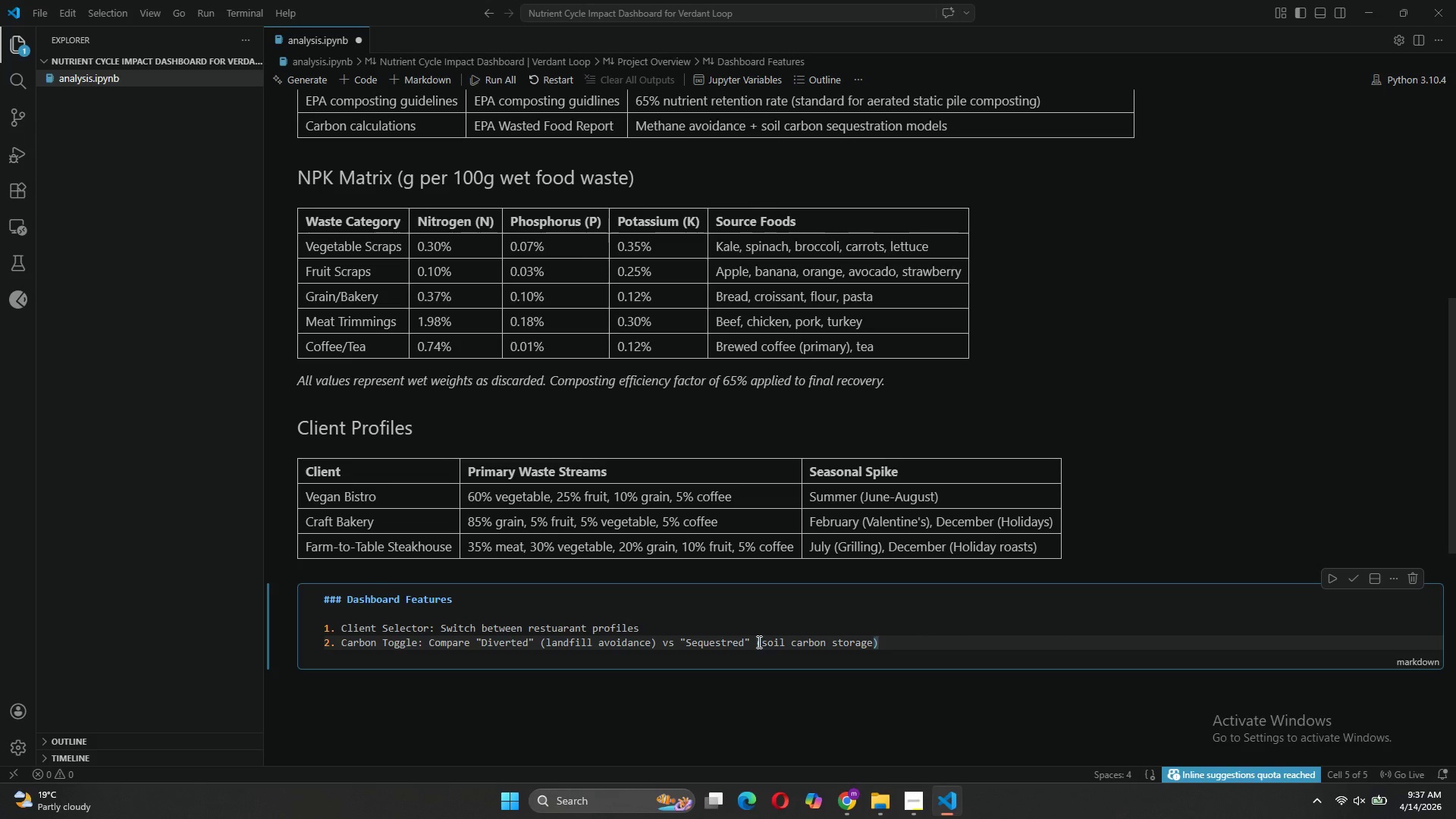 
key(Enter)
 